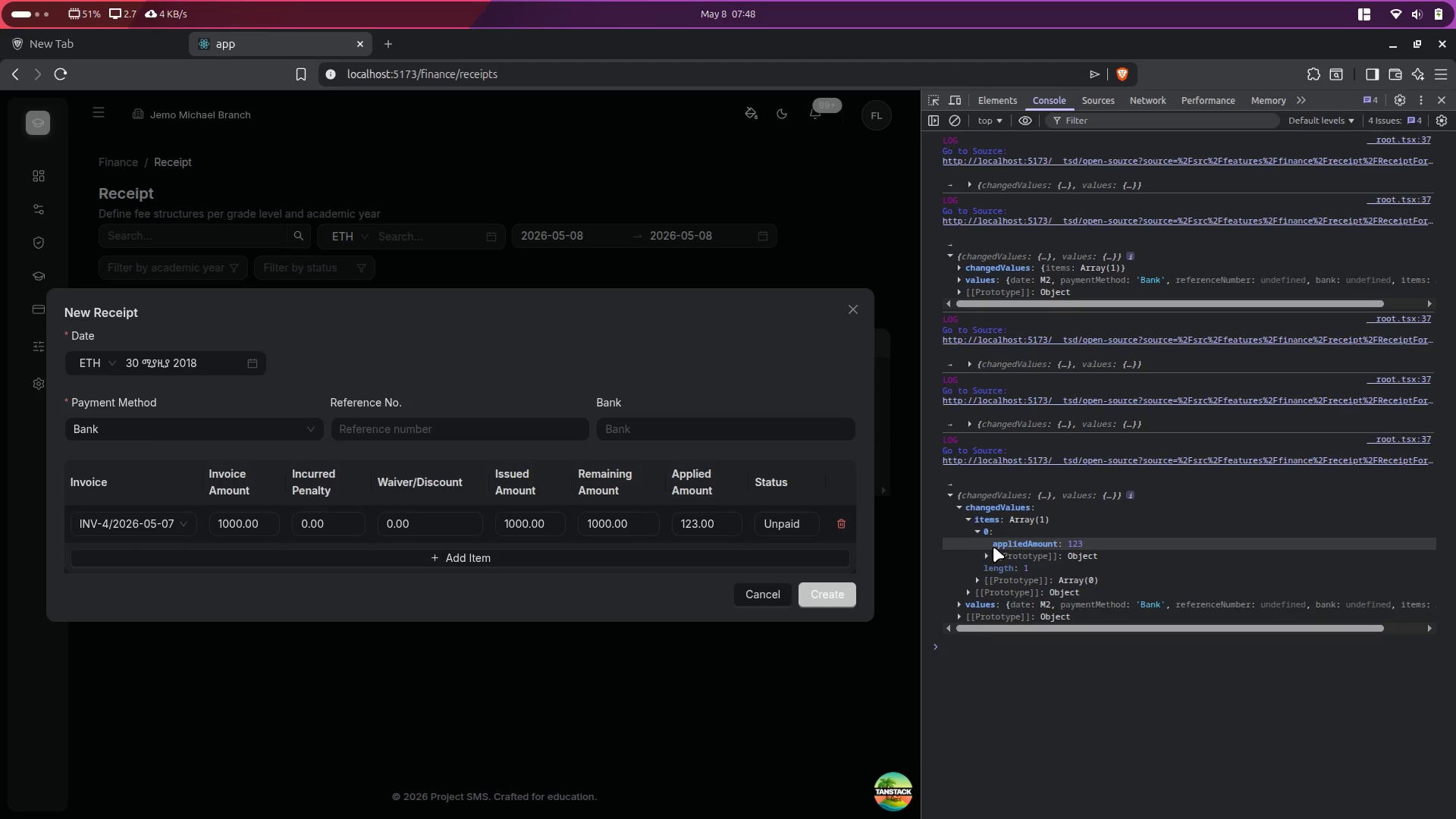 
left_click_drag(start_coordinate=[993, 547], to_coordinate=[1080, 538])
 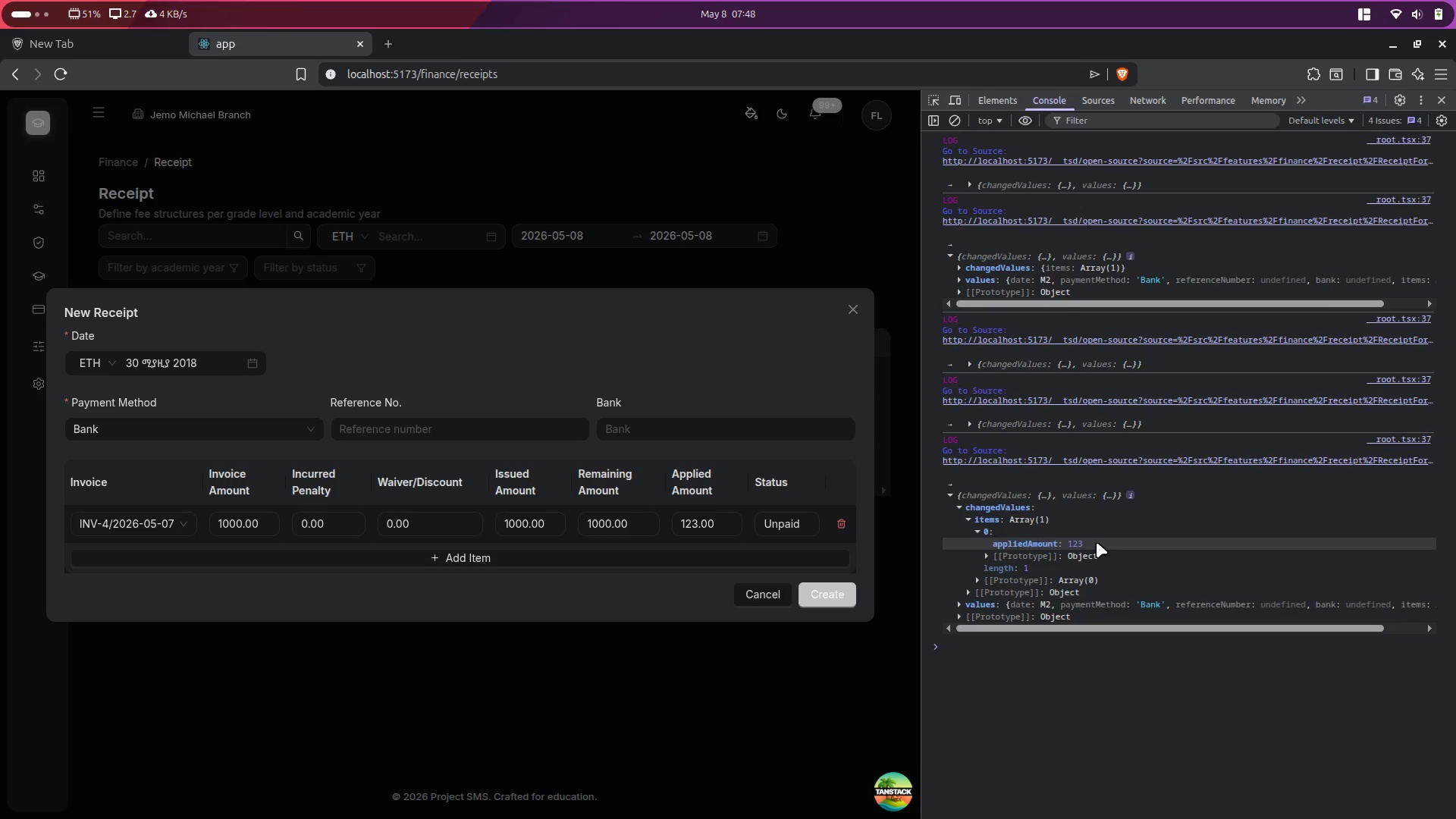 
left_click_drag(start_coordinate=[1084, 539], to_coordinate=[1097, 542])
 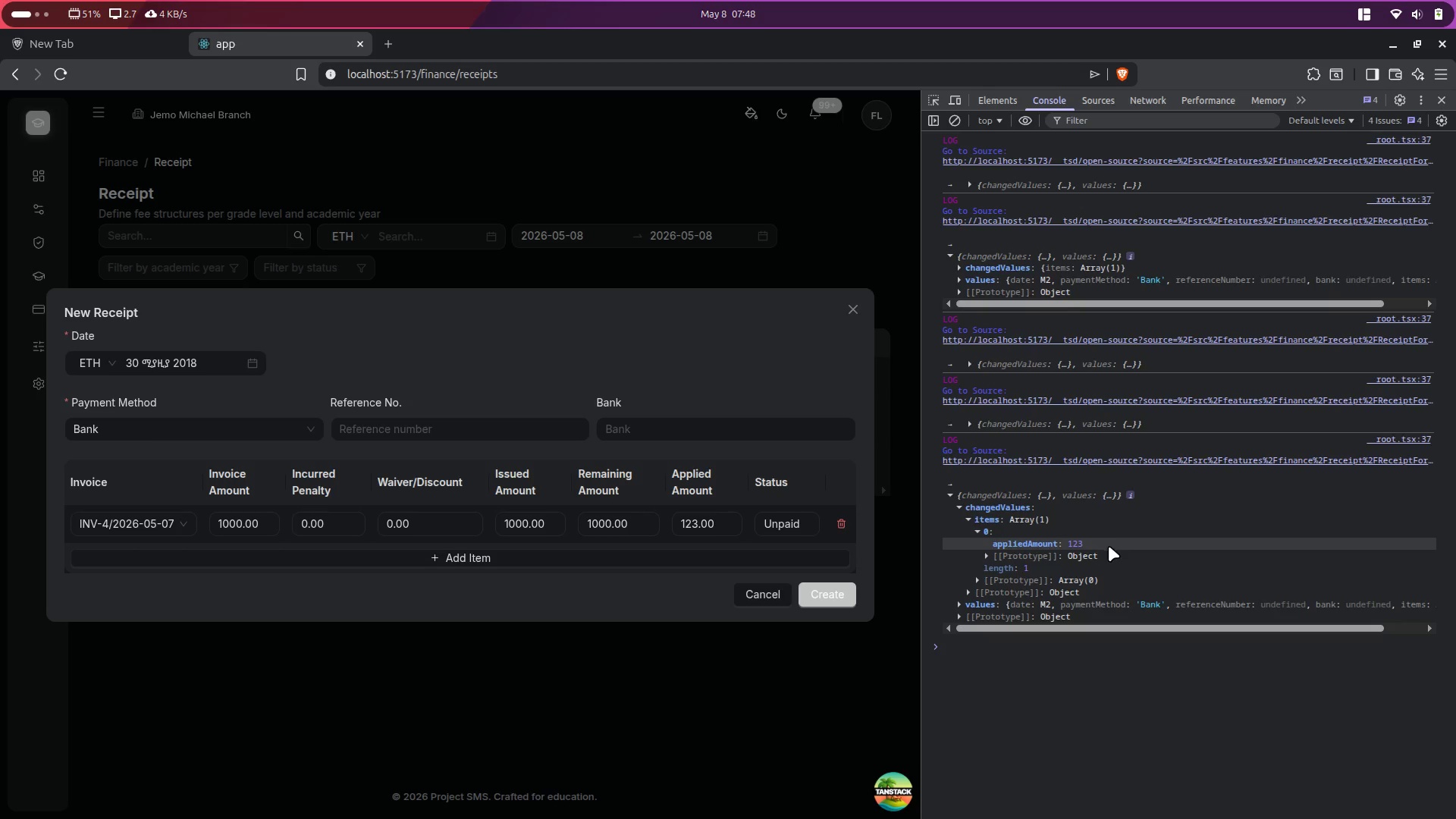 
left_click_drag(start_coordinate=[1108, 547], to_coordinate=[1102, 548])
 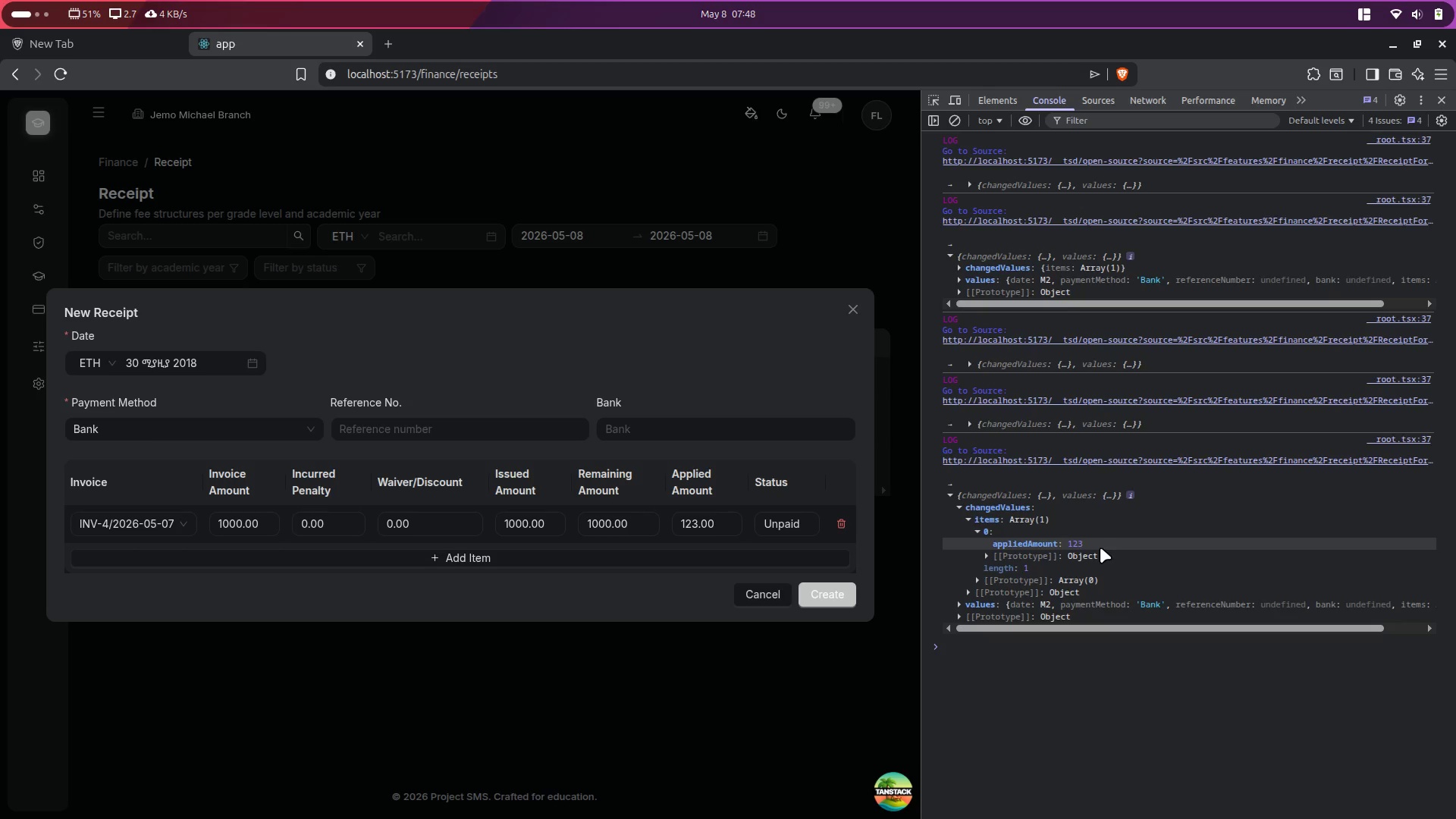 
left_click_drag(start_coordinate=[1100, 548], to_coordinate=[1073, 551])
 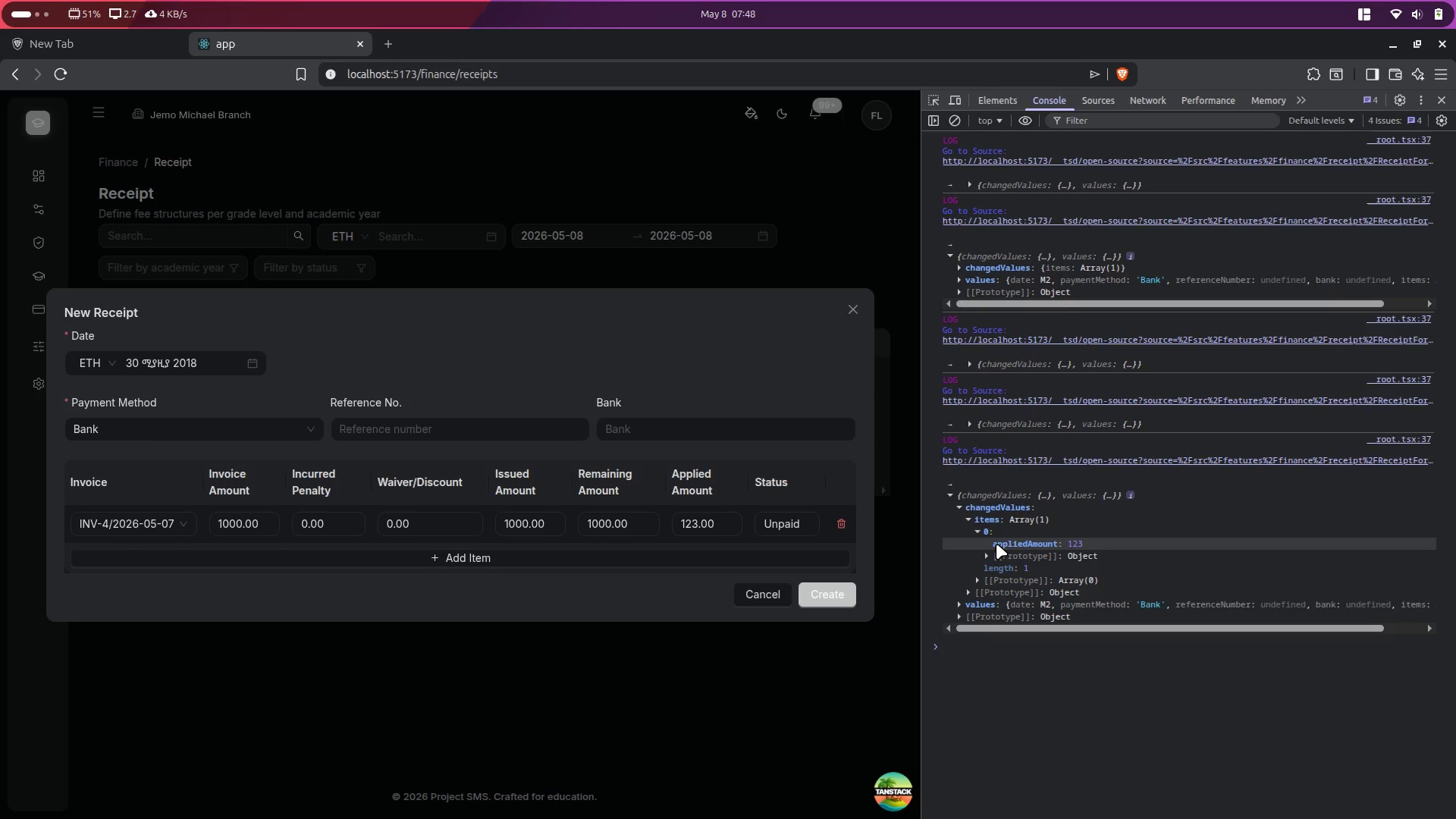 
left_click_drag(start_coordinate=[996, 542], to_coordinate=[1048, 541])
 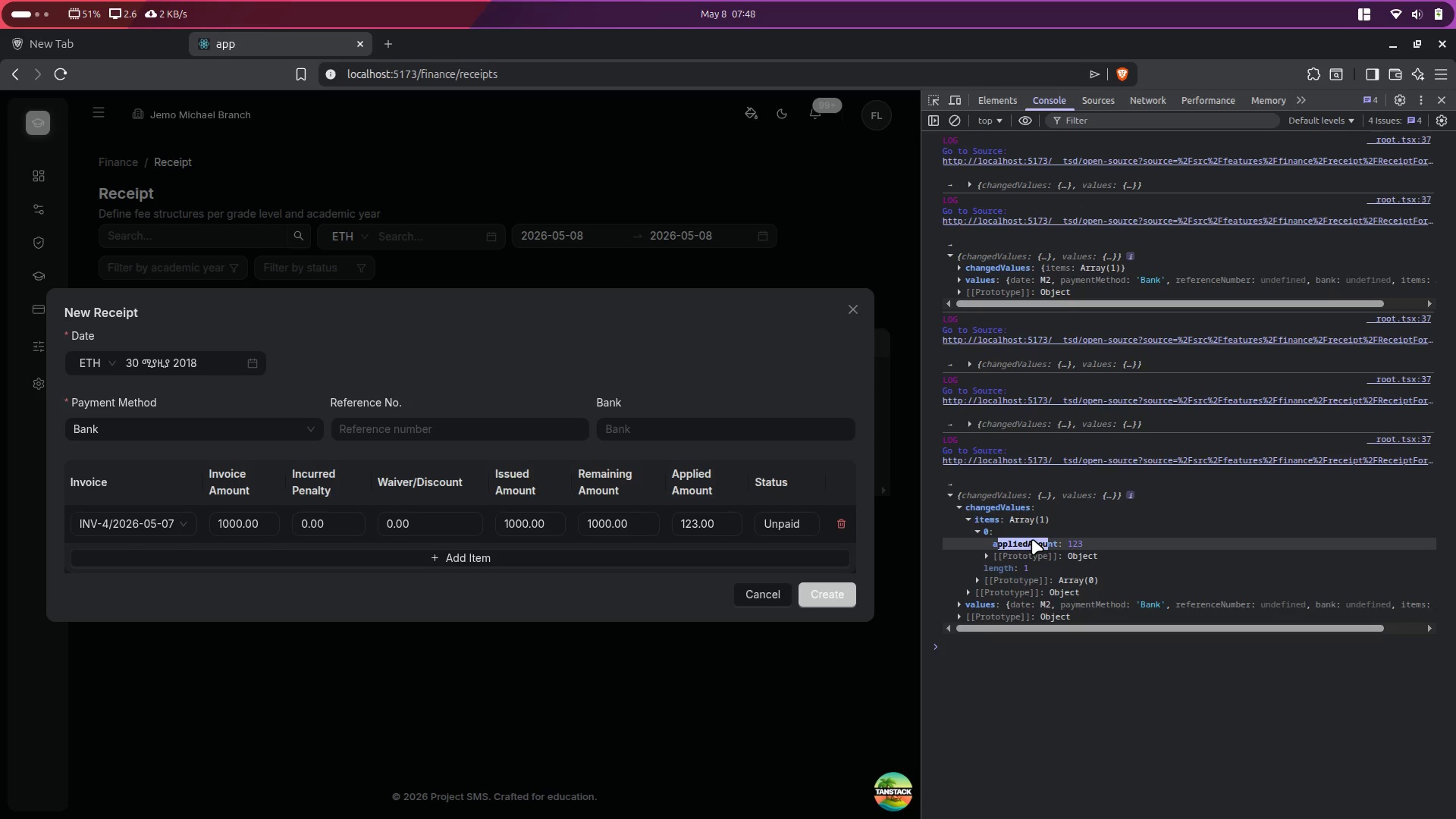 
double_click([1032, 539])
 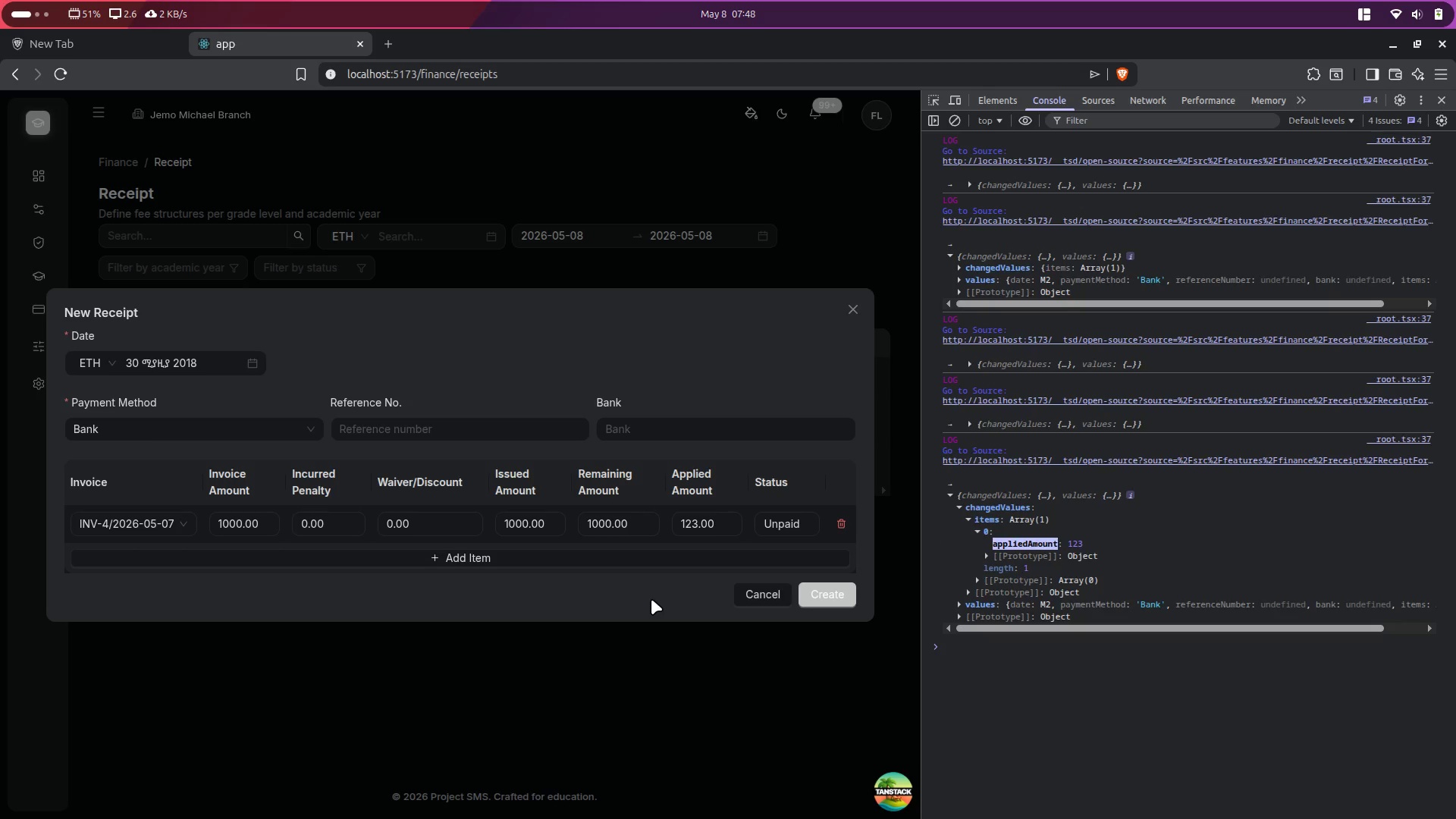 
left_click([651, 599])
 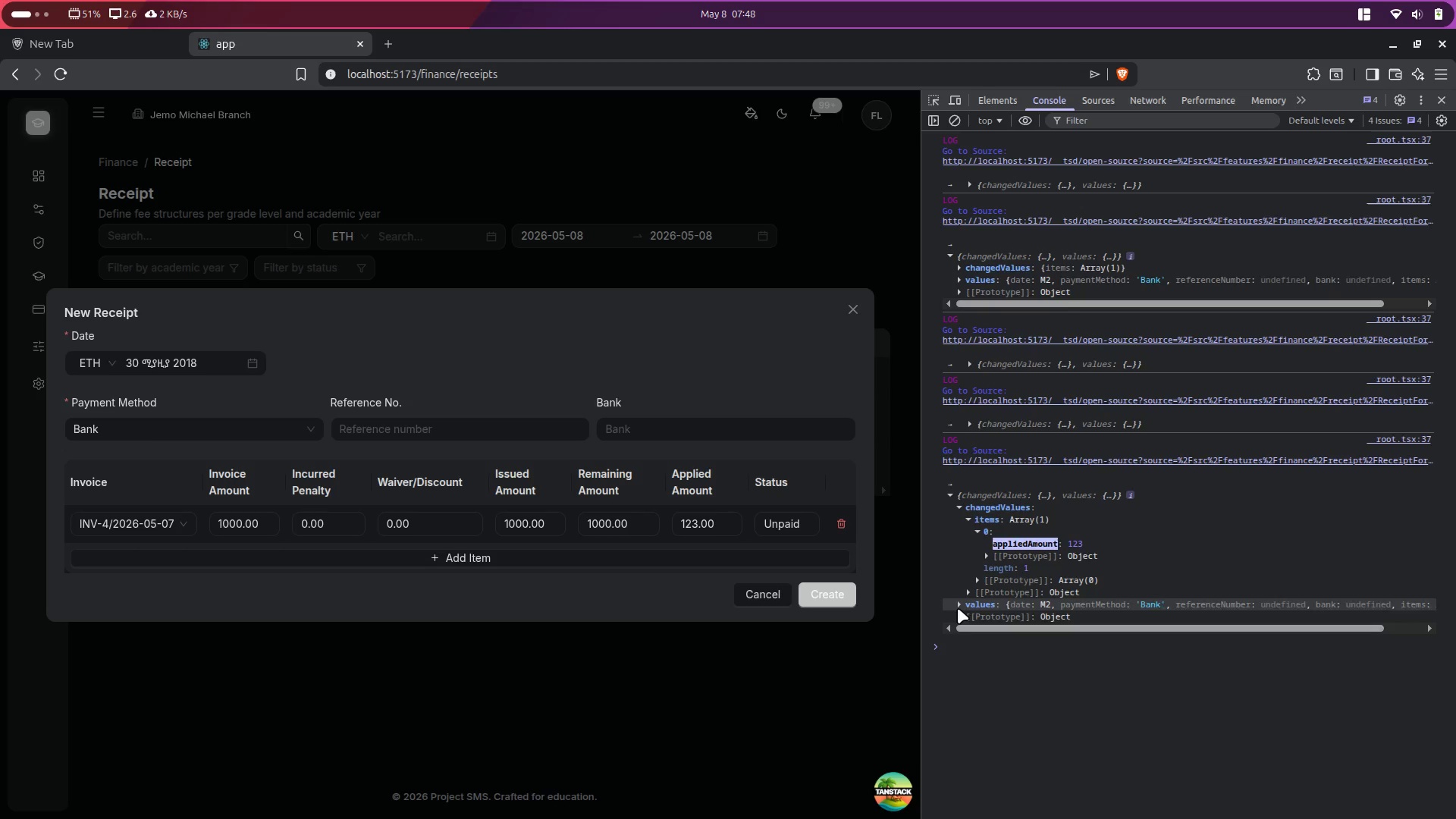 
left_click([959, 605])
 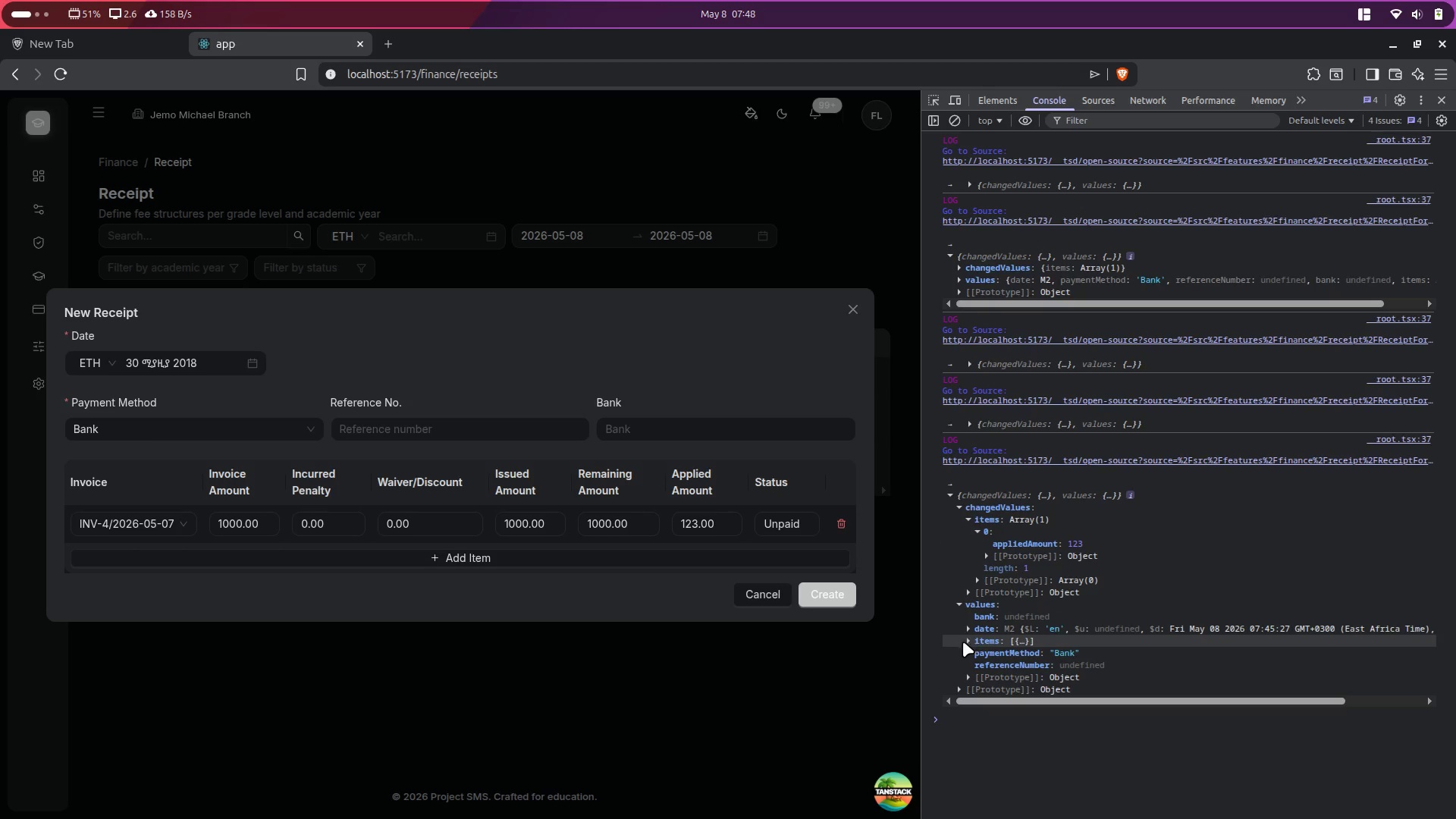 
left_click([968, 642])
 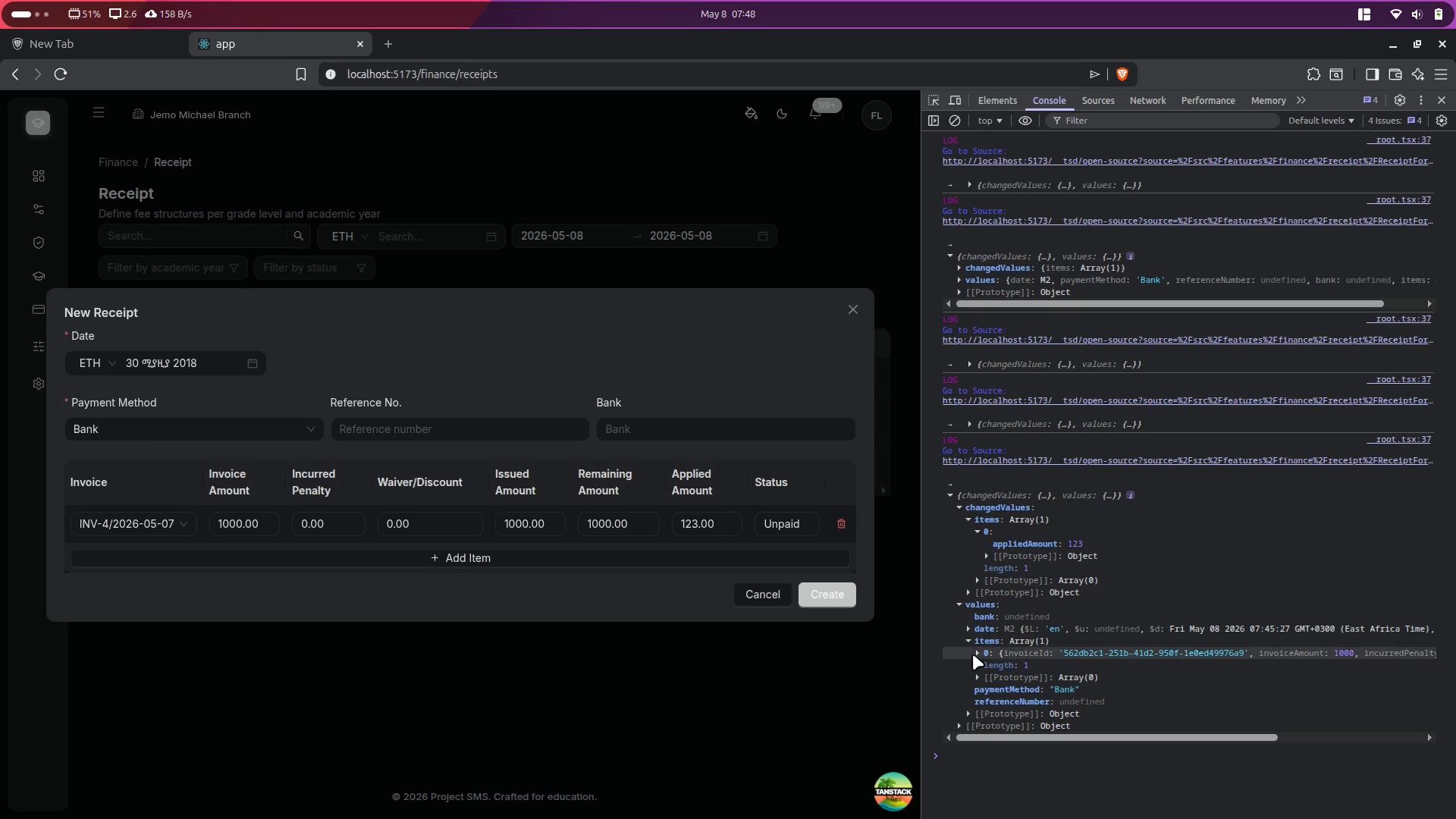 
left_click([978, 652])
 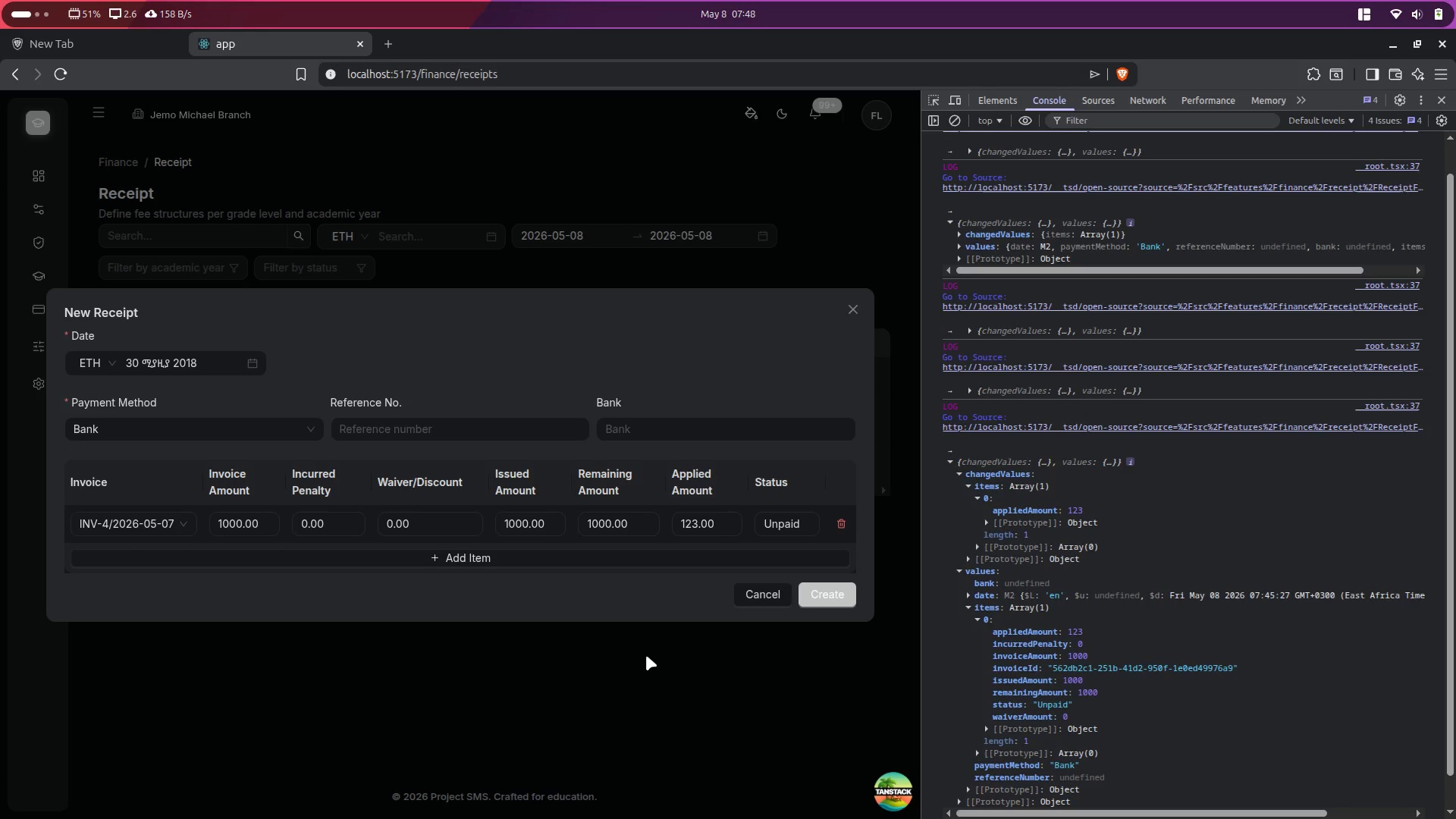 
left_click([576, 609])
 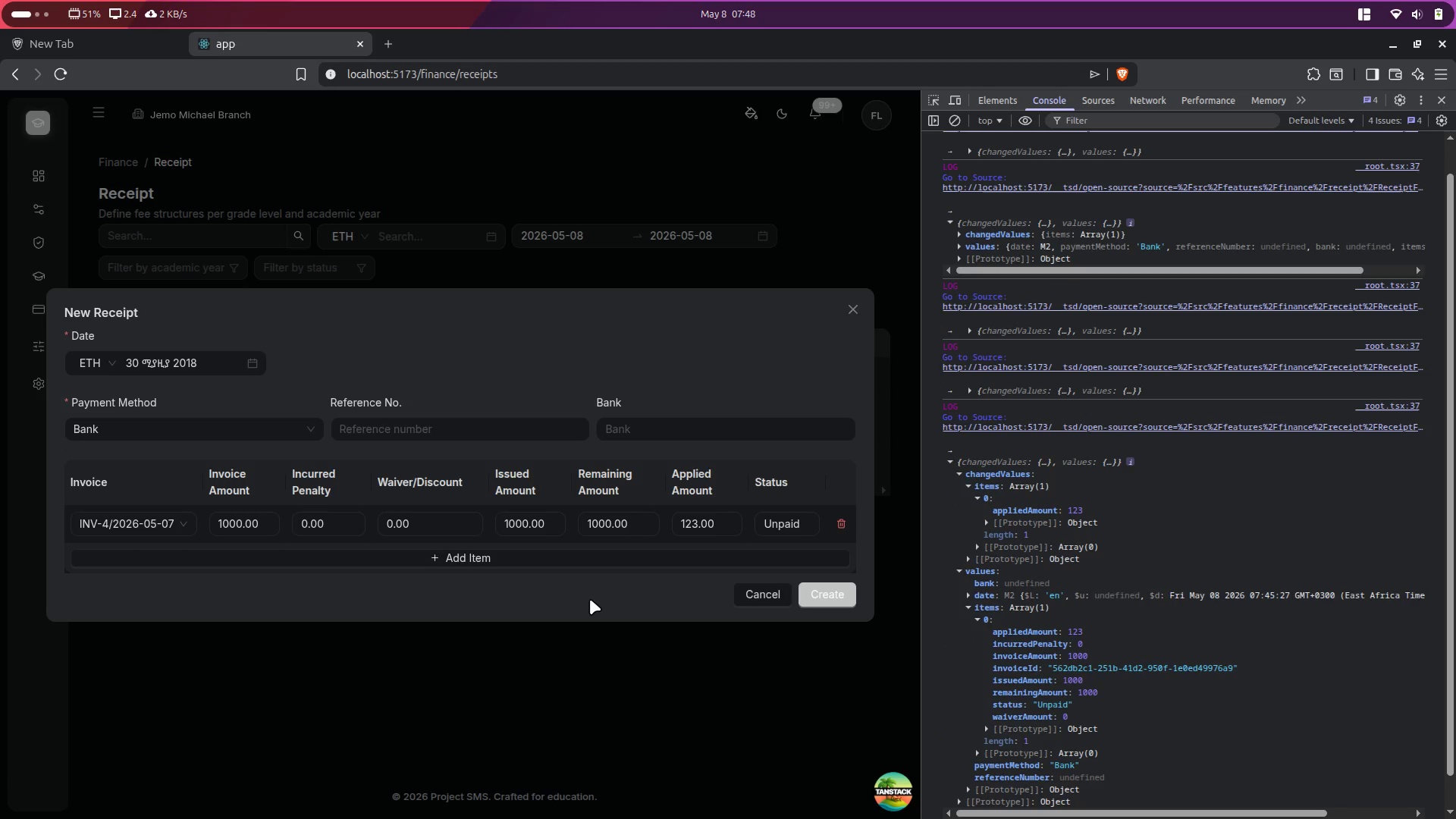 
key(Alt+Control+ArrowRight)
 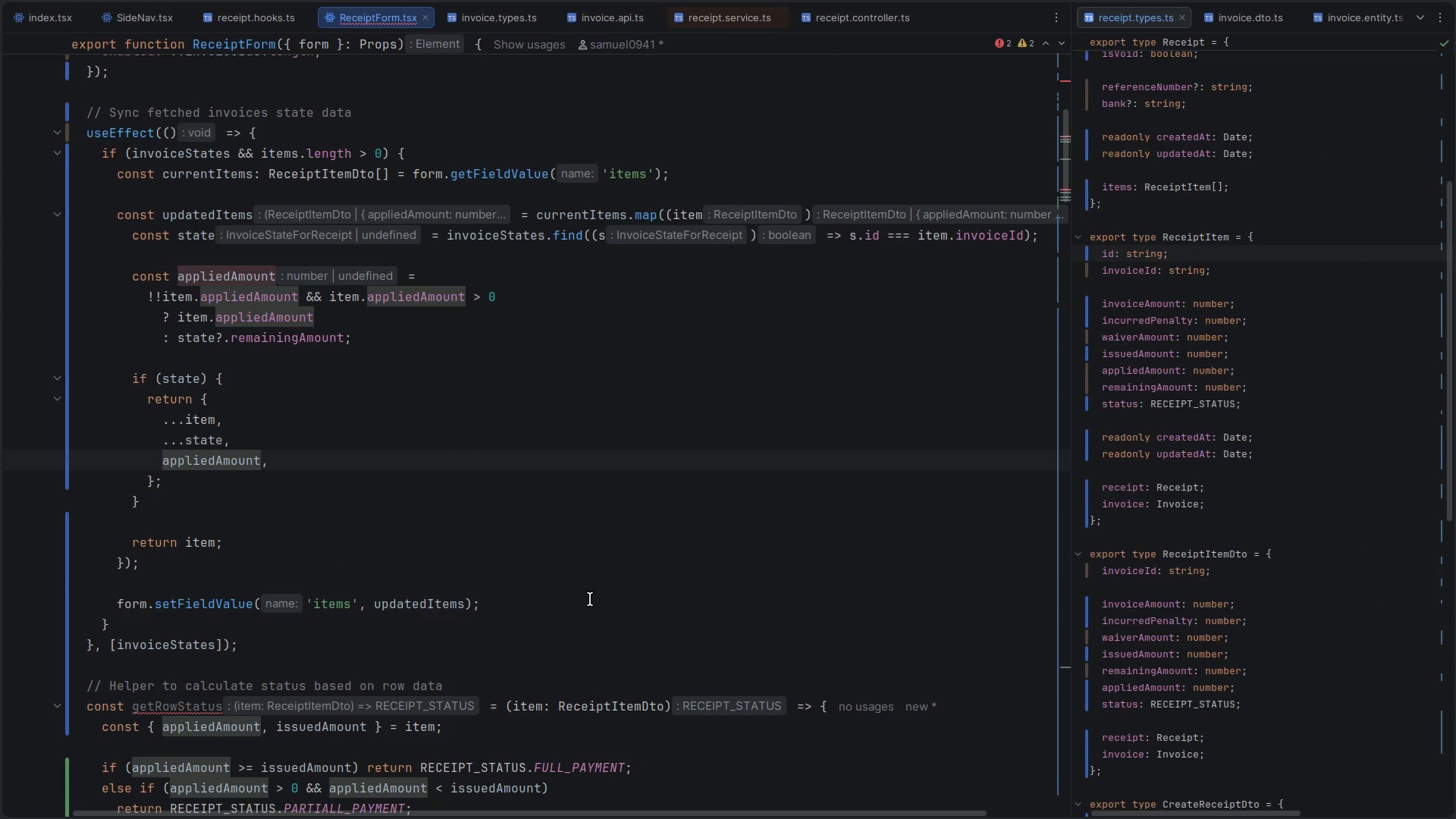 
scroll: coordinate [590, 599], scroll_direction: down, amount: 8.0
 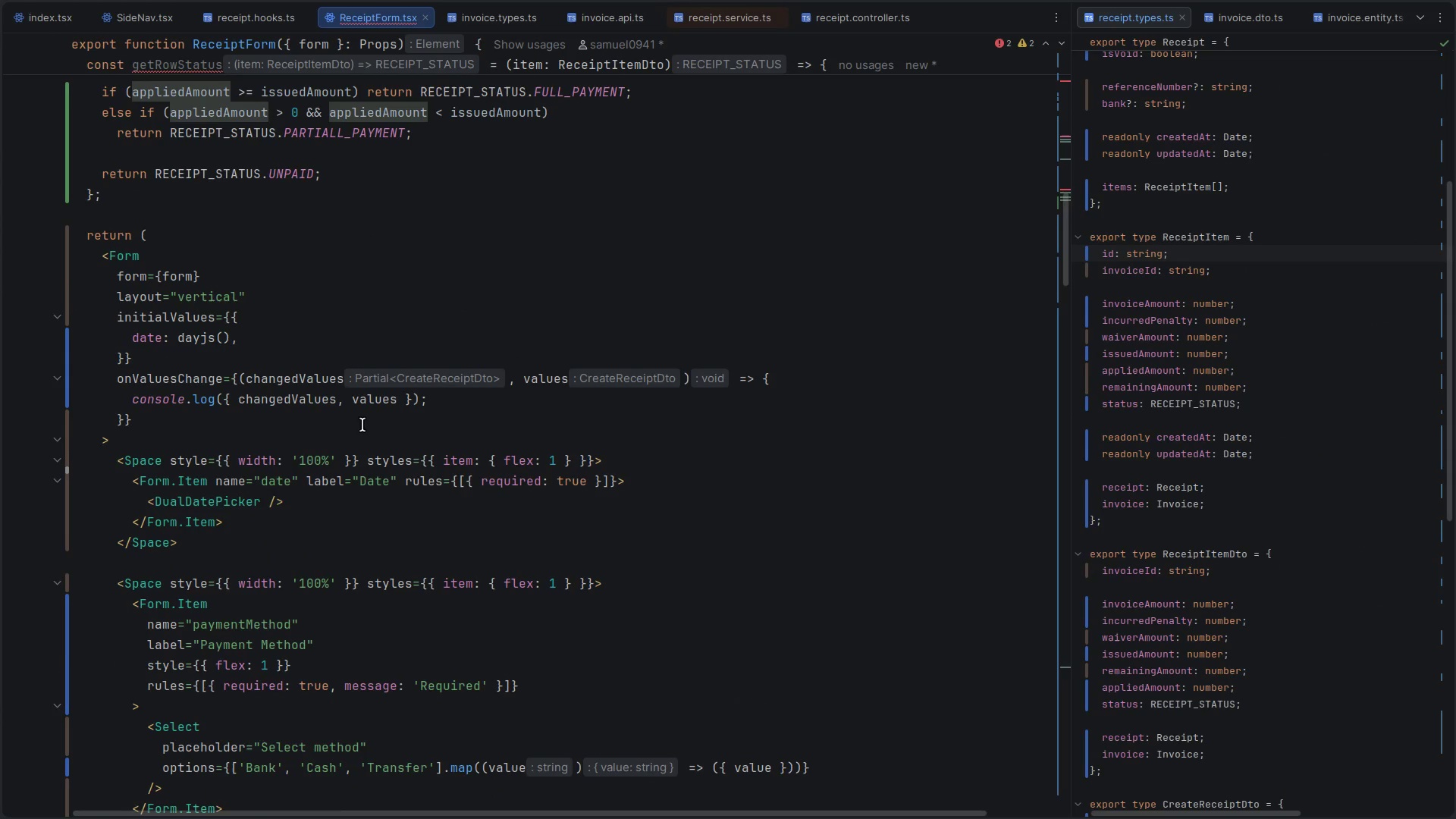 
scroll: coordinate [356, 421], scroll_direction: up, amount: 1.0
 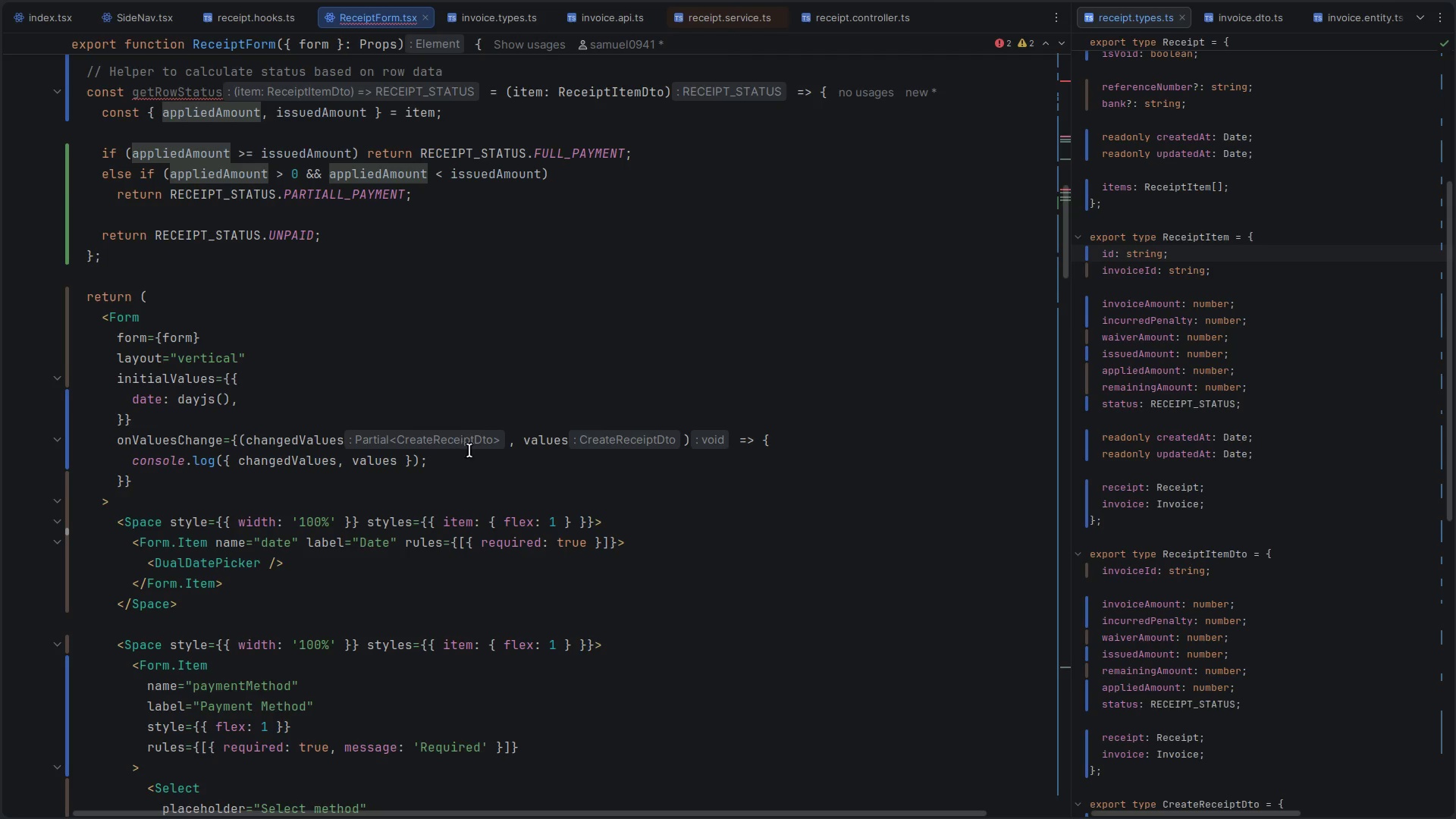 
left_click([801, 441])
 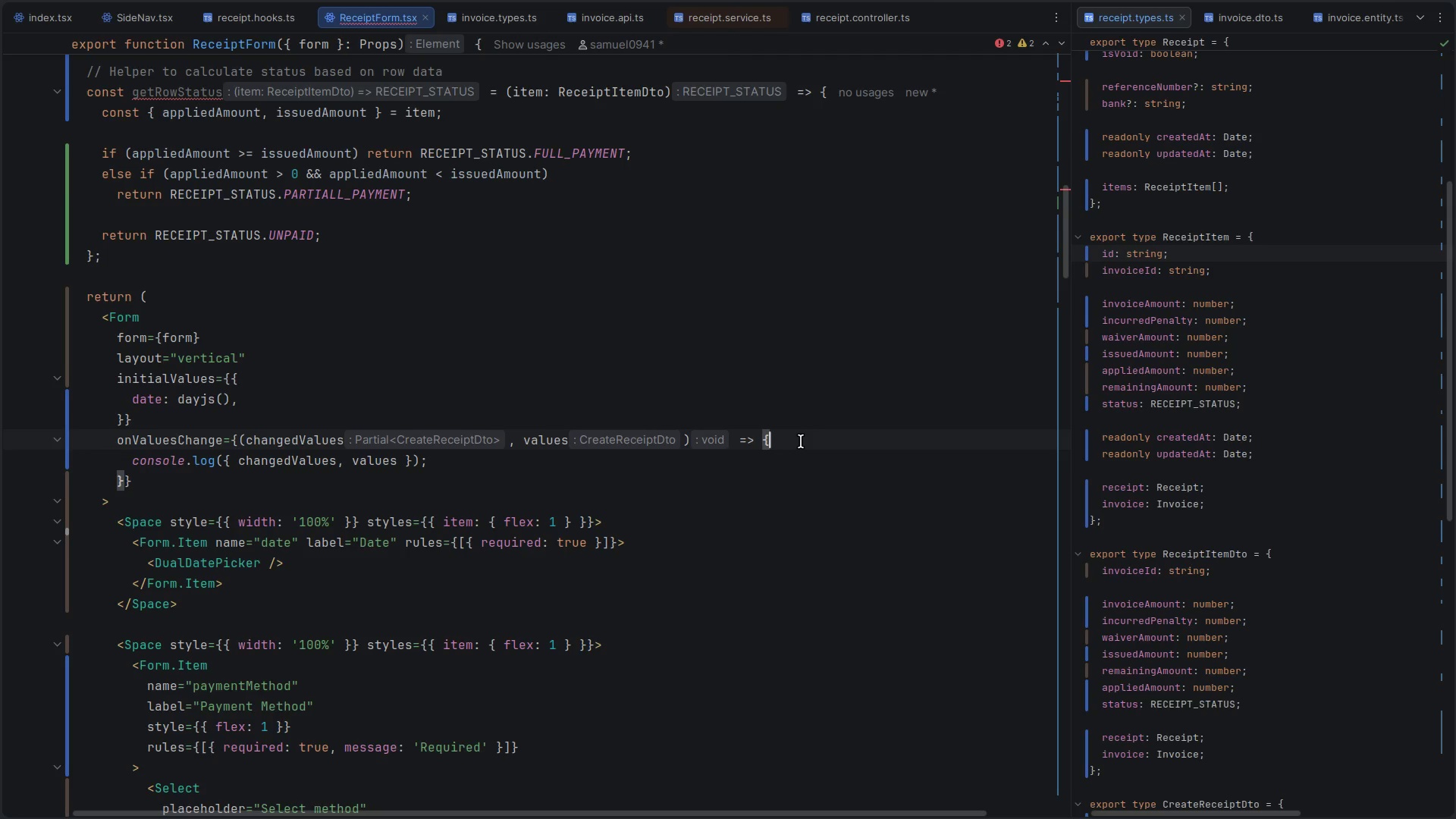 
key(Enter)
 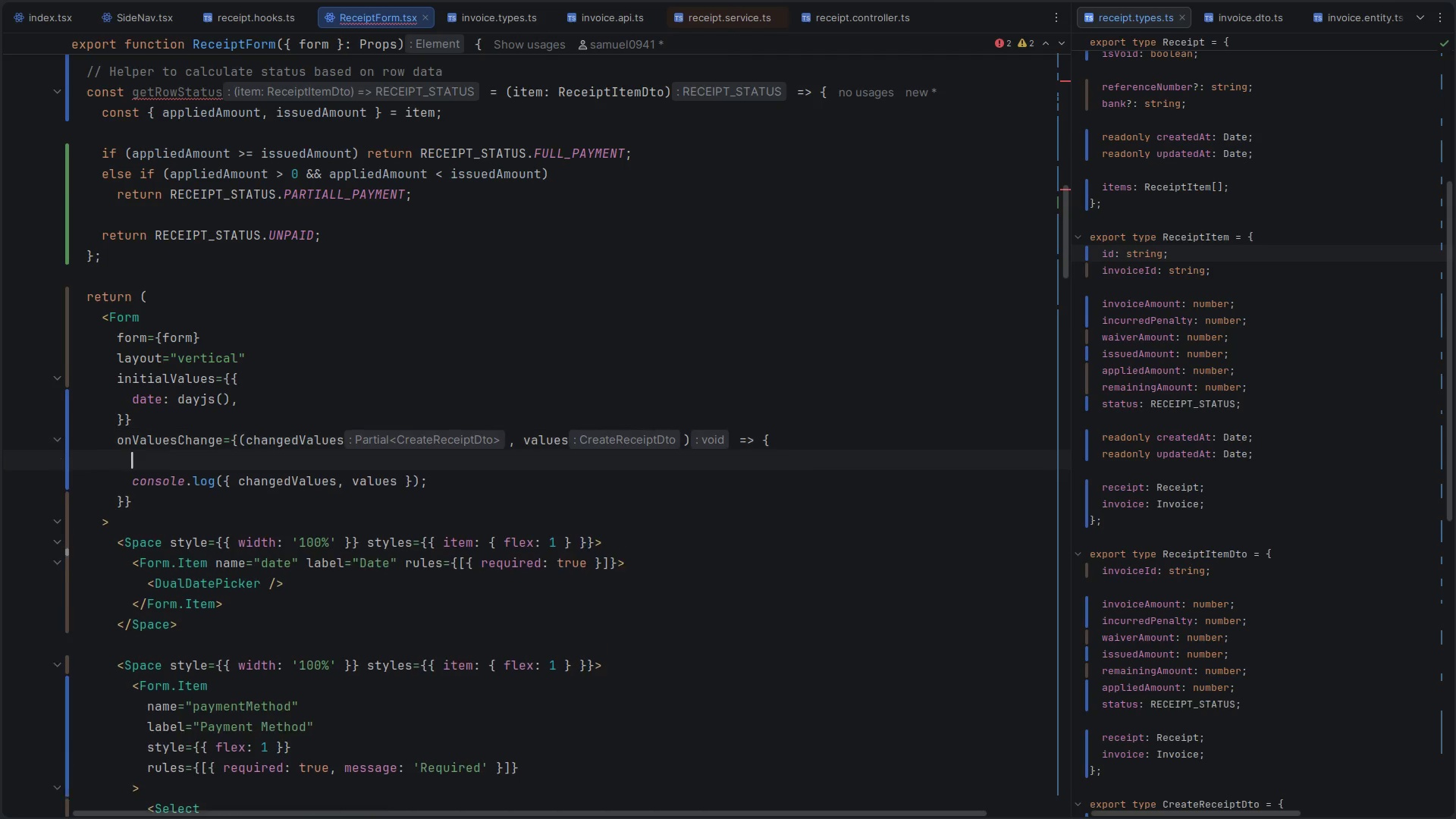 
key(Enter)
 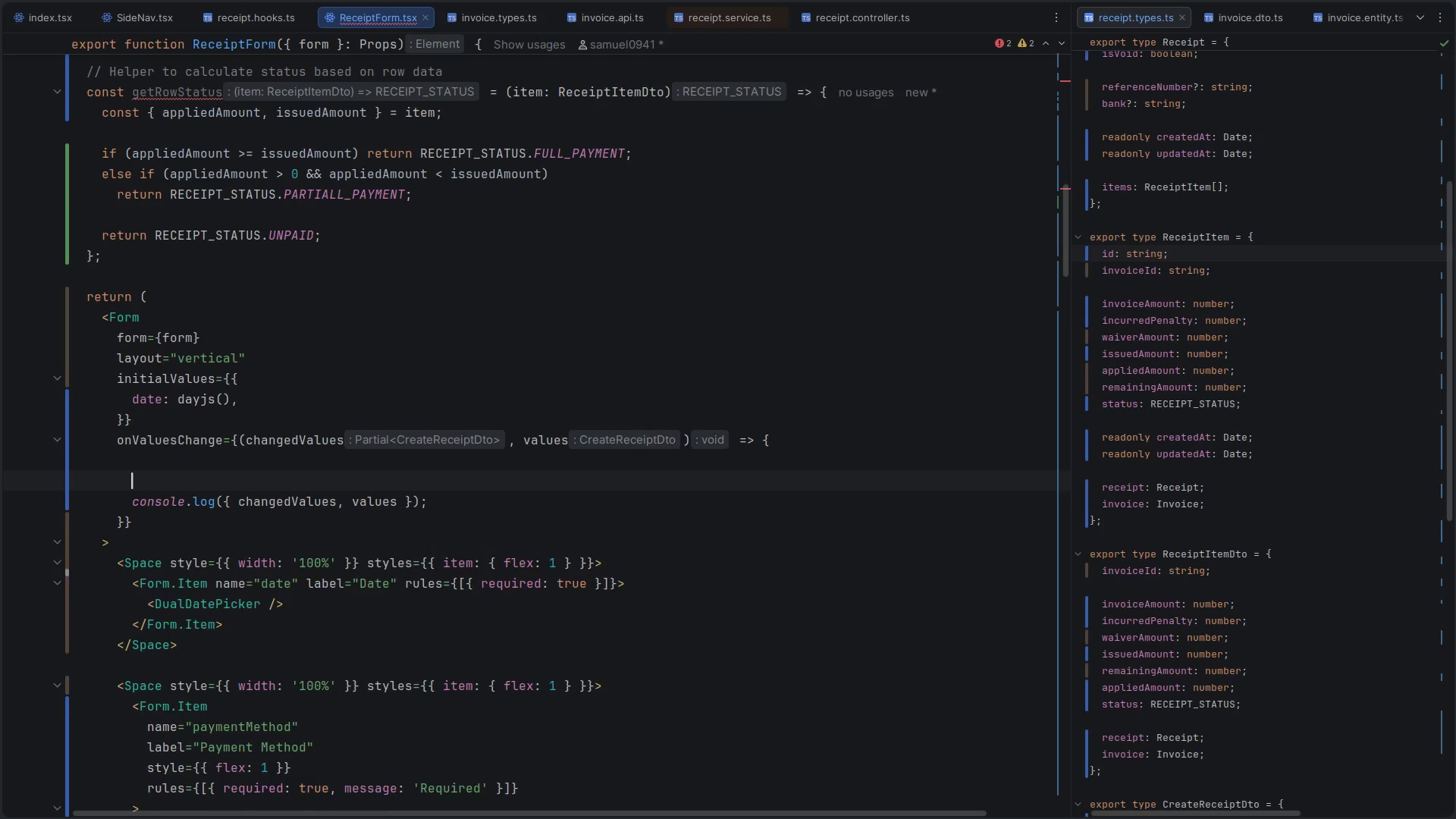 
key(Enter)
 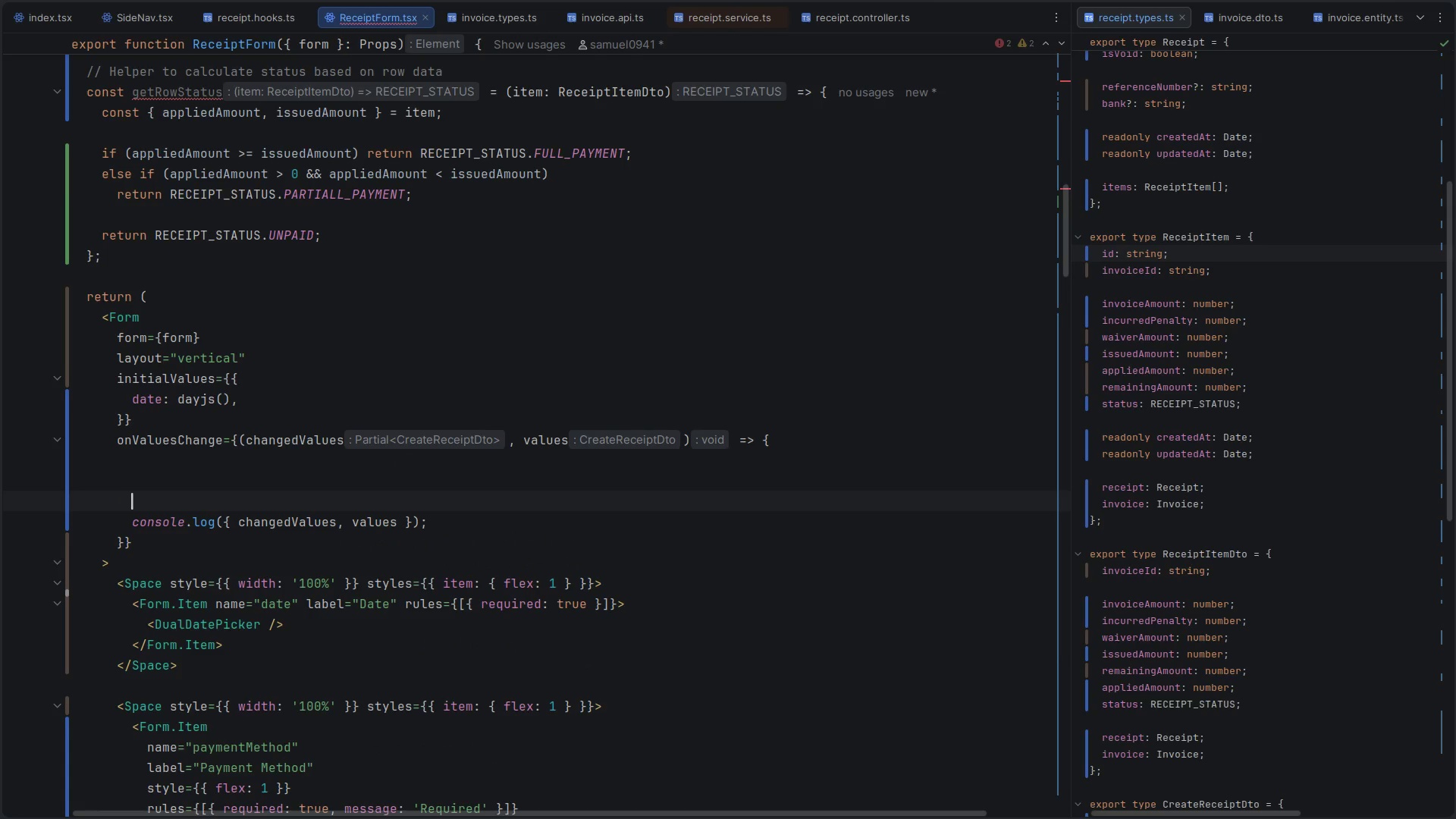 
key(ArrowUp)
 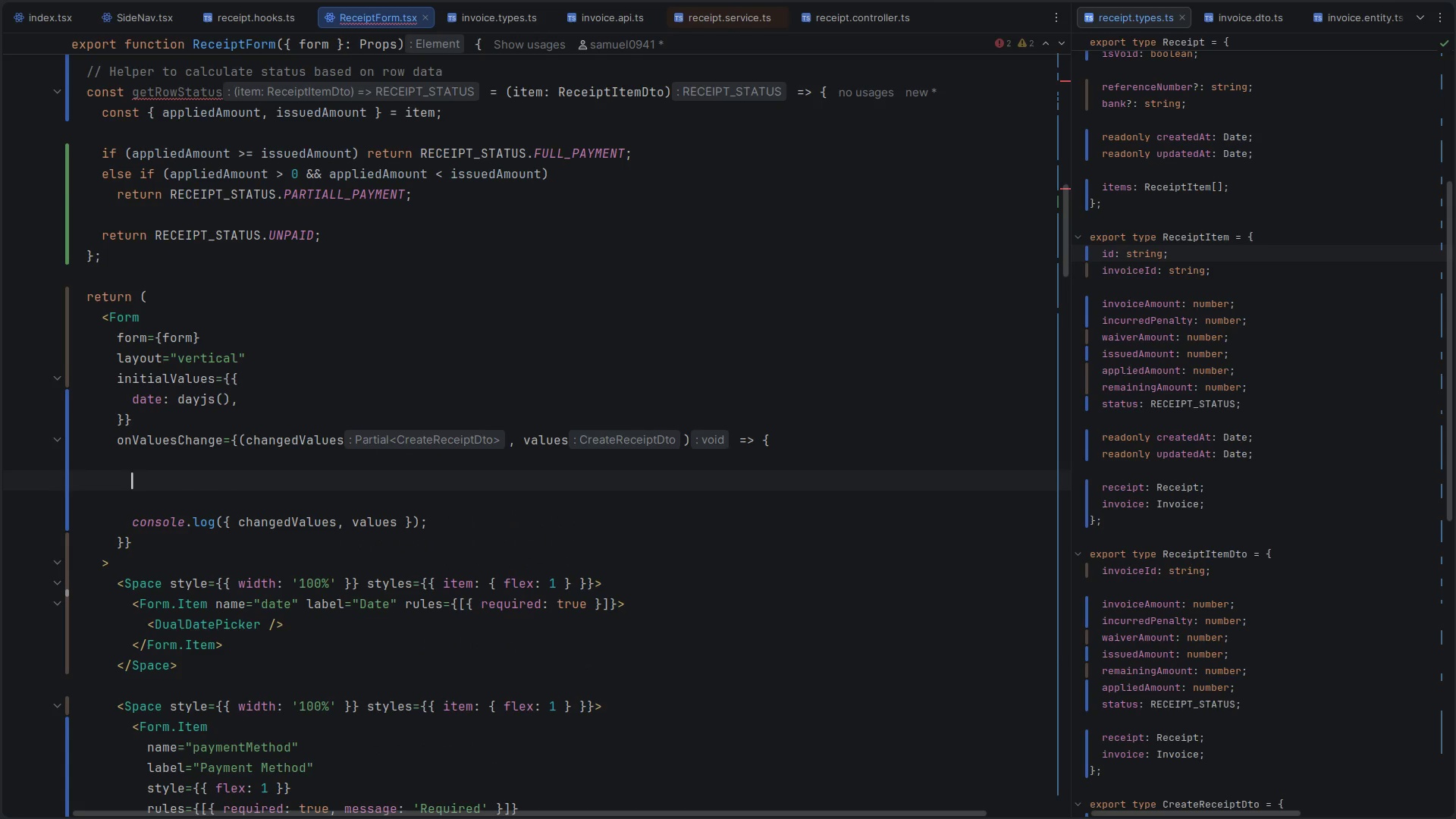 
type(if()
 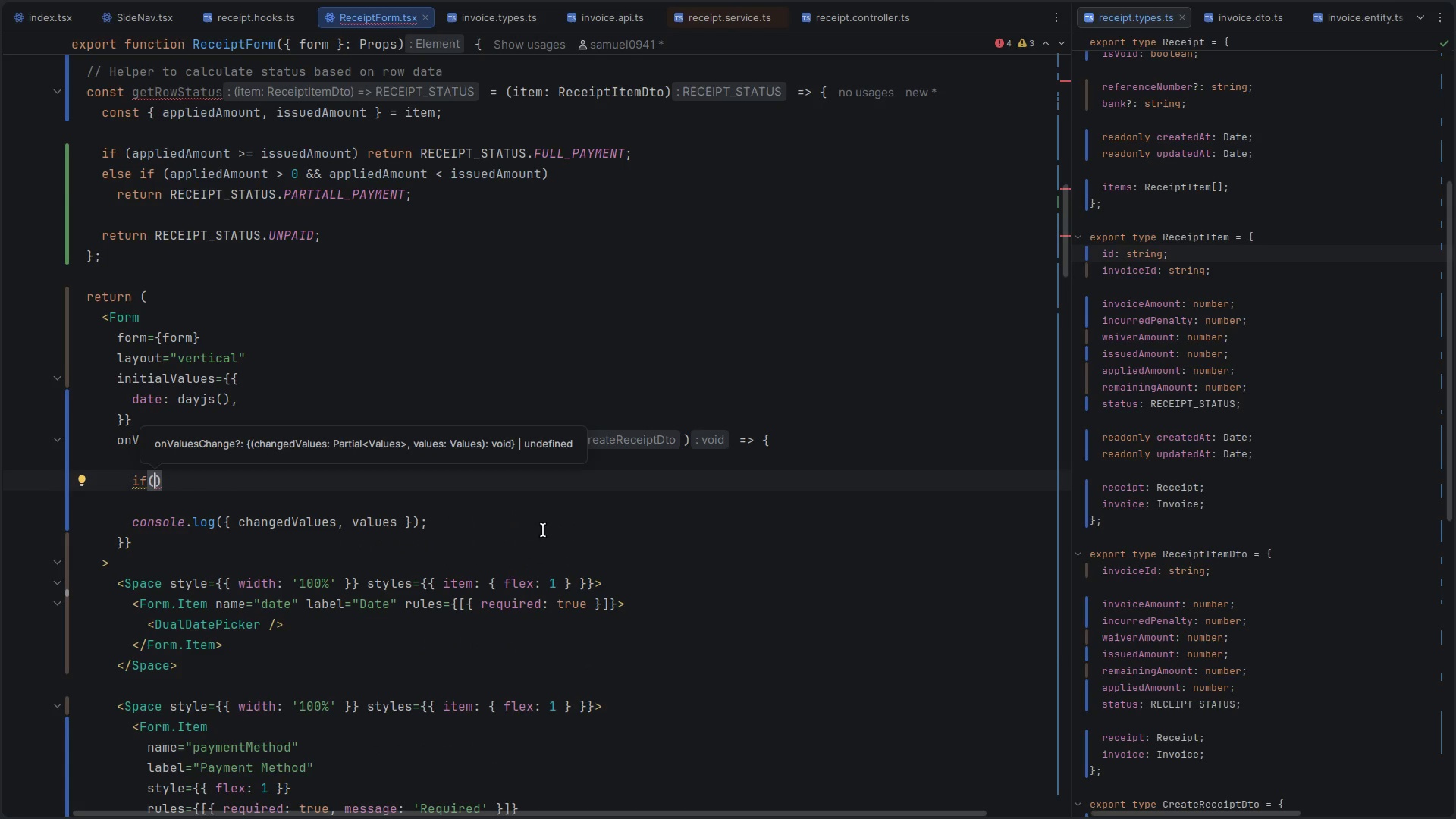 
key(Alt+Control+ArrowLeft)
 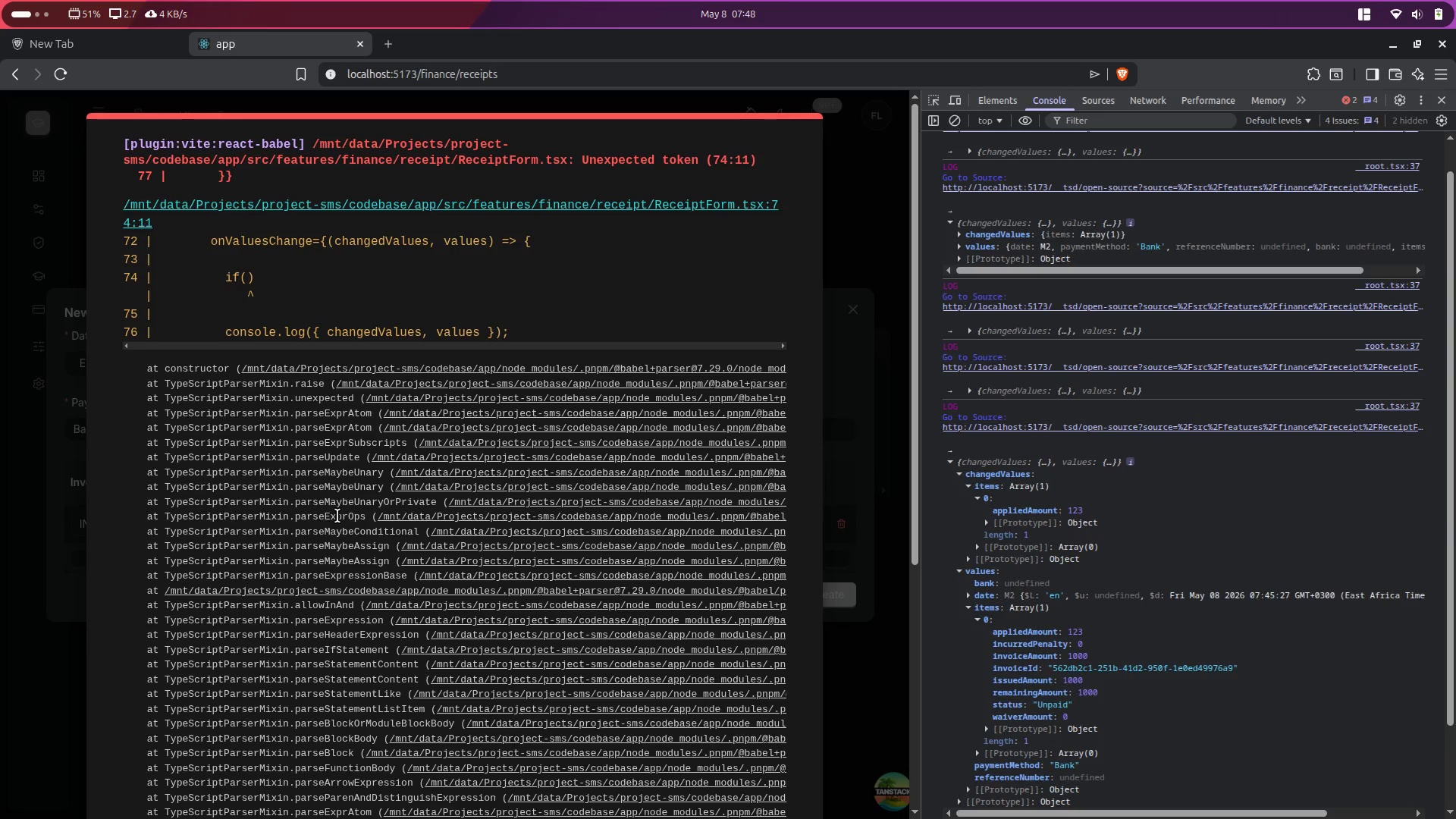 
key(Alt+Control+ArrowRight)
 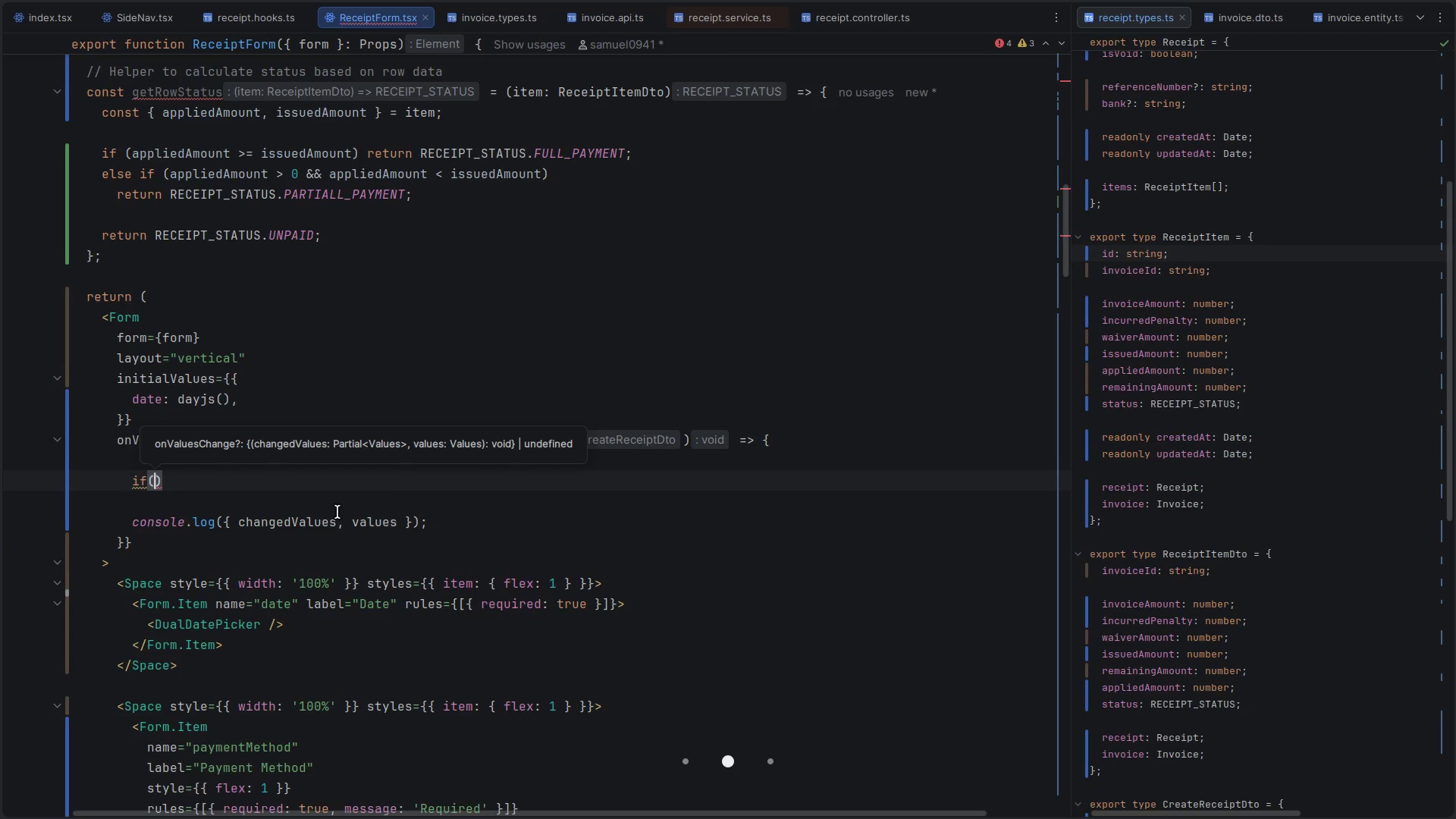 
key(Control+Slash)
 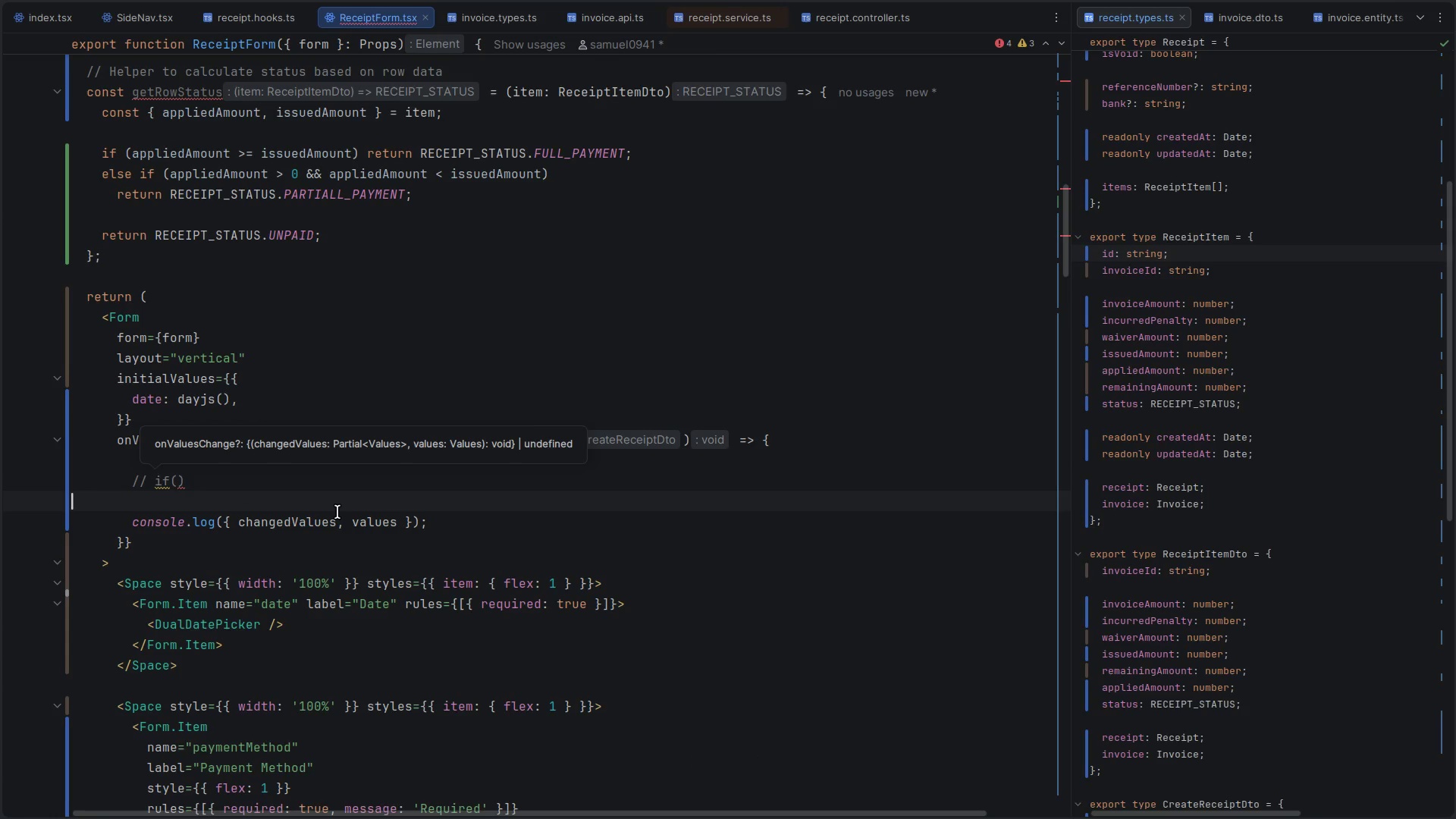 
key(Alt+Control+AltLeft)
 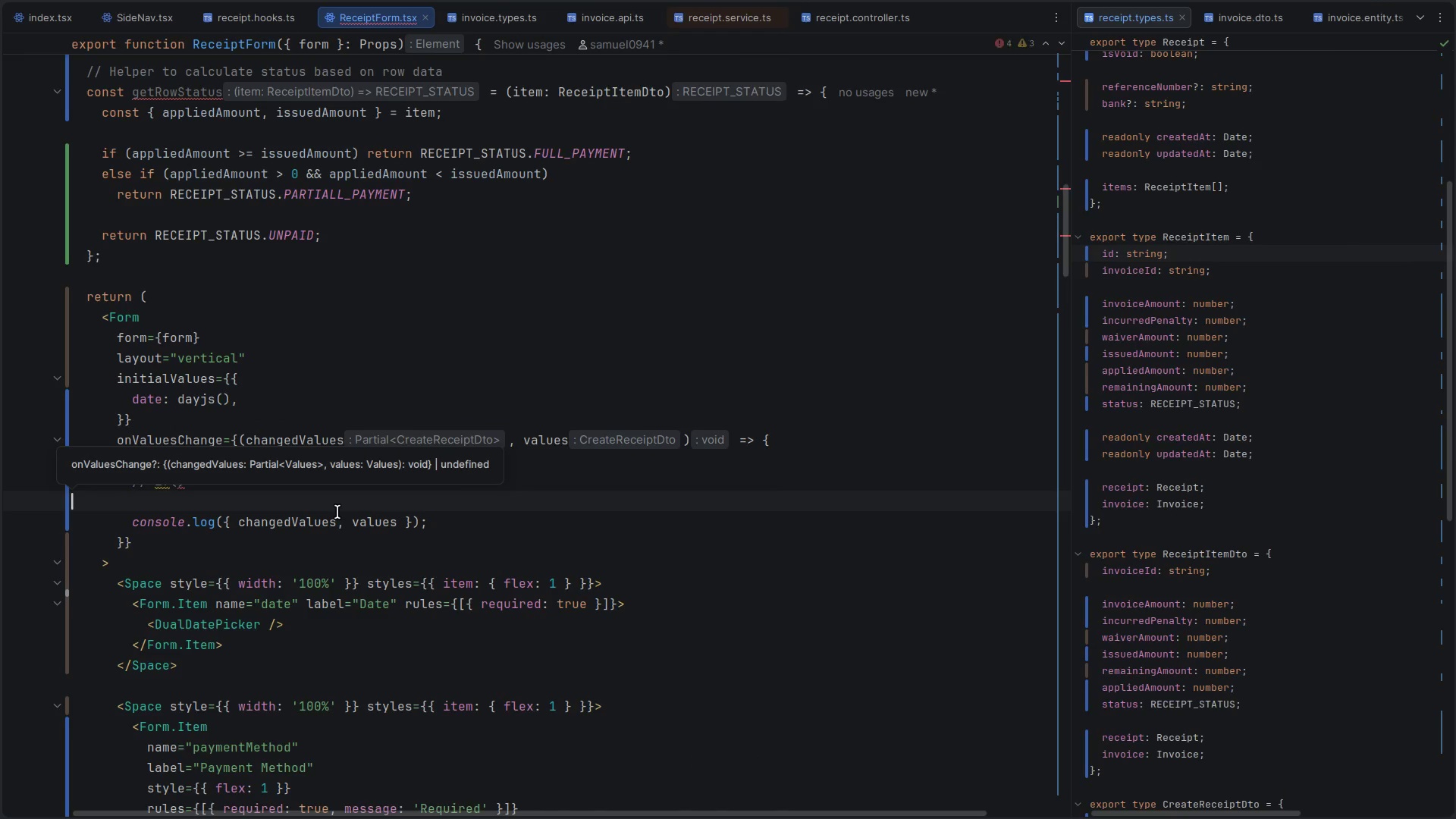 
key(Alt+Control+ArrowLeft)
 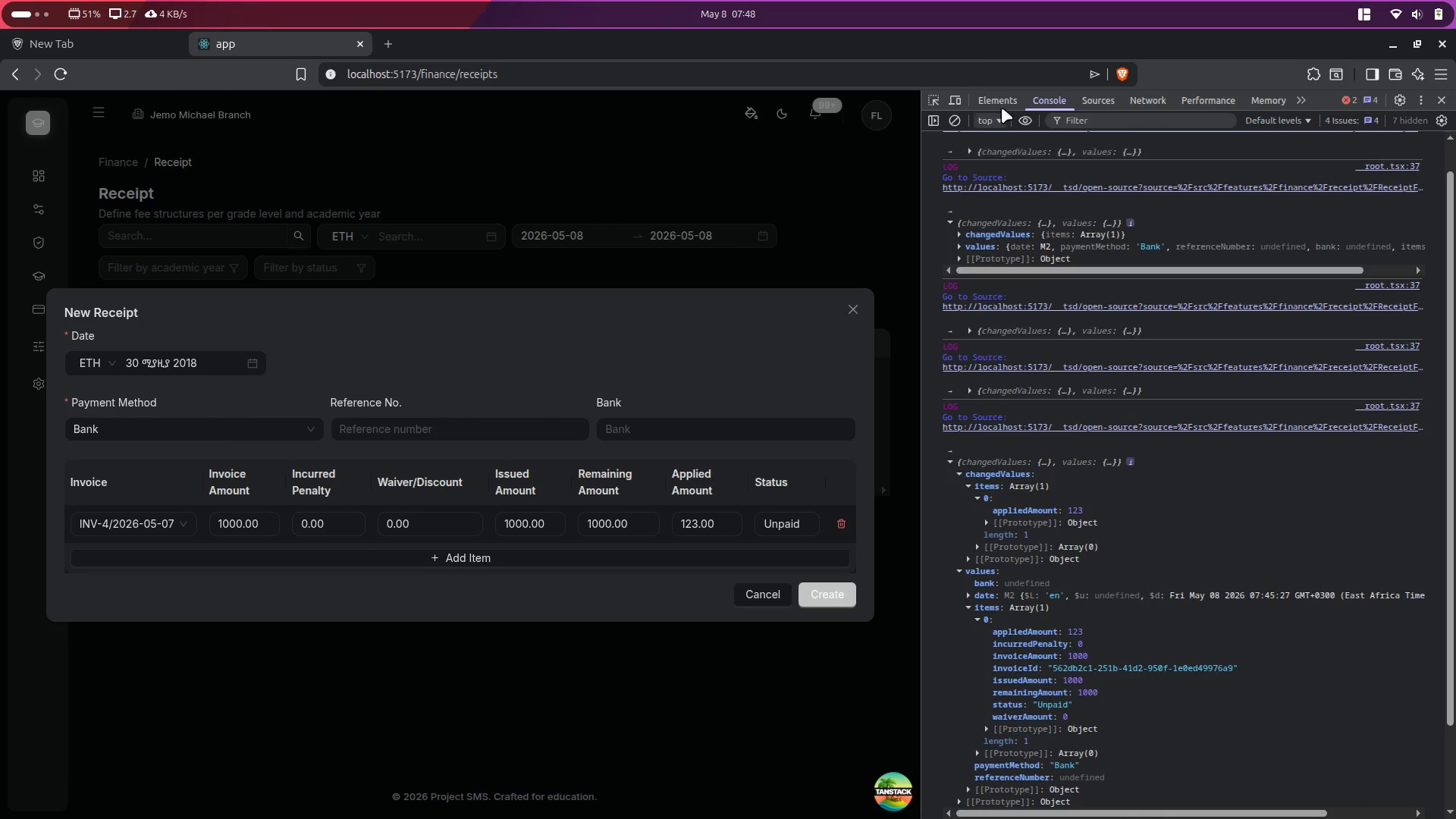 
left_click([957, 116])
 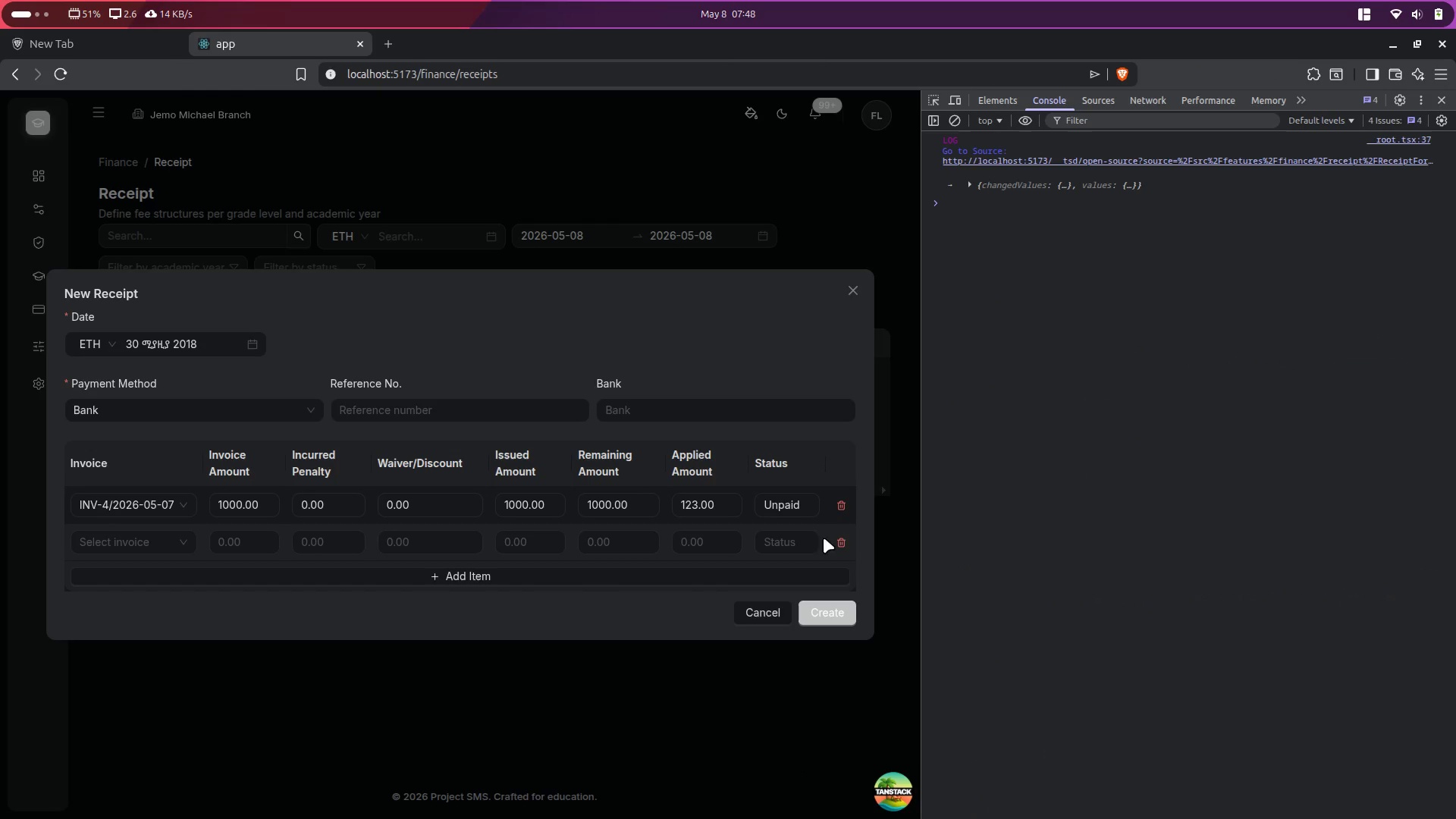 
left_click([693, 548])
 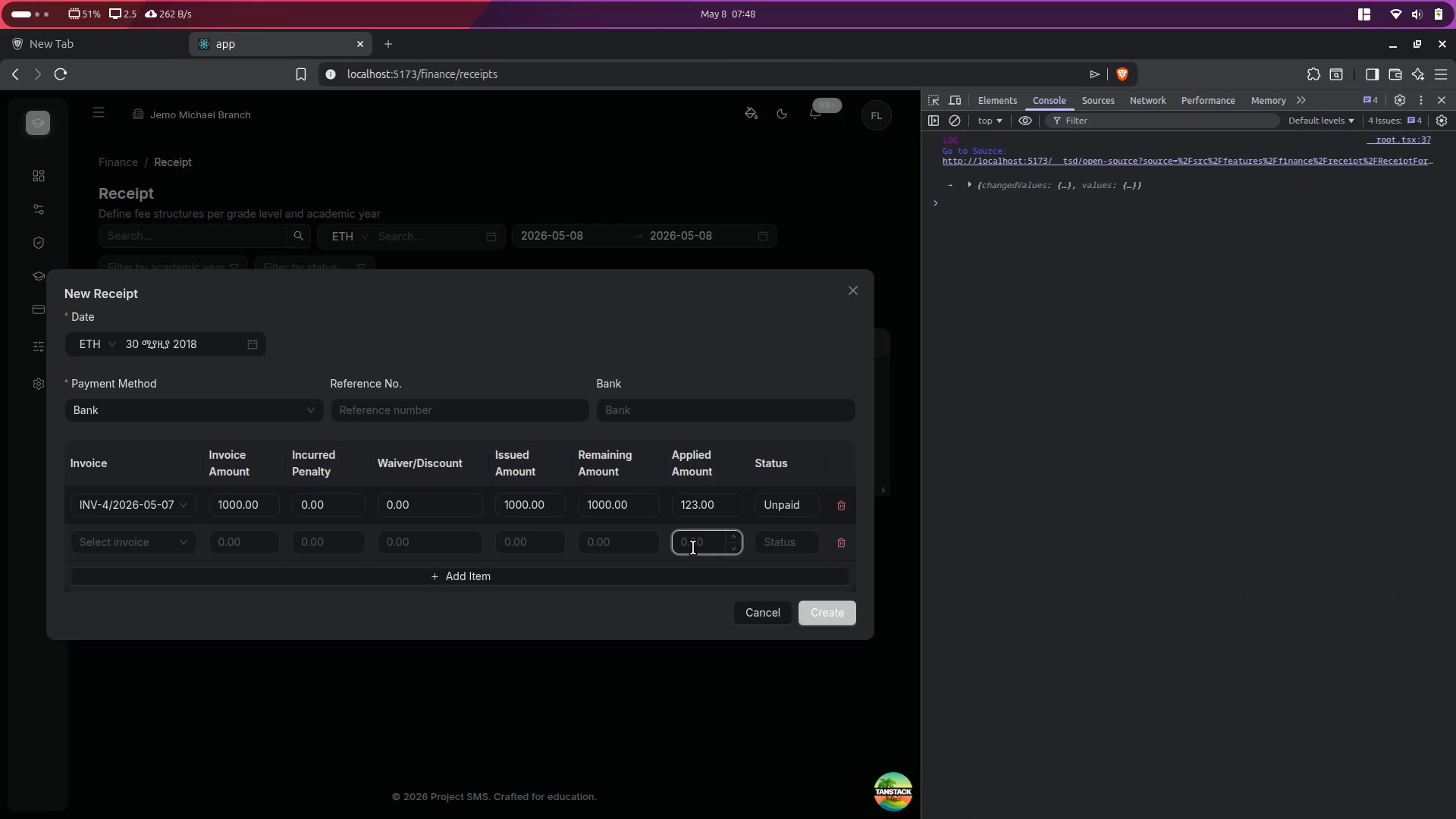 
key(3)
 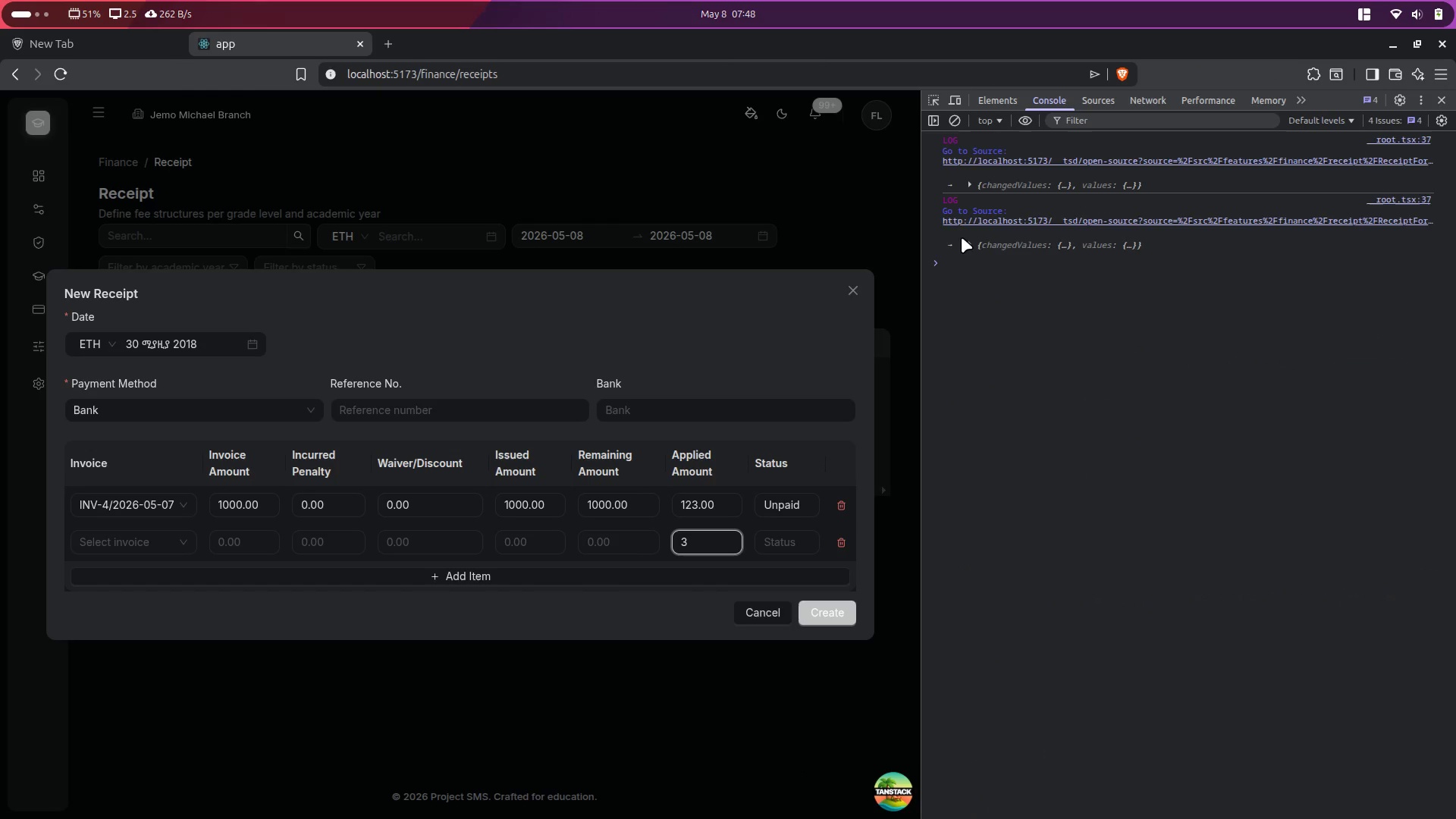 
left_click([969, 240])
 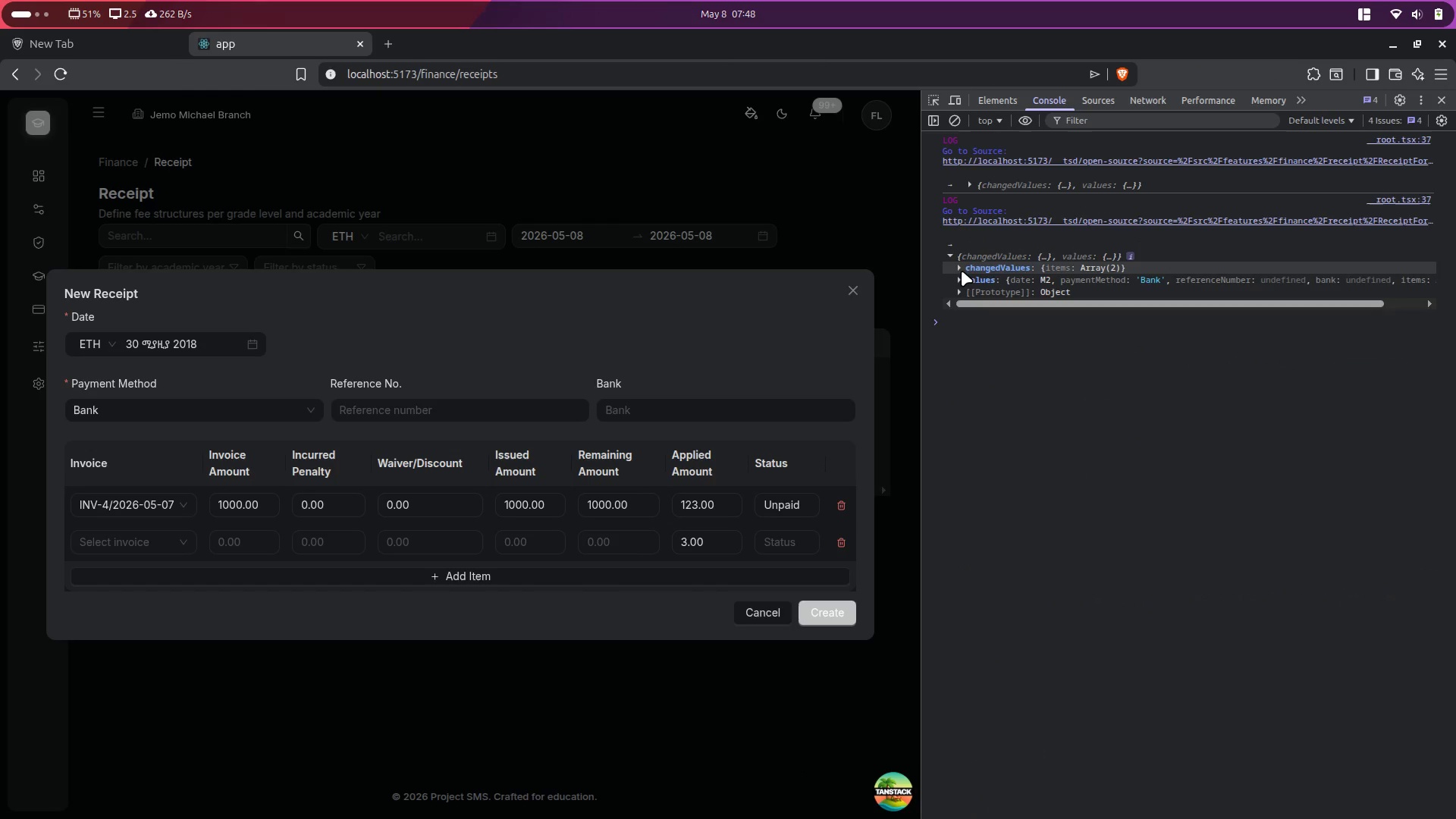 
left_click([960, 269])
 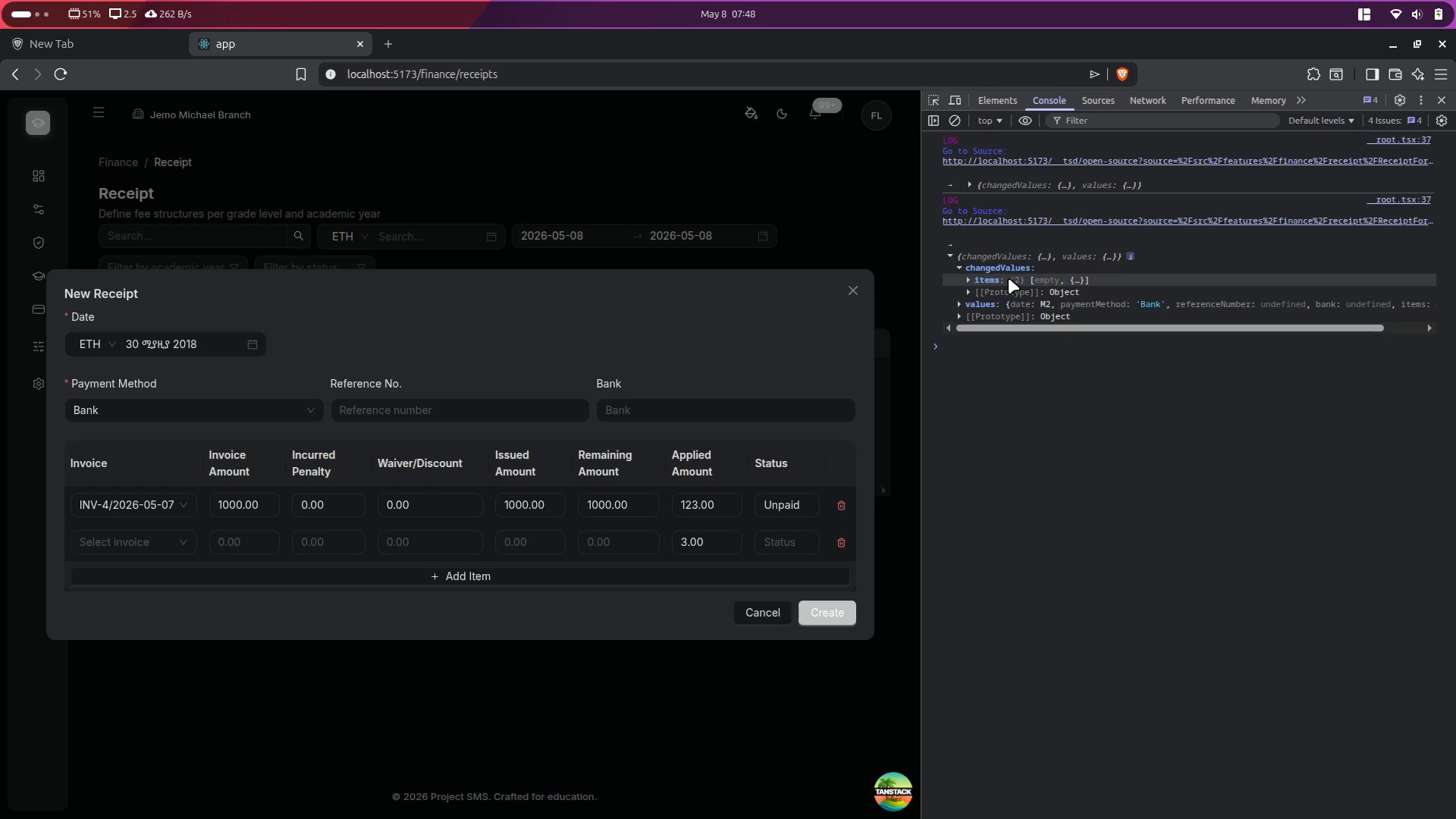 
left_click([970, 280])
 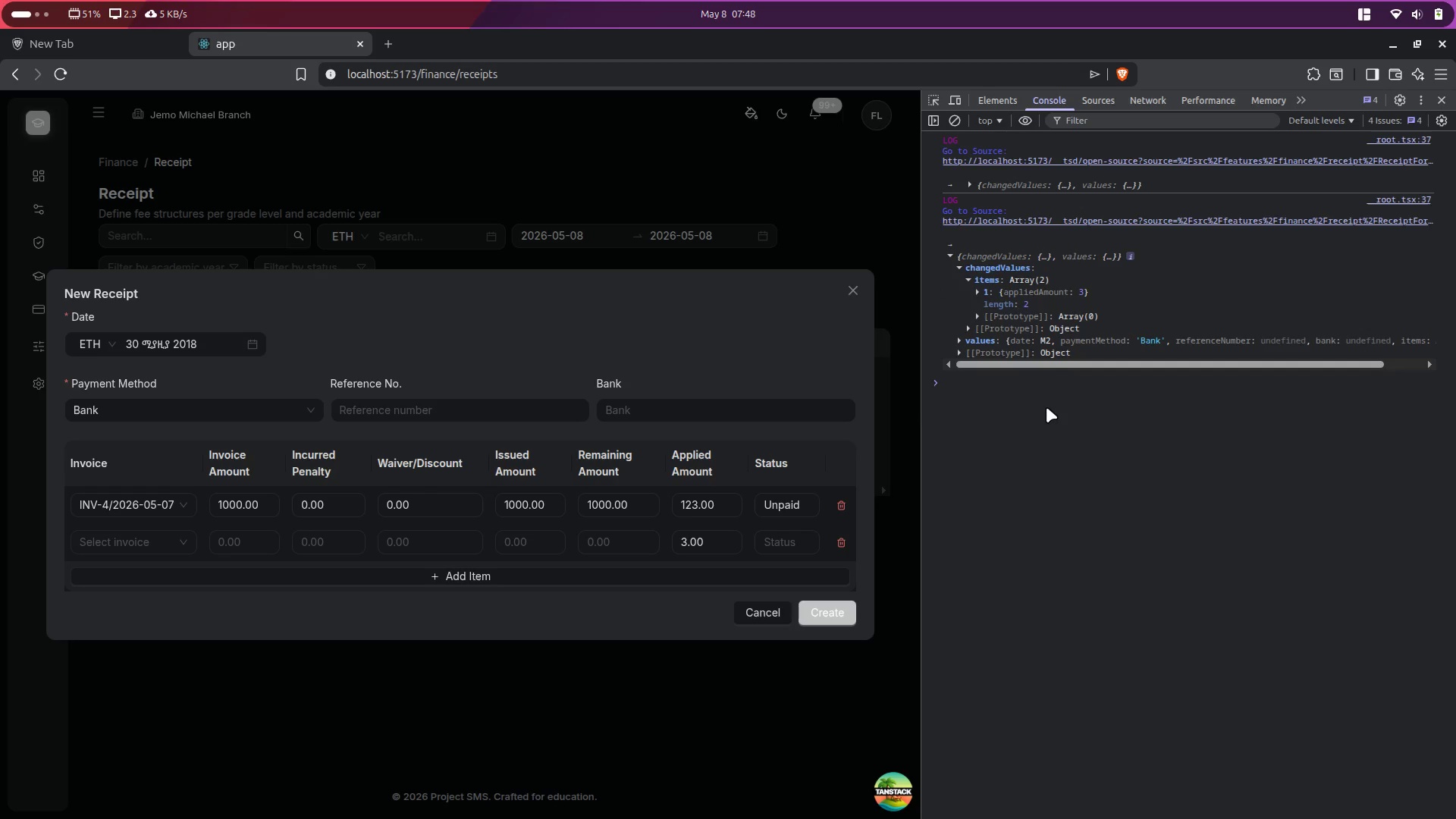 
hold_key(key=ControlLeft, duration=2.73)
 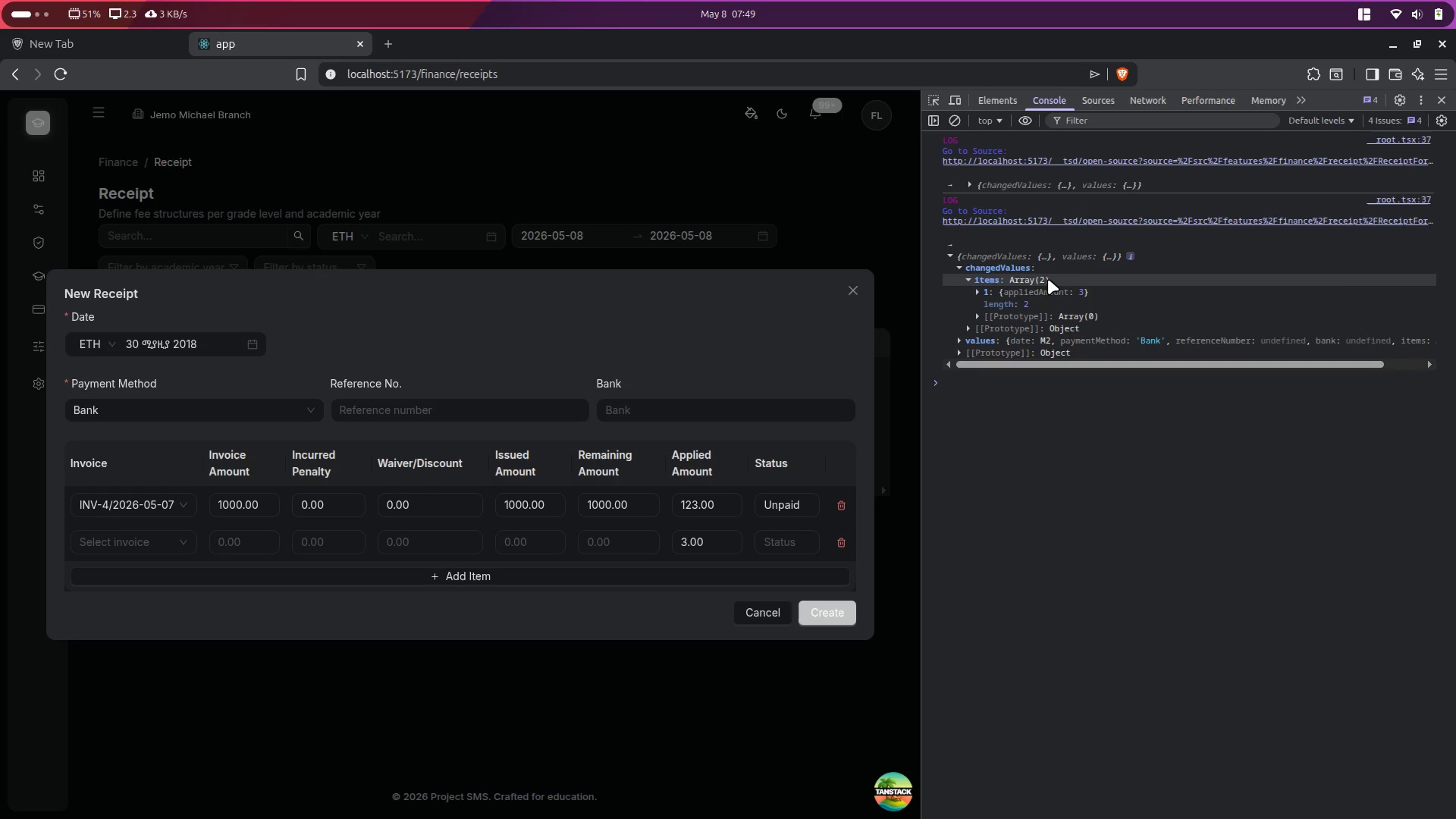 
hold_key(key=AltLeft, duration=2.38)
 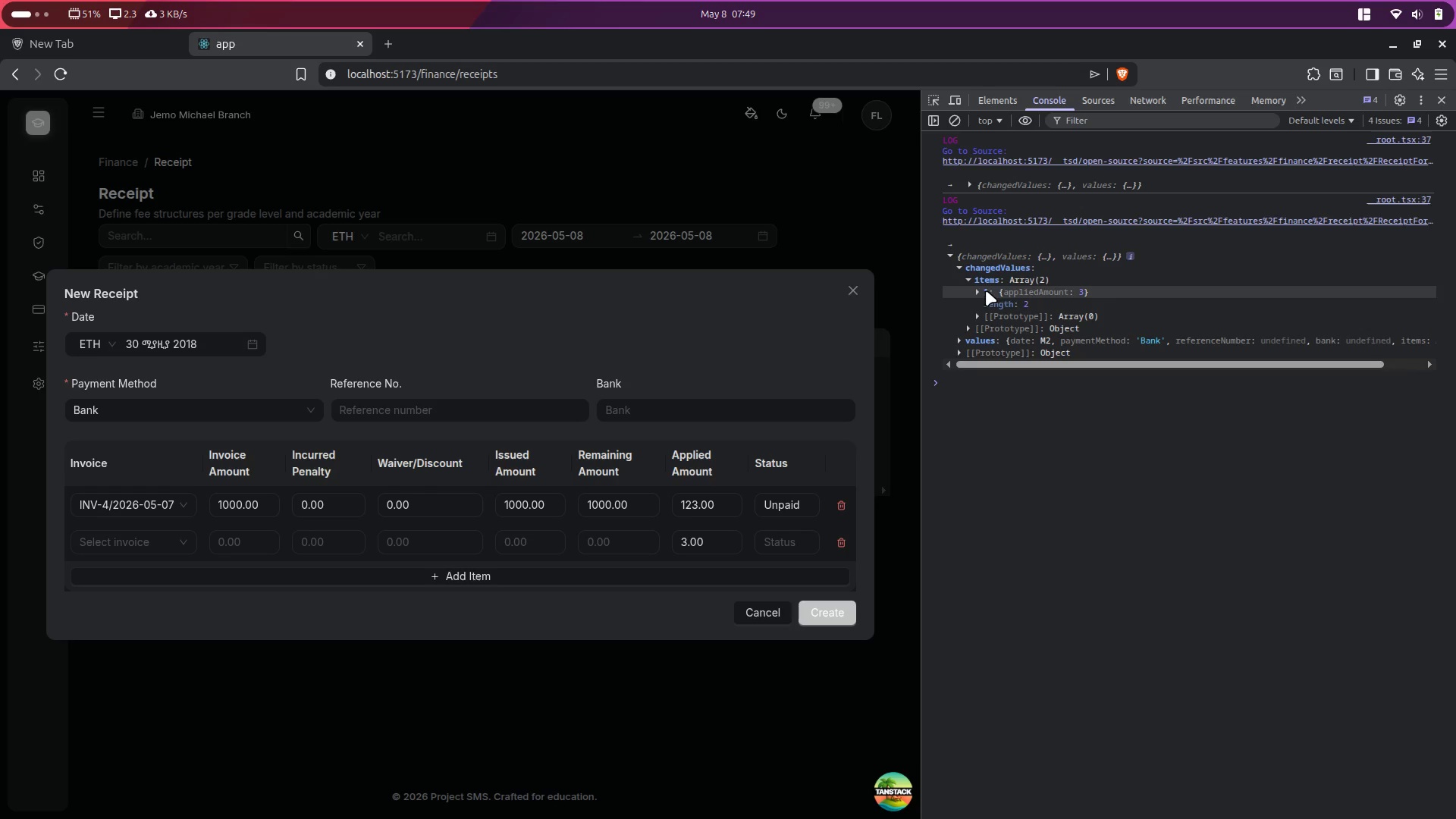 
left_click([978, 292])
 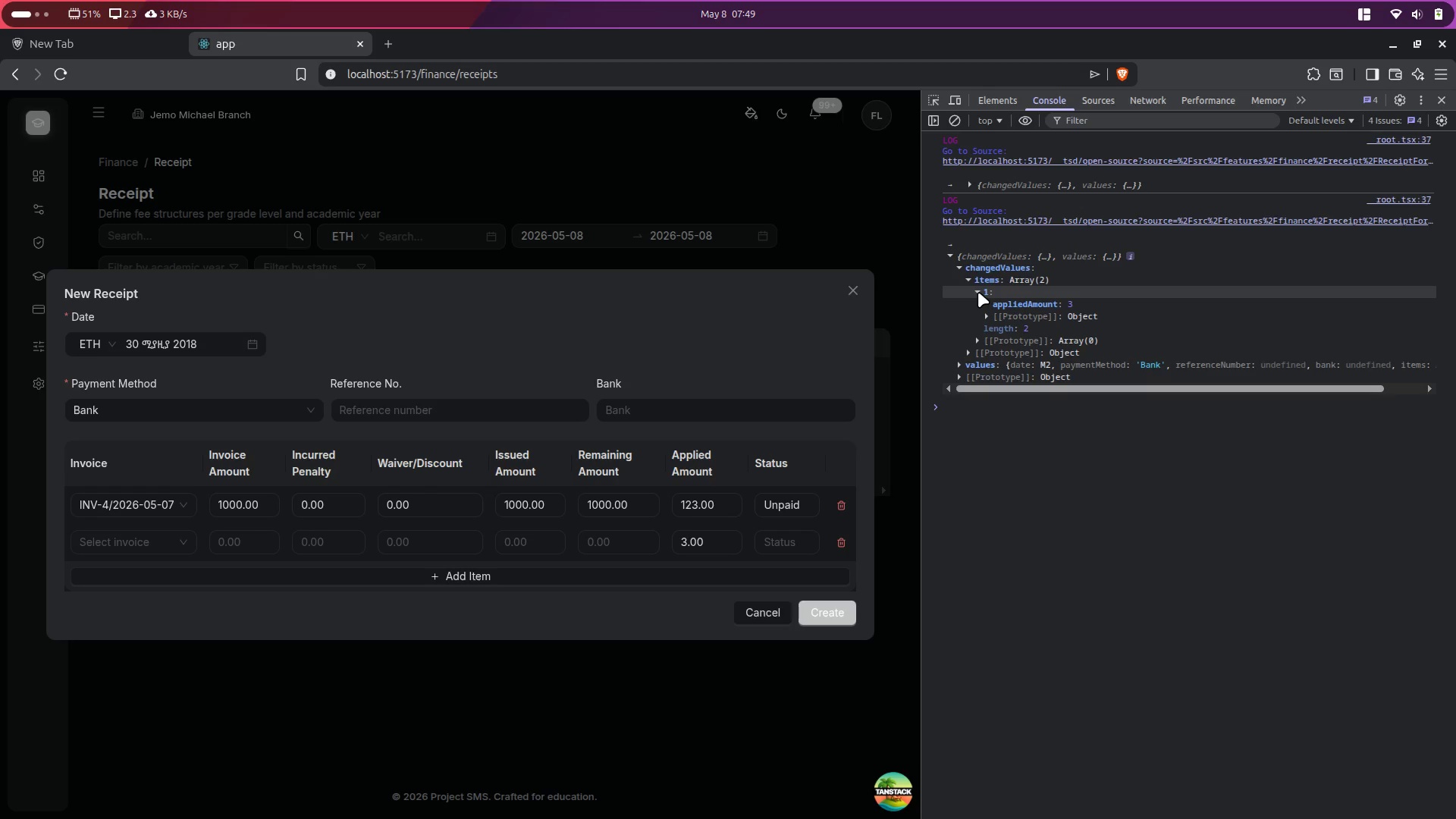 
key(Alt+Control+ArrowRight)
 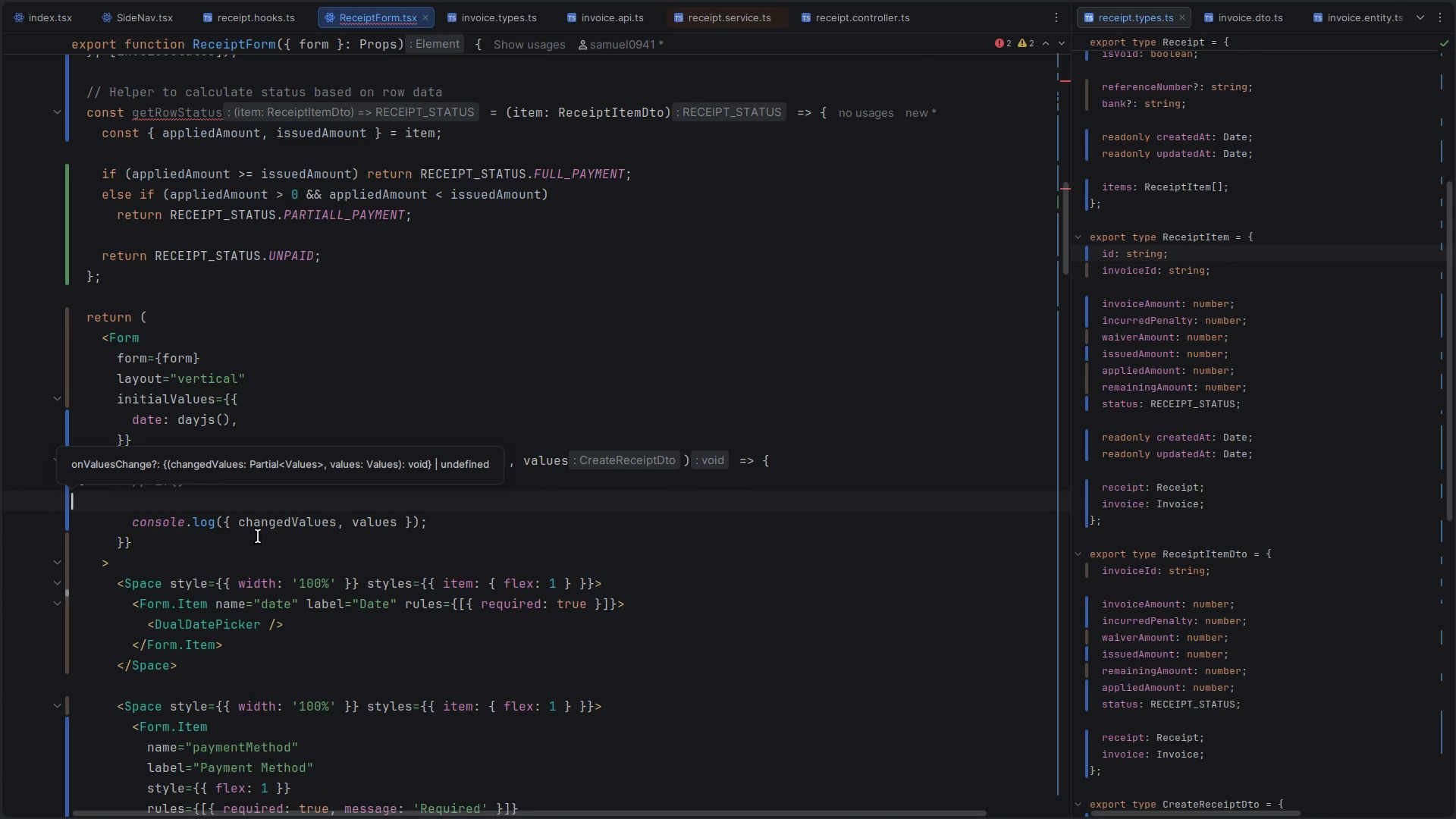 
double_click([295, 522])
 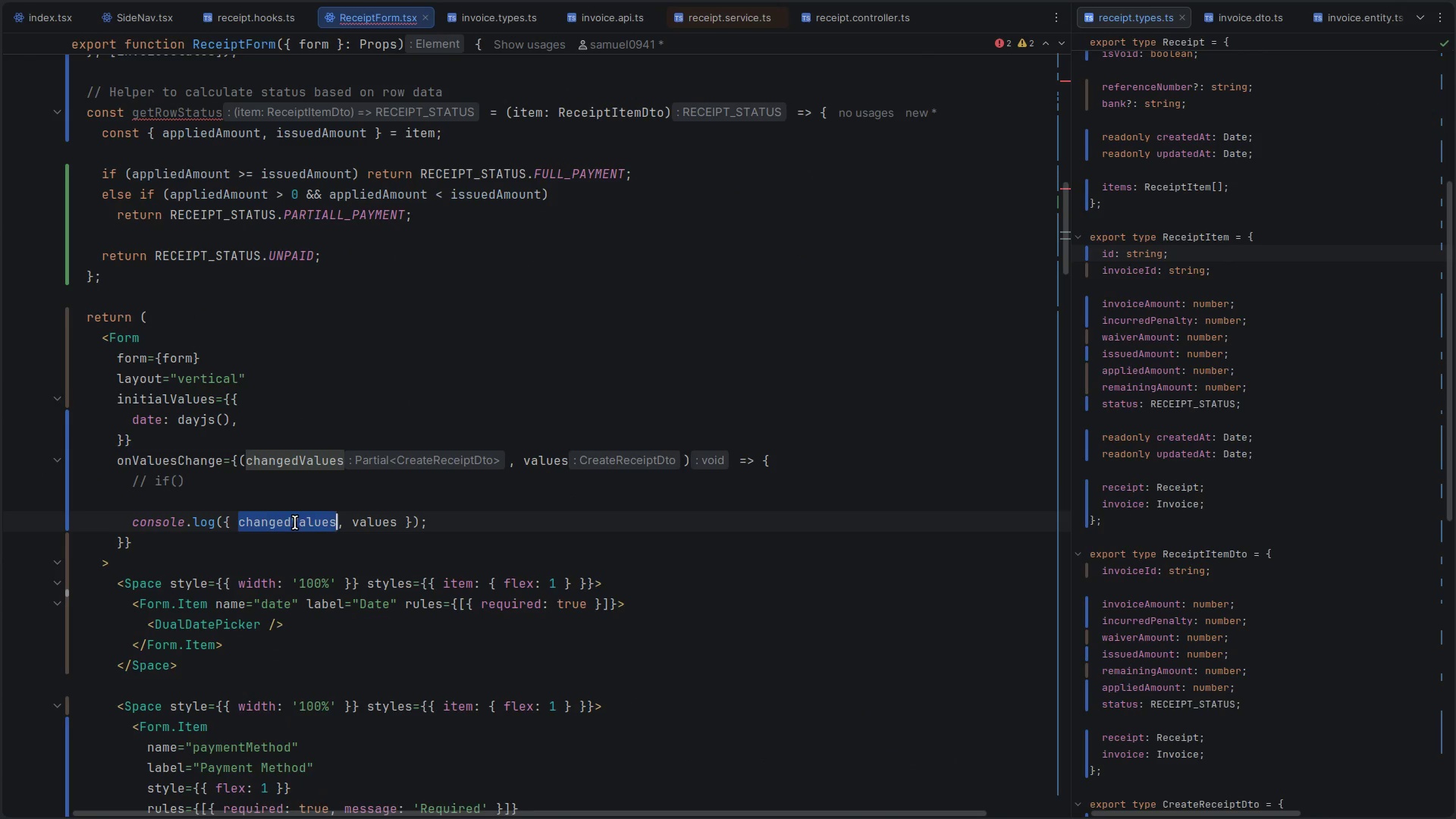 
key(Control+C)
 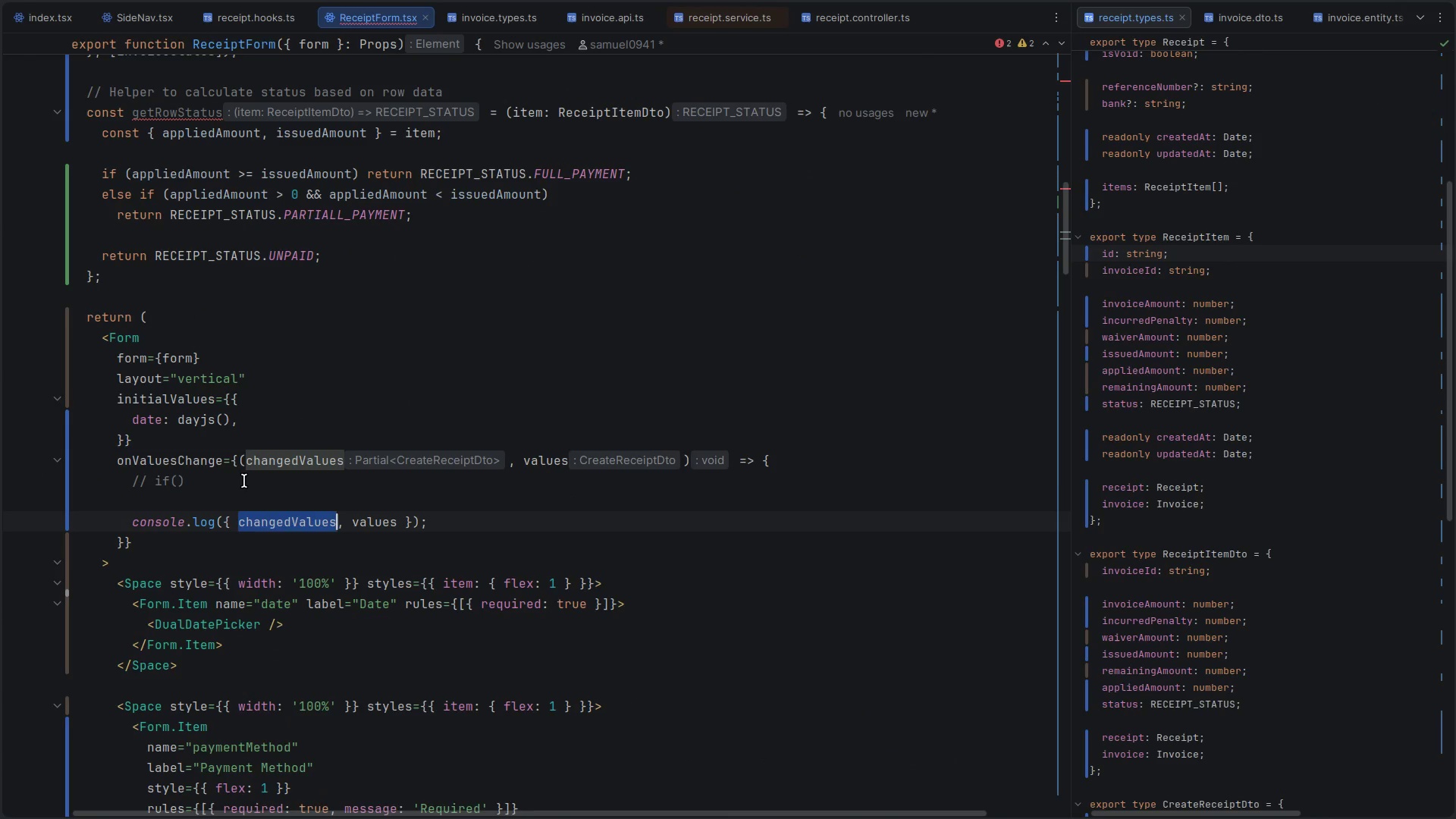 
left_click([244, 481])
 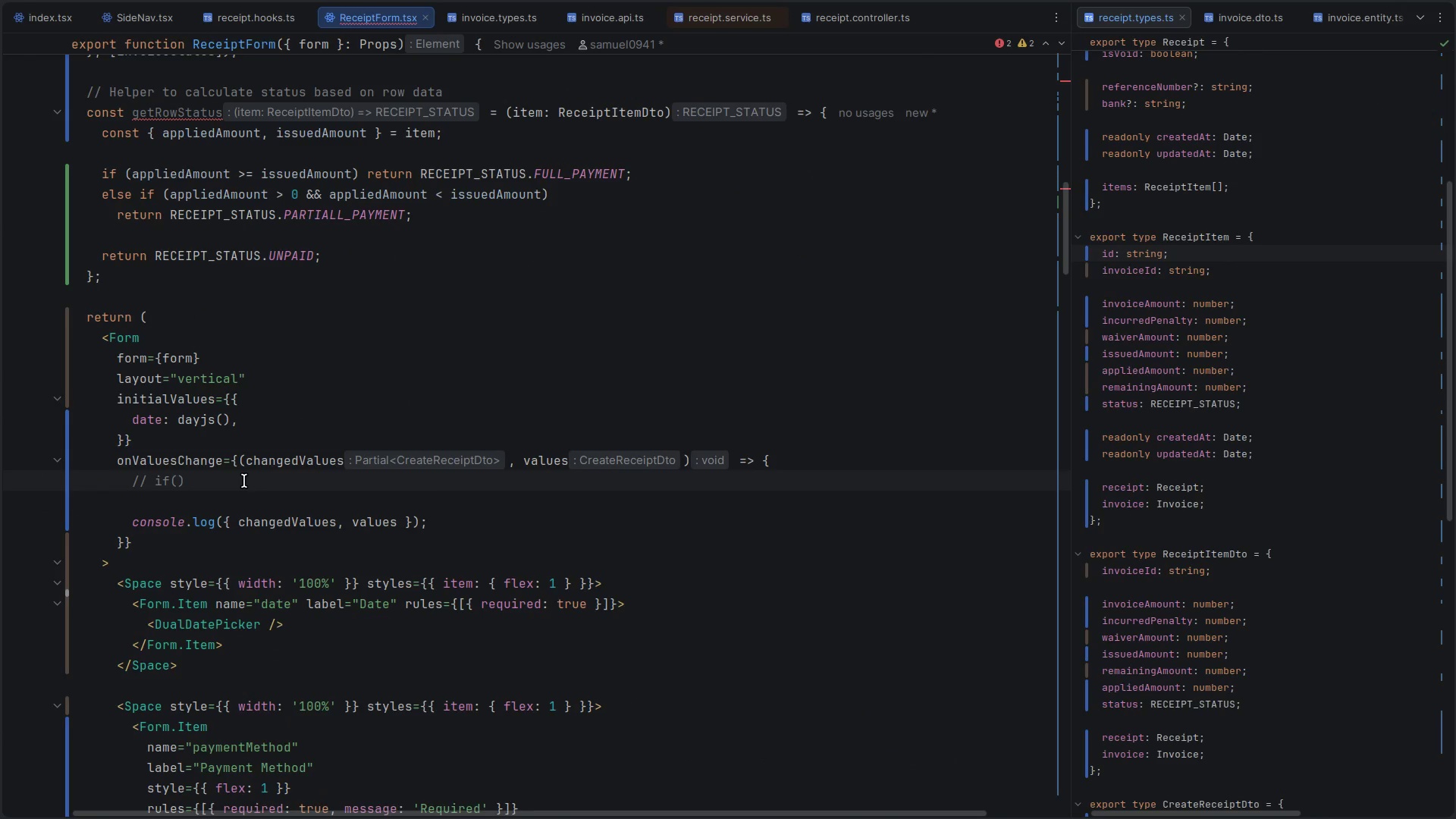 
key(Control+Slash)
 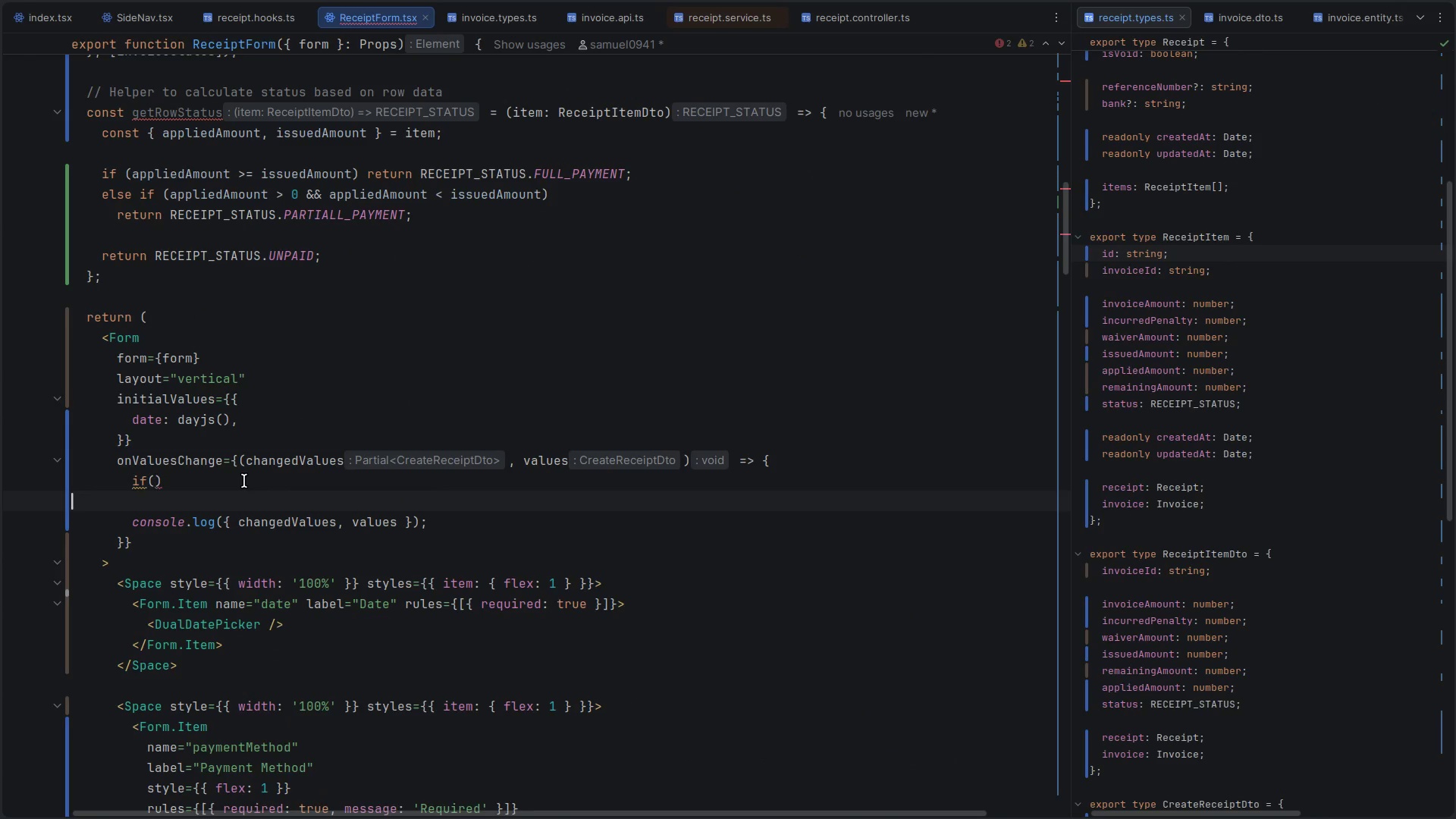 
key(ArrowLeft)
 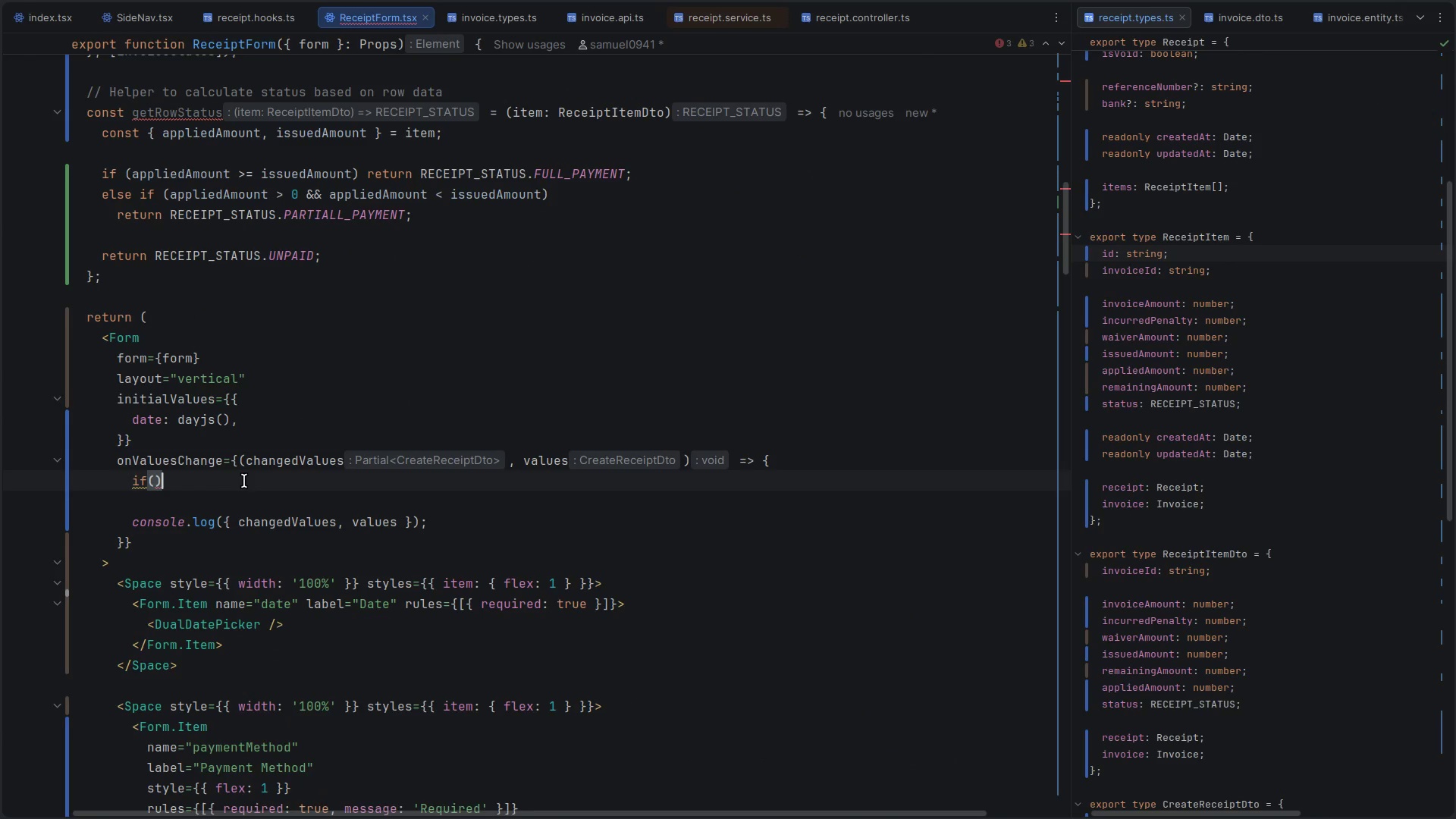 
key(ArrowLeft)
 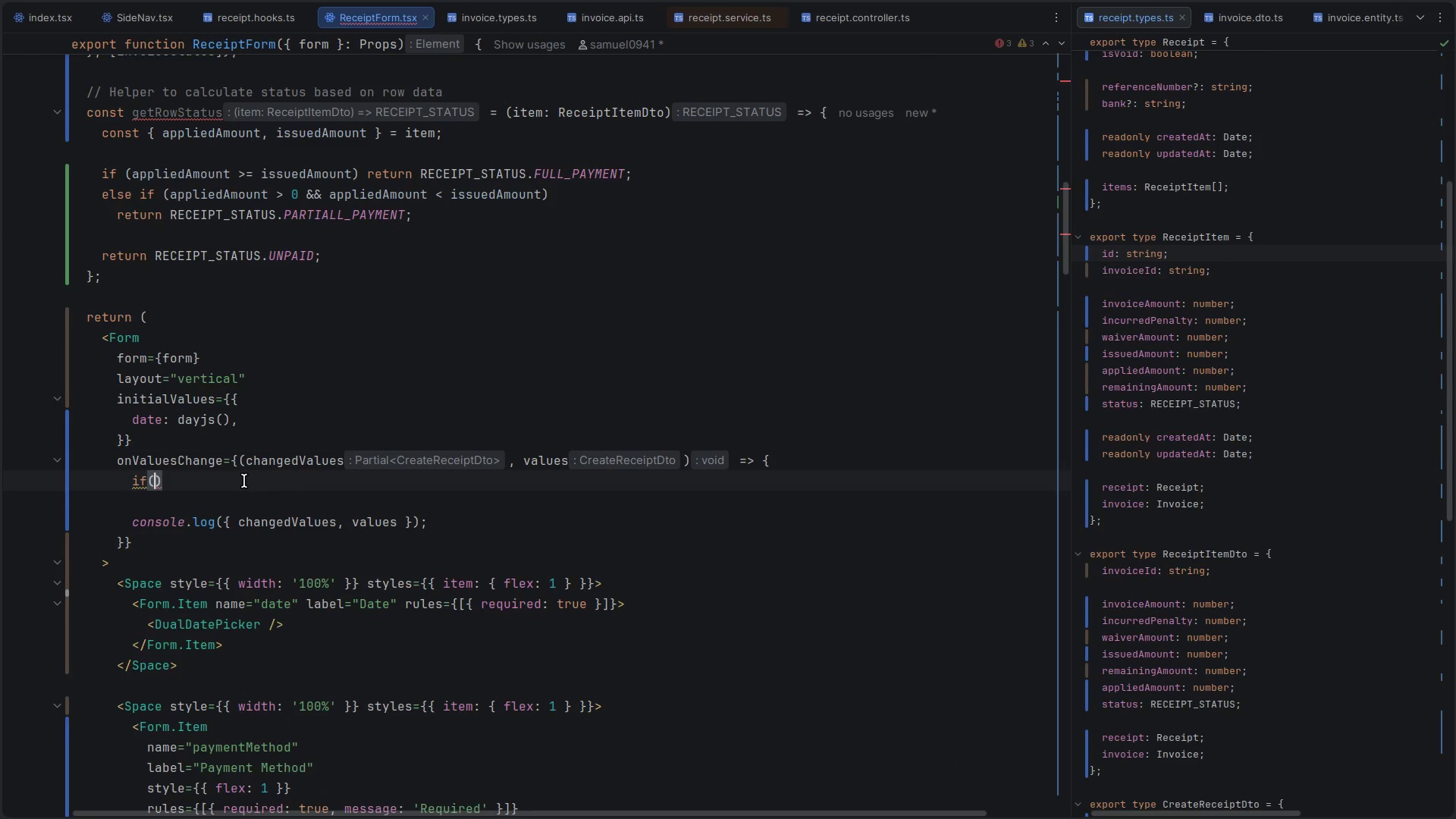 
key(Control+V)
 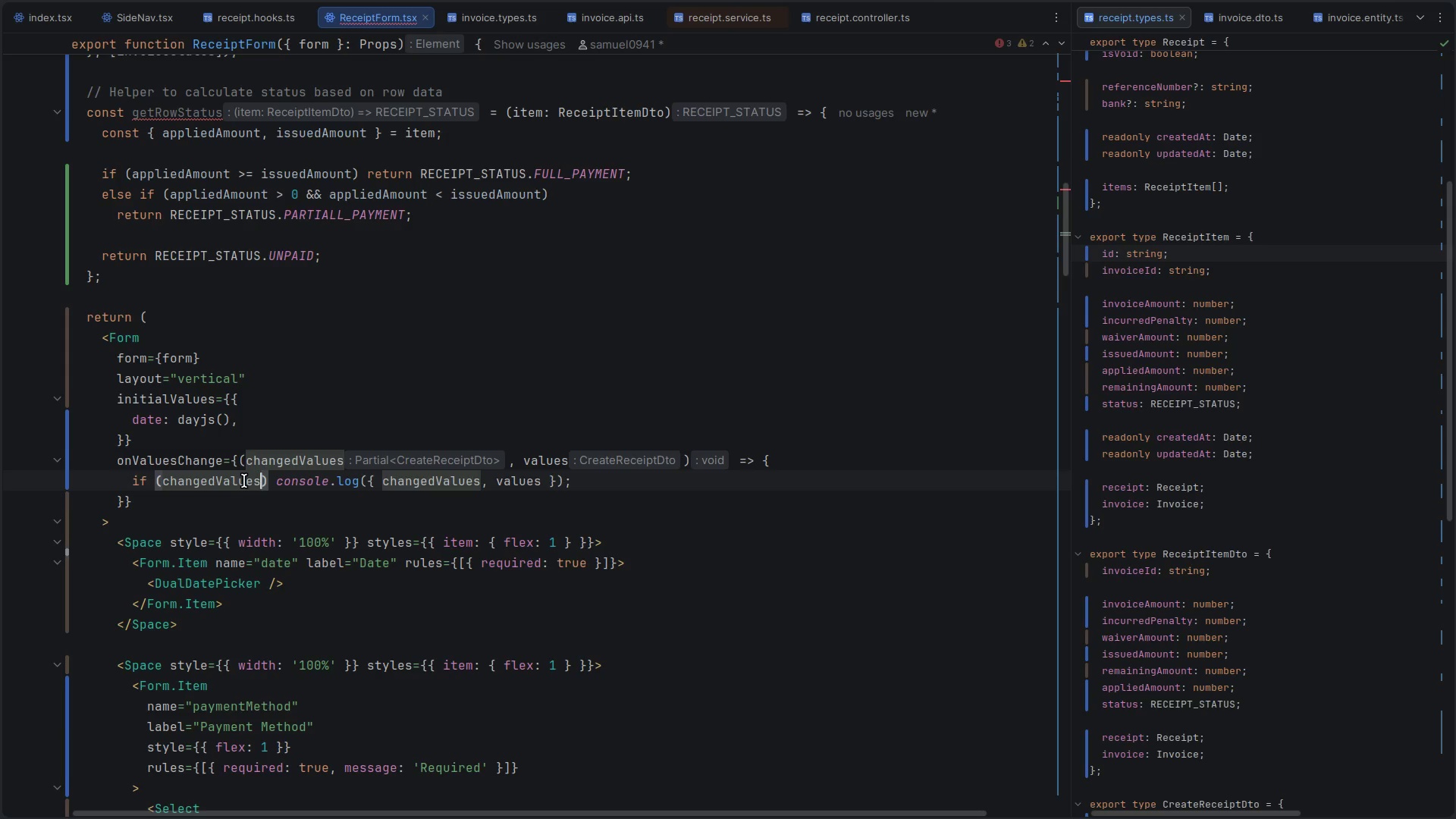 
key(Alt+Control+ArrowLeft)
 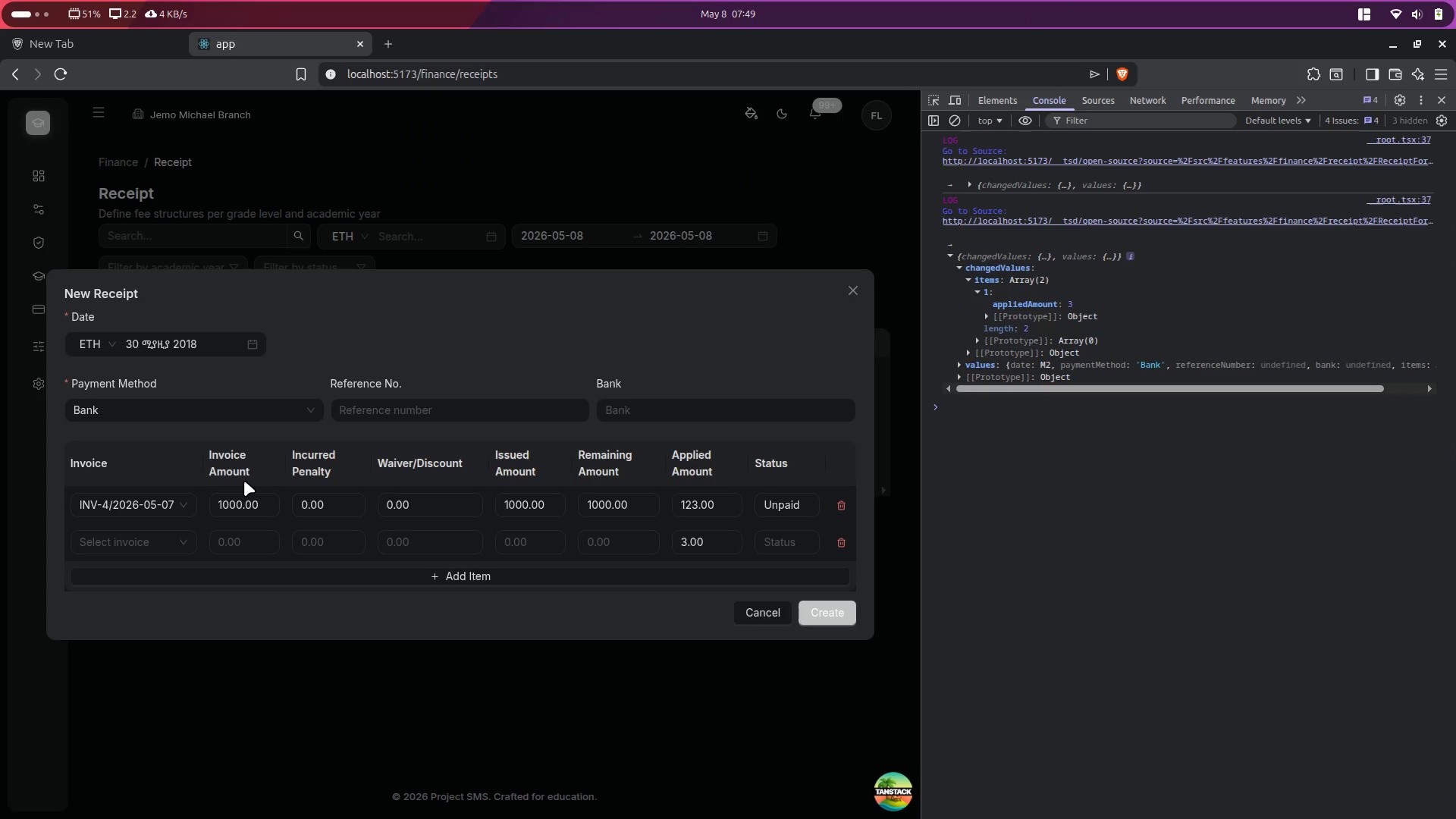 
key(Alt+Control+ArrowRight)
 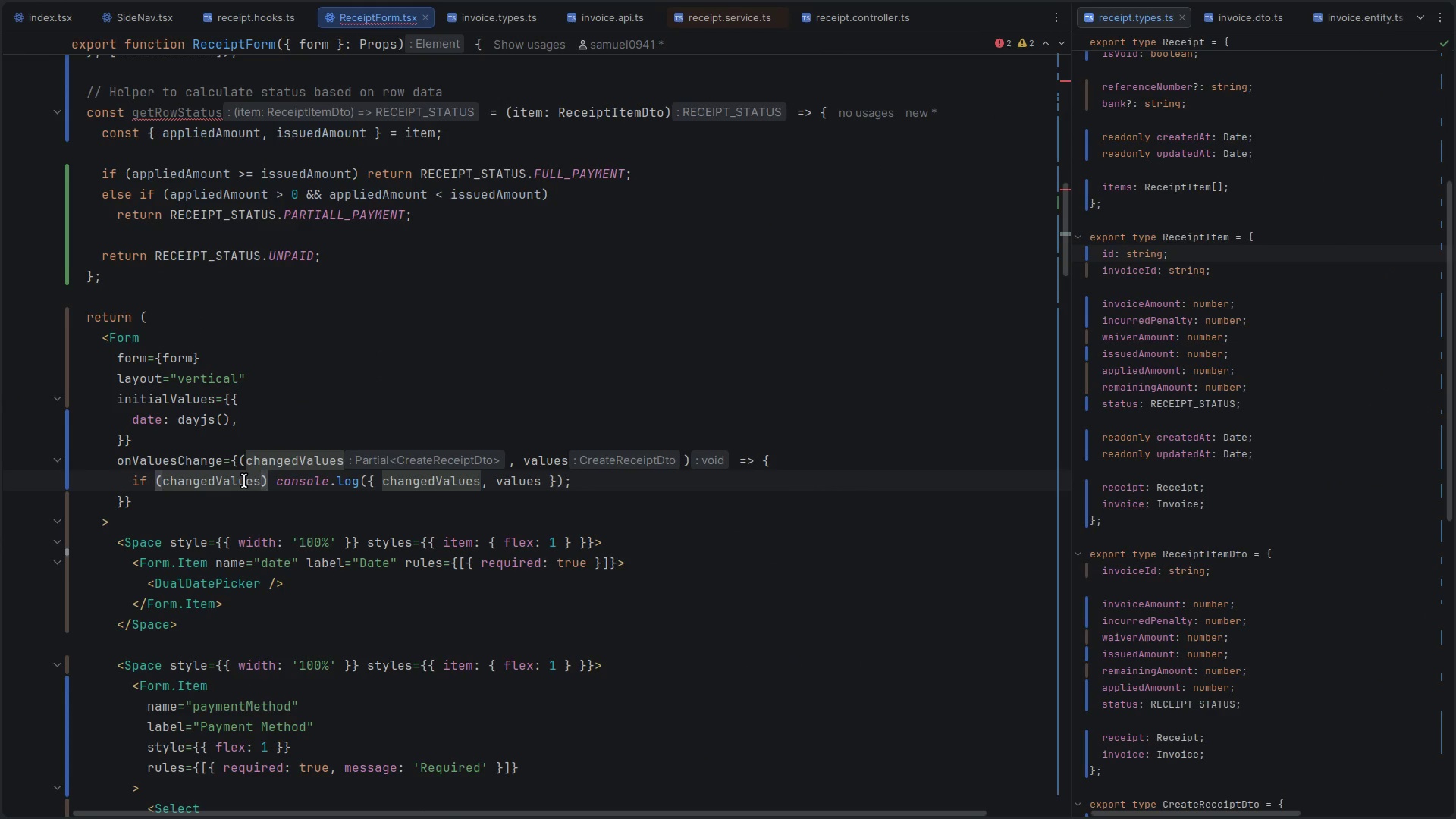 
type(?.ite)
 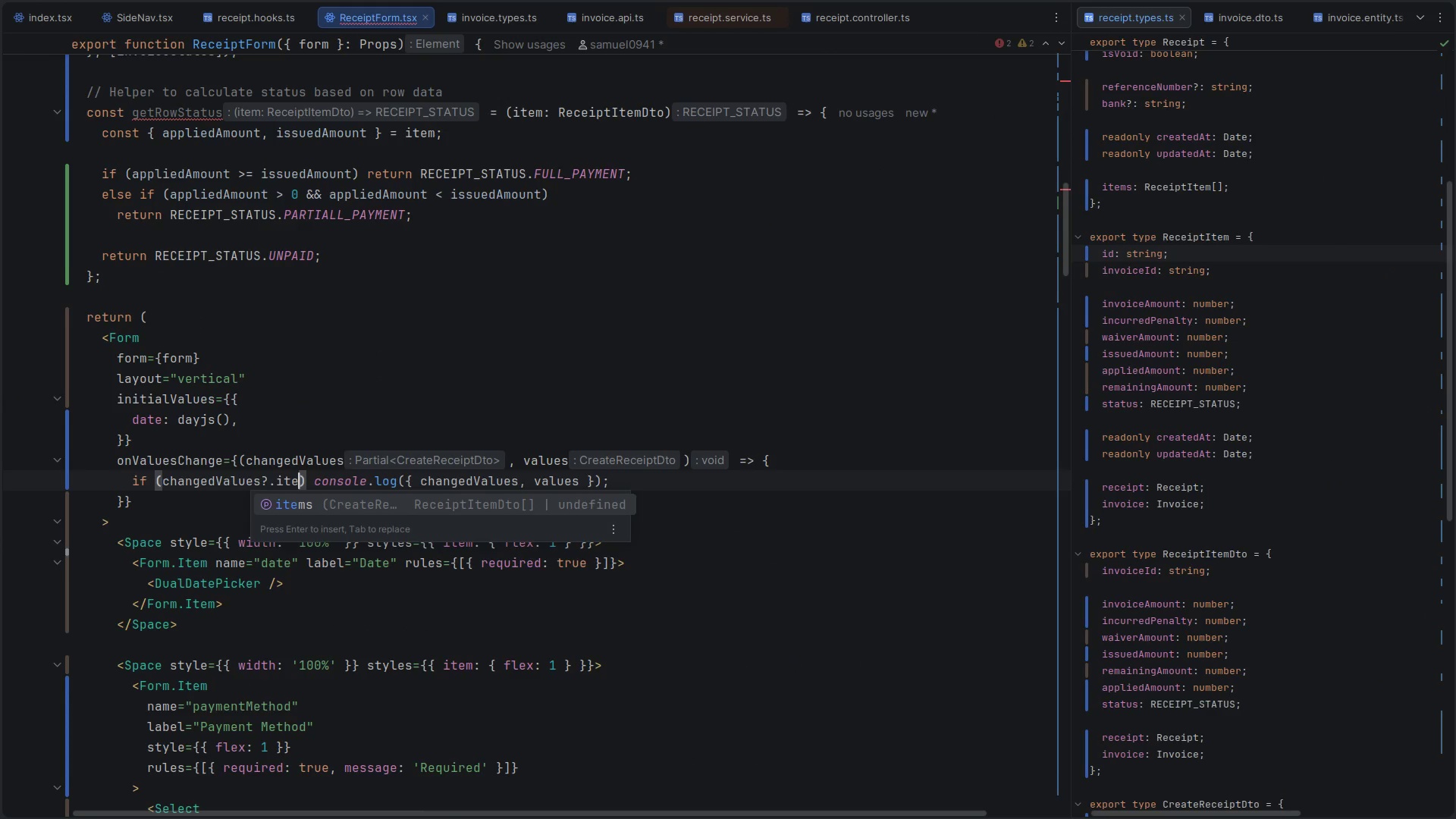 
key(Enter)
 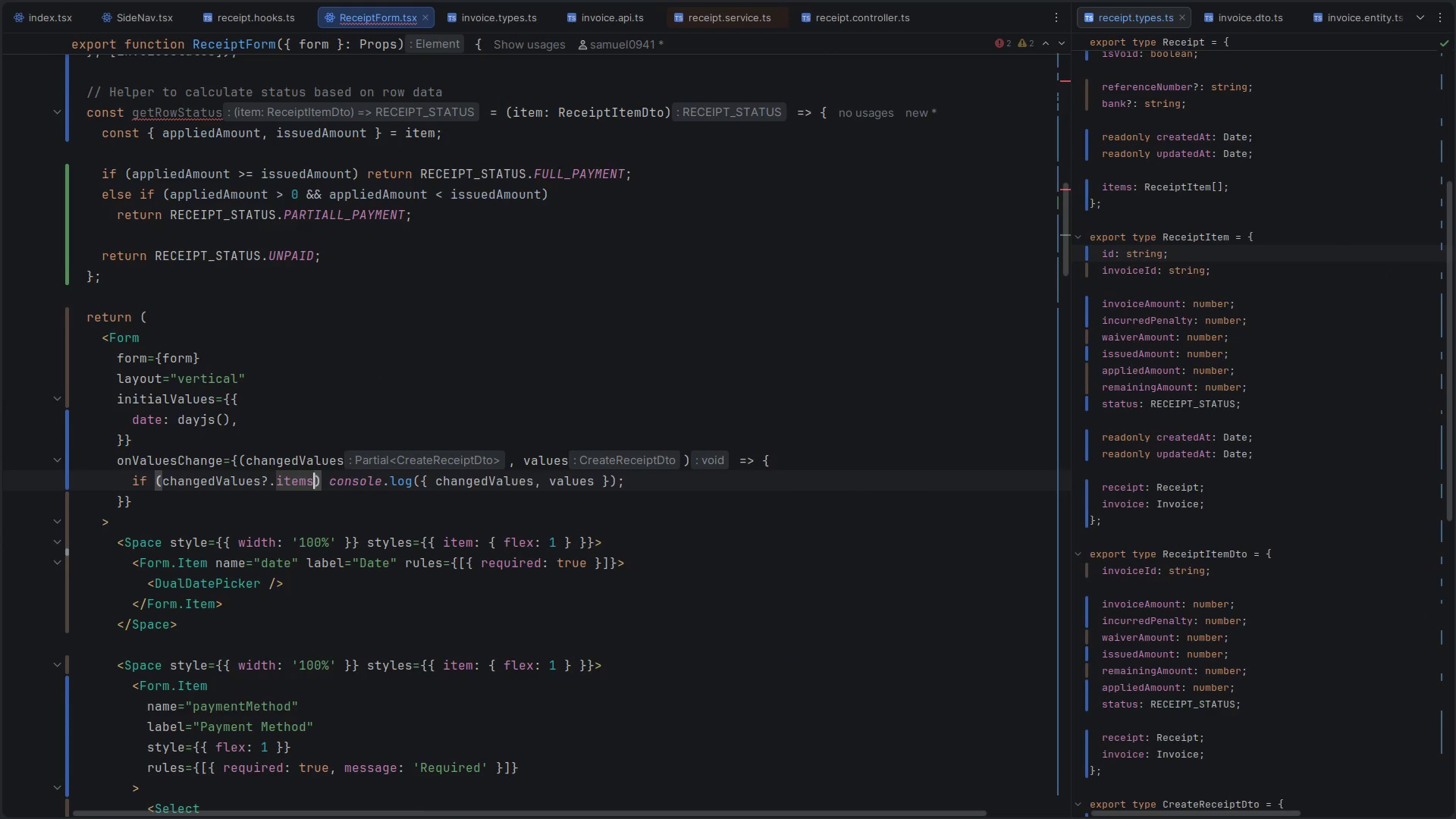 
key(ArrowRight)
 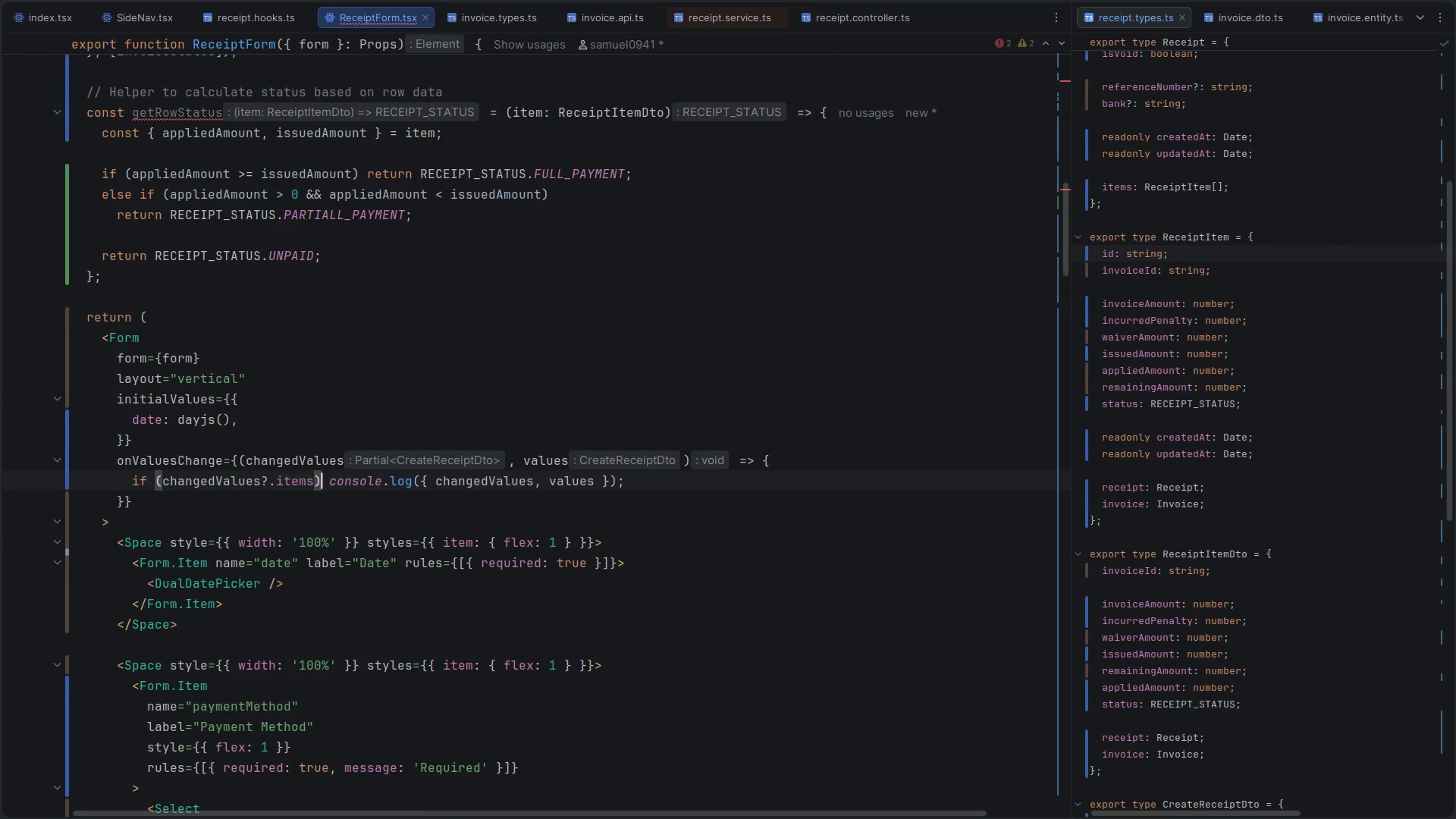 
key(ArrowRight)
 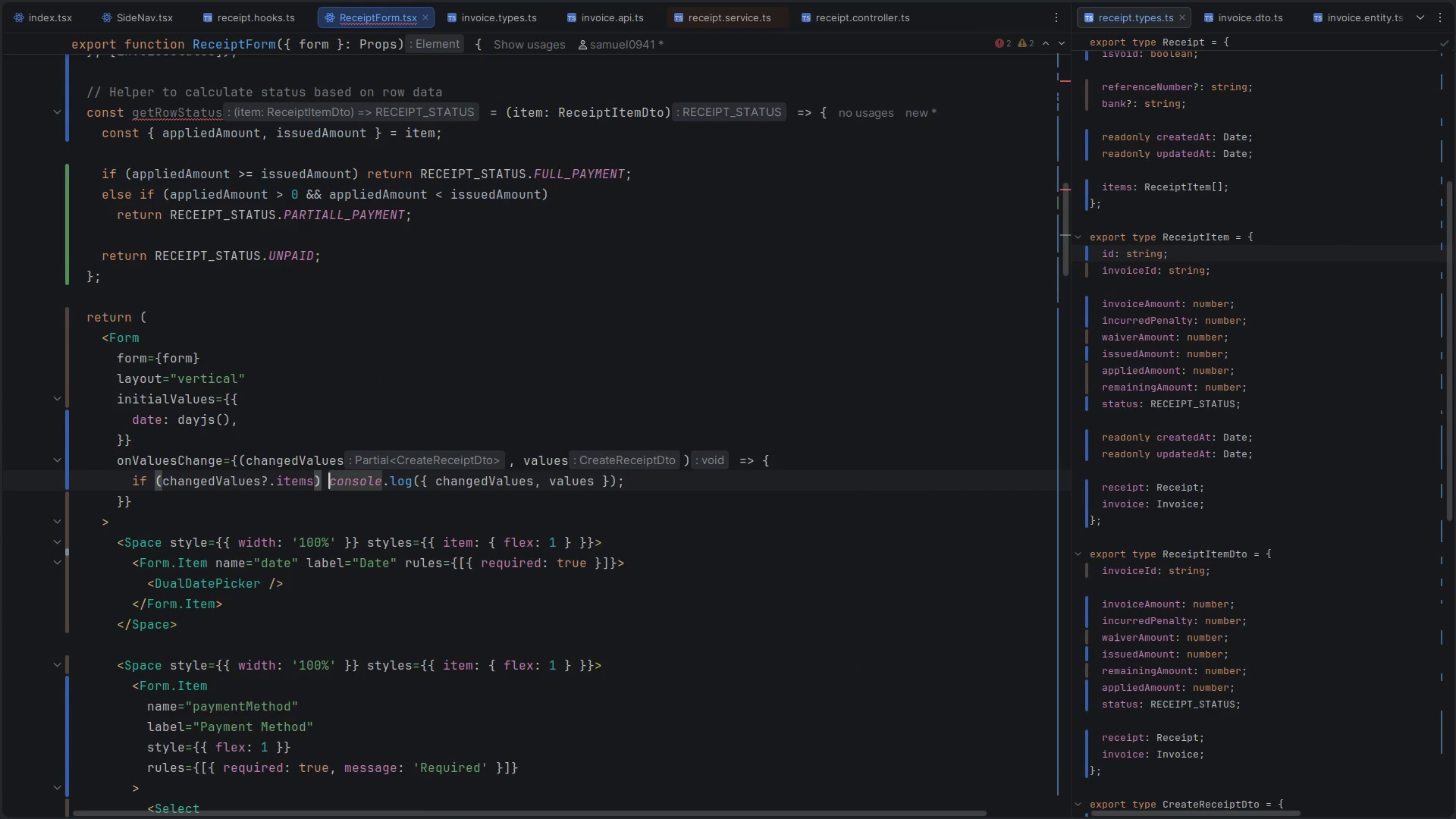 
hold_key(key=ArrowRight, duration=1.5)
 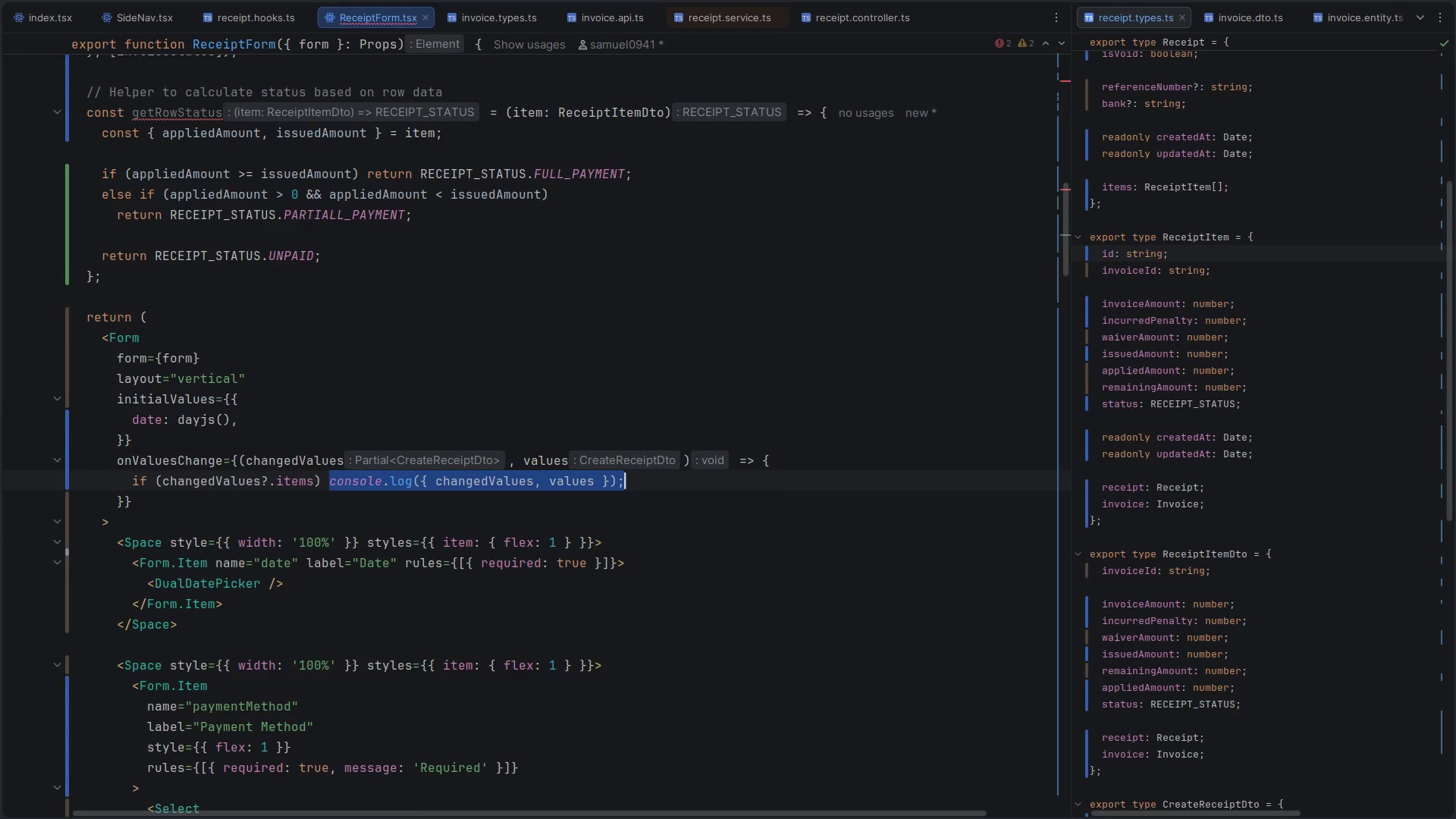 
key(Shift+ArrowRight)
 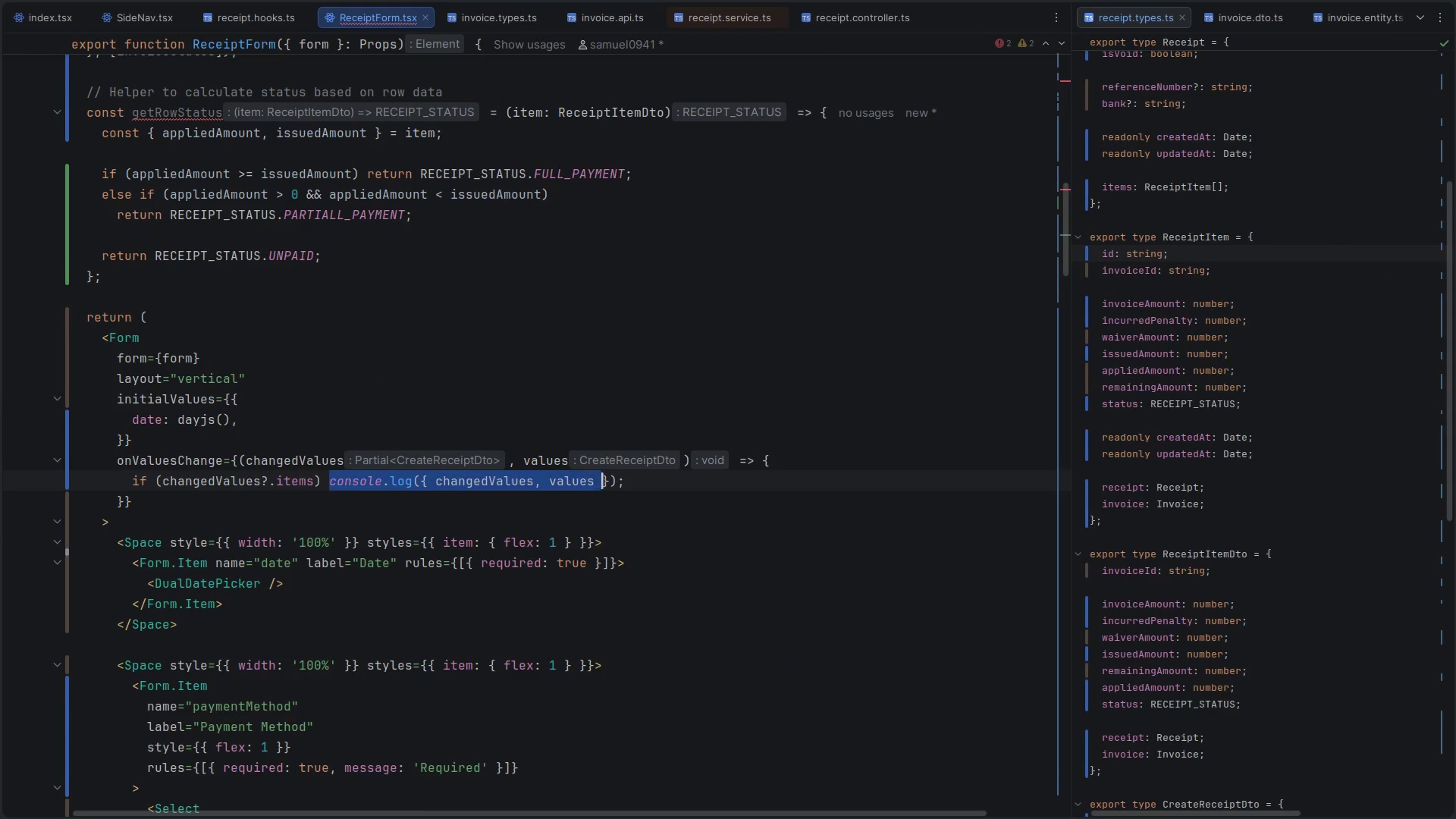 
key(Shift+ArrowRight)
 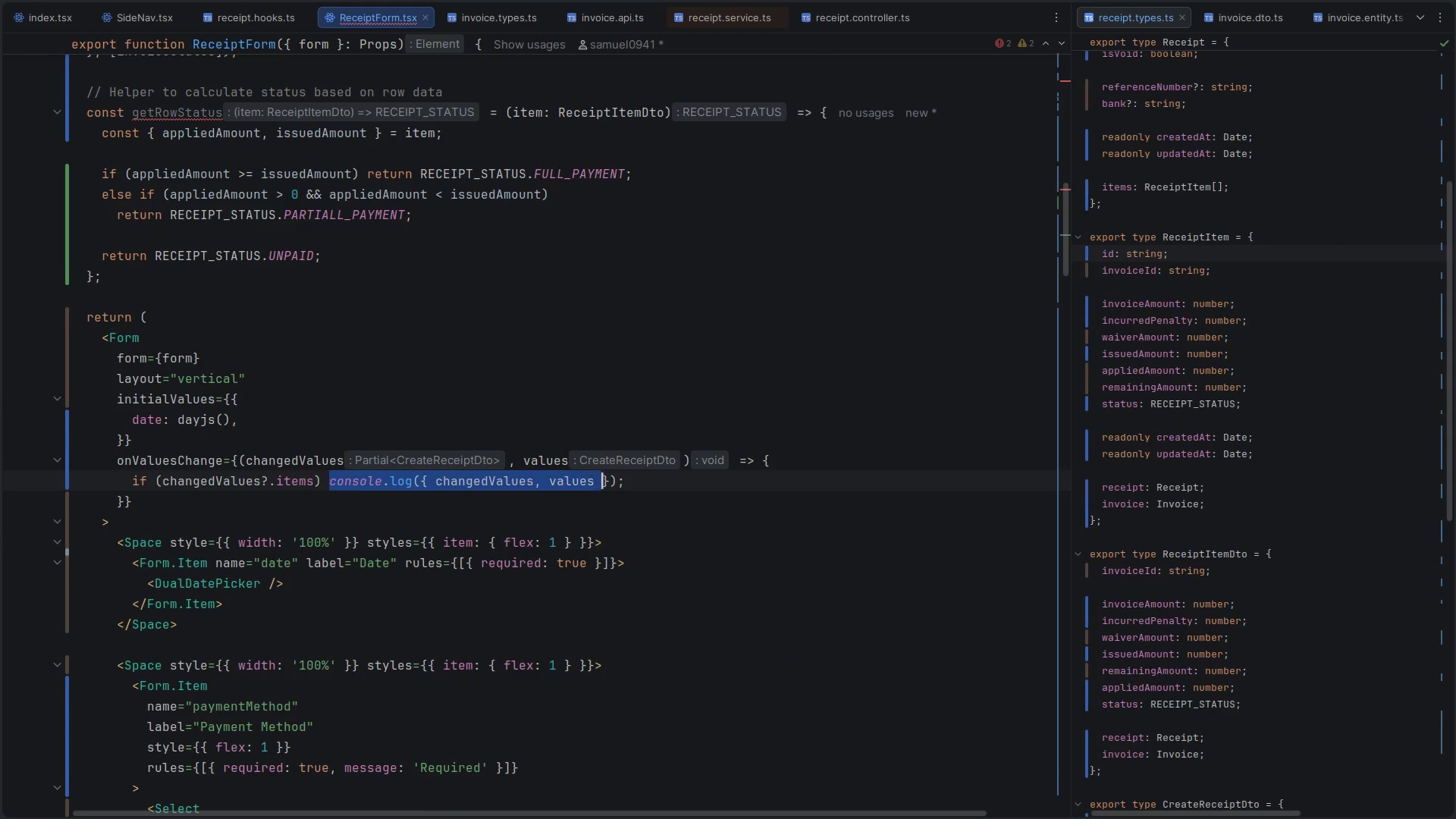 
key(Shift+ArrowRight)
 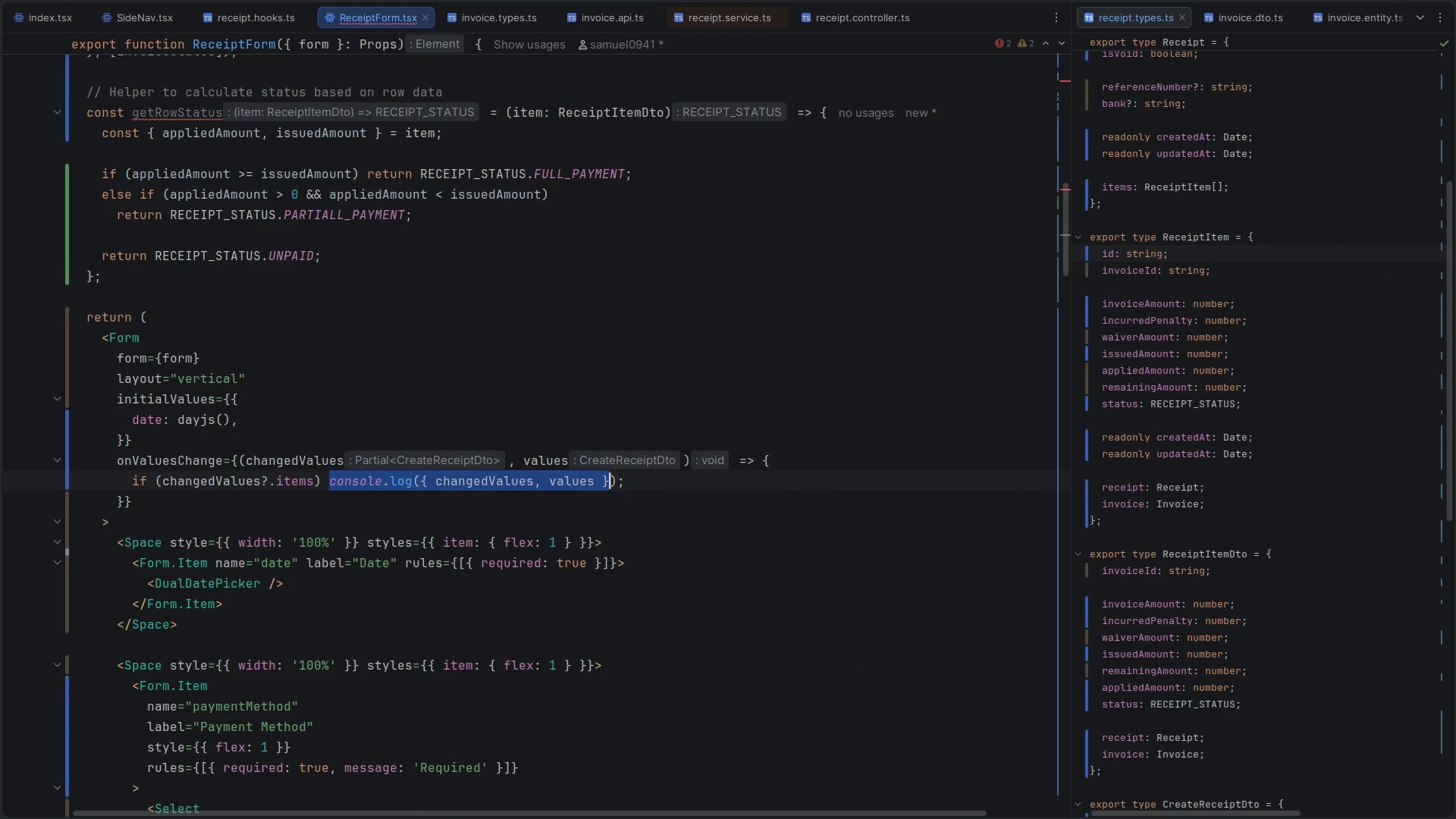 
key(Shift+ArrowRight)
 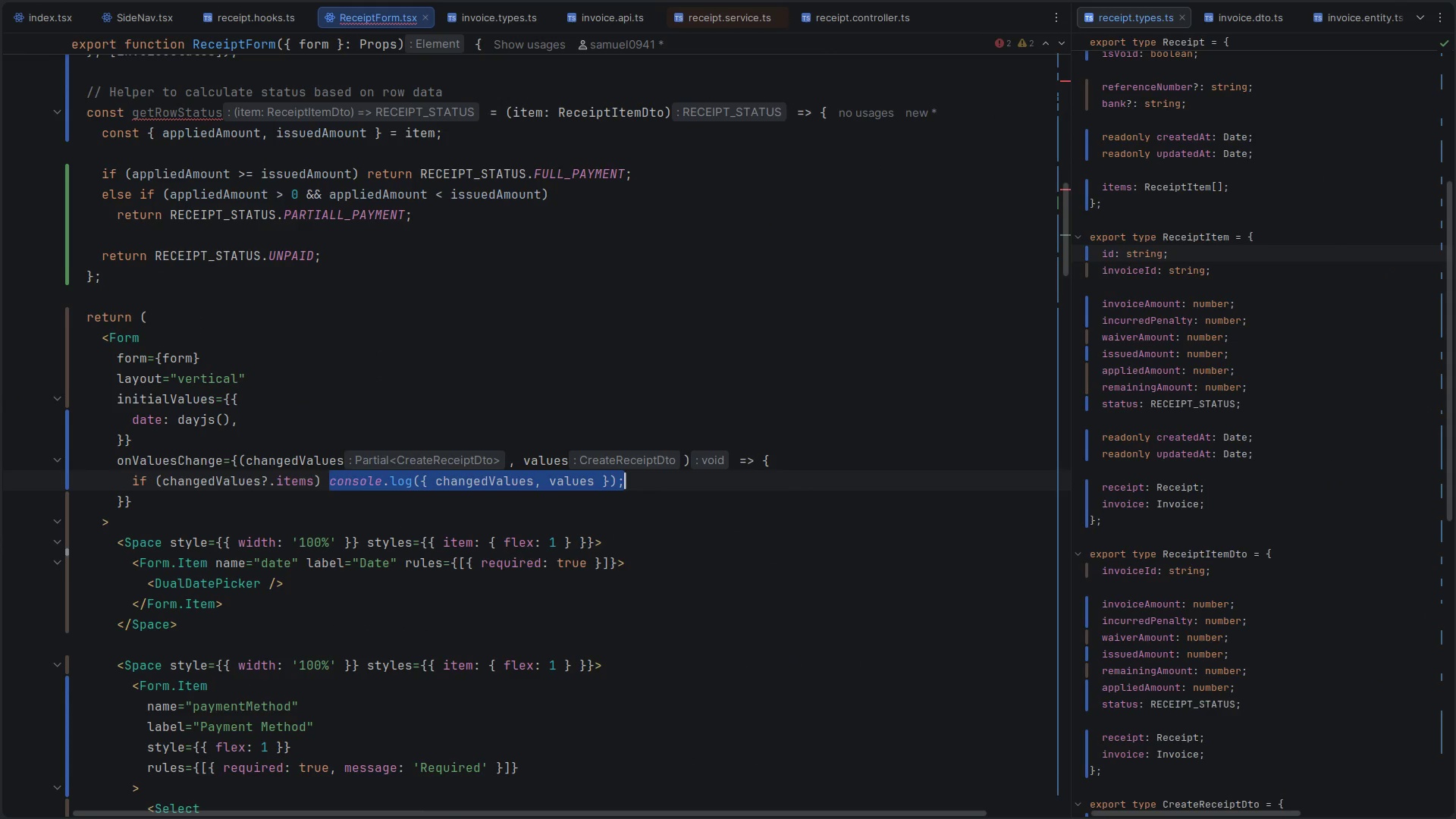 
key(Shift+ShiftLeft)
 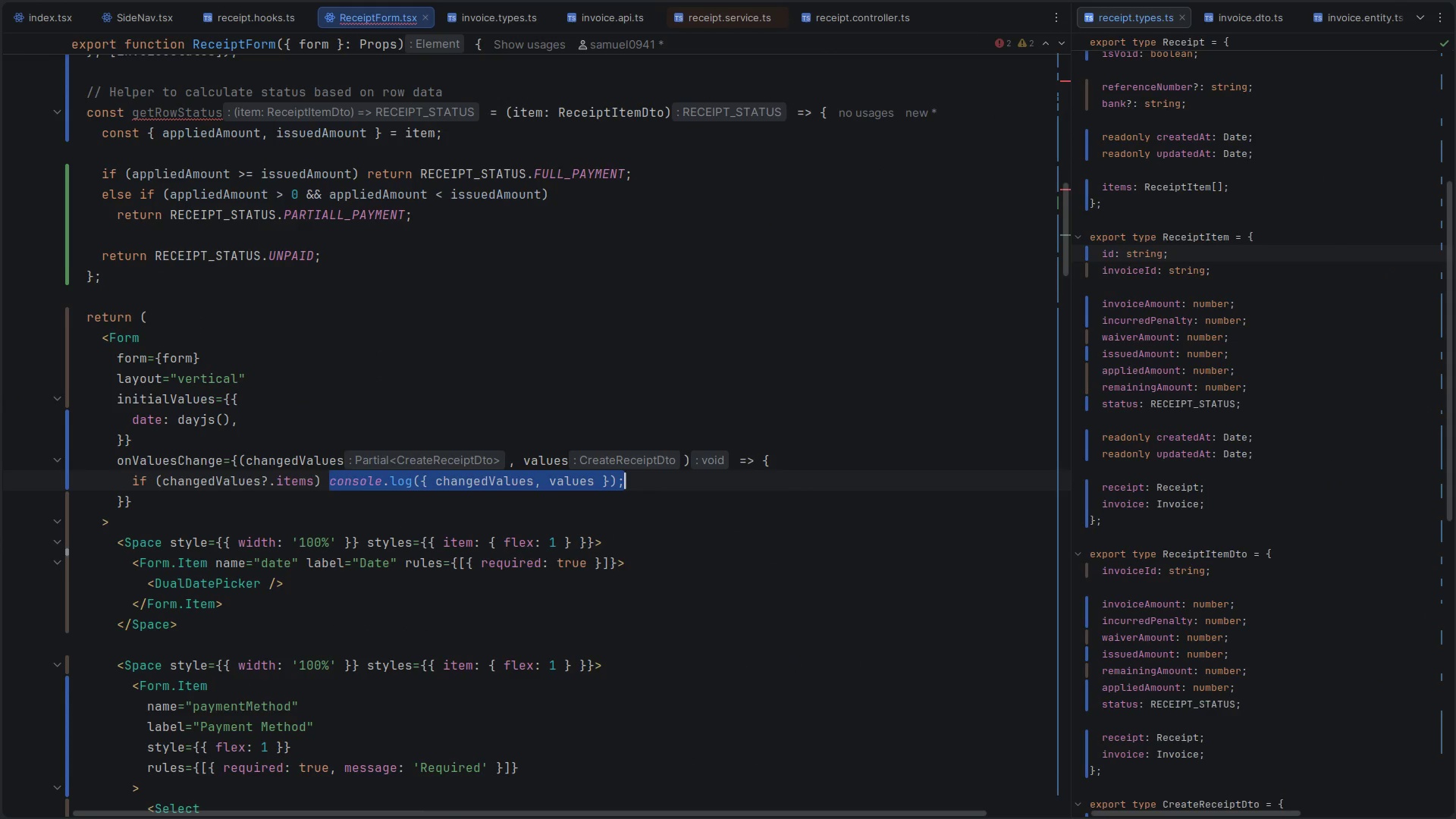 
key(Shift+BracketLeft)
 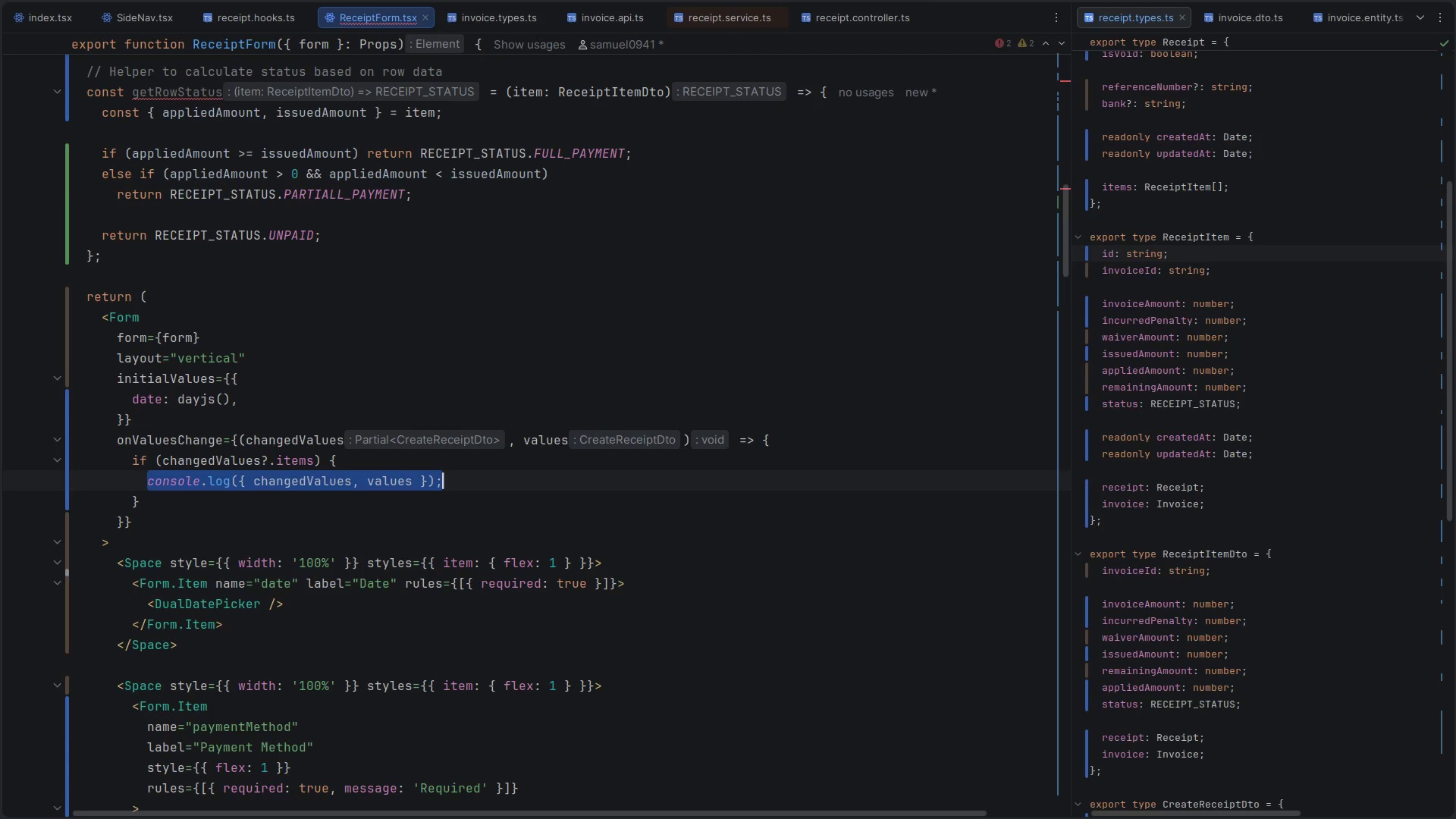 
key(ArrowLeft)
 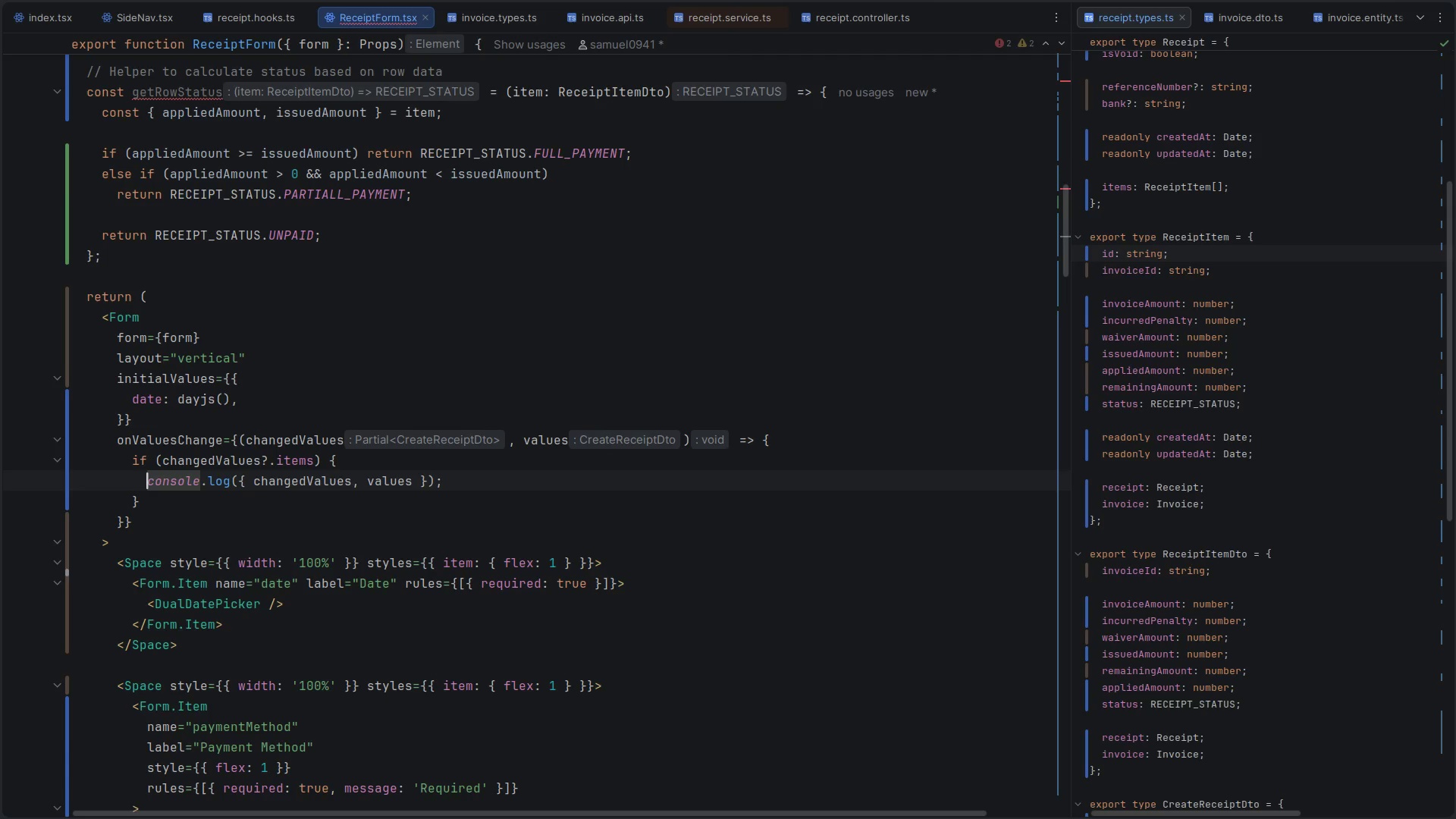 
key(Enter)
 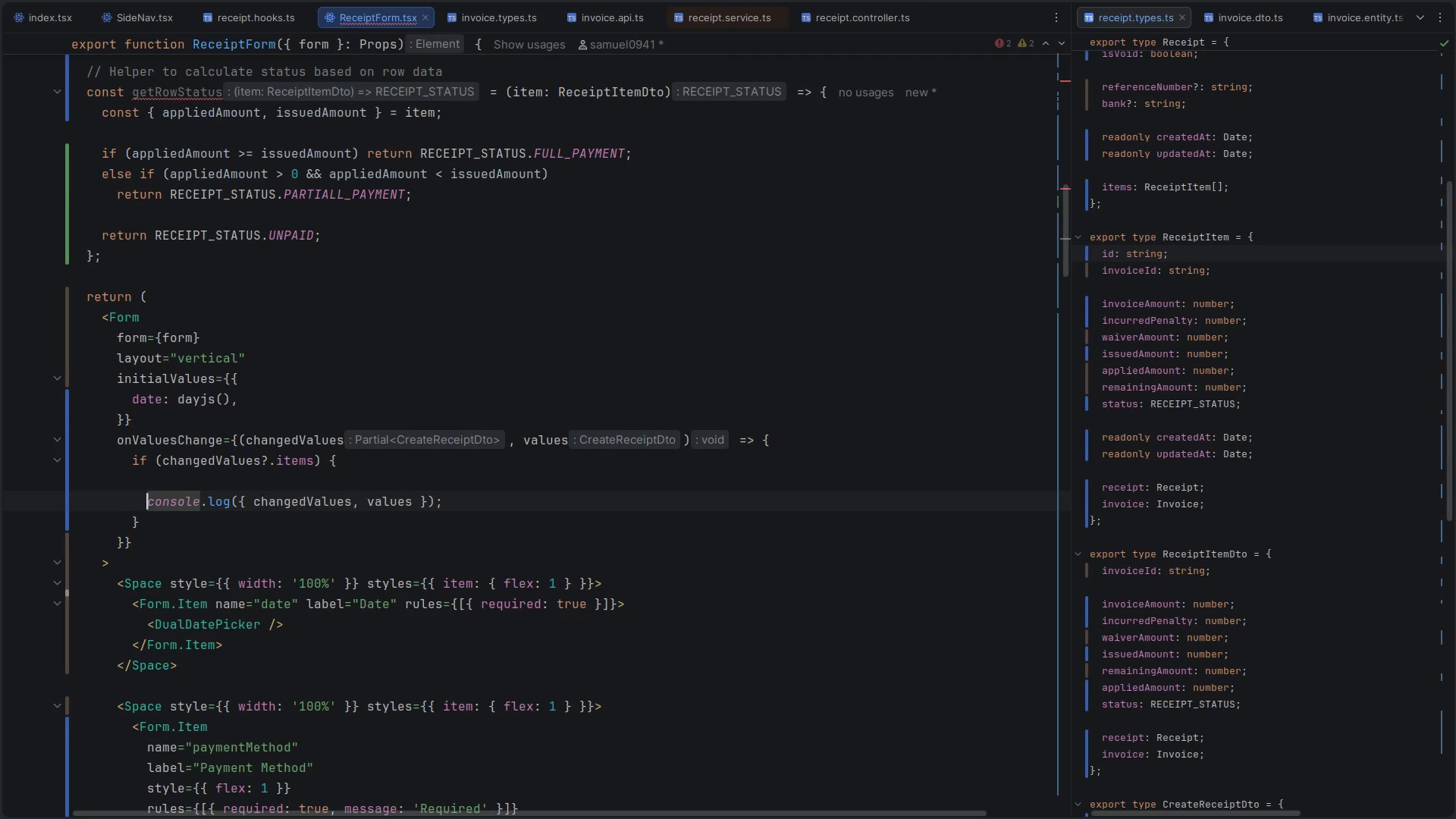 
key(ArrowUp)
 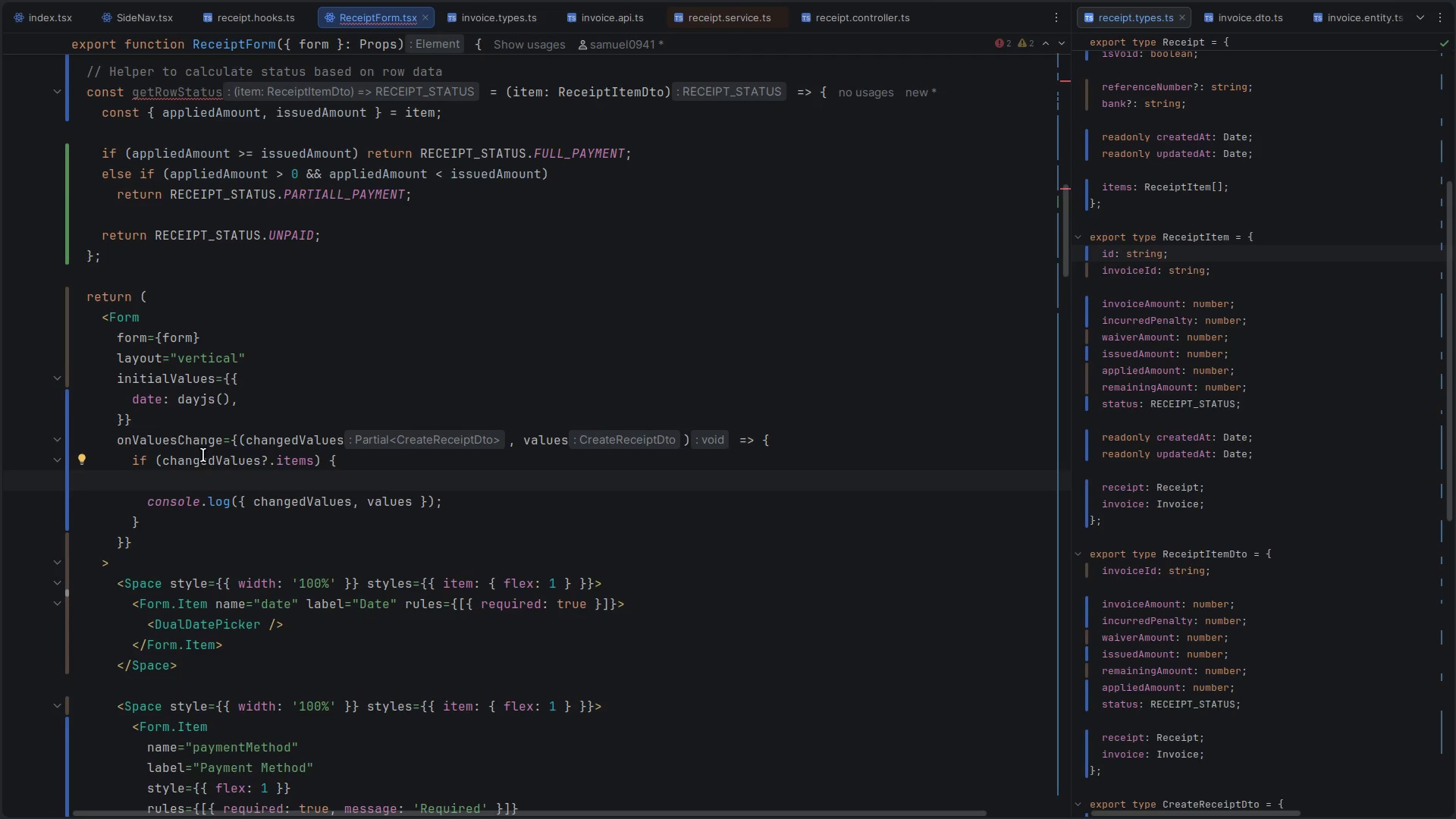 
double_click([213, 457])
 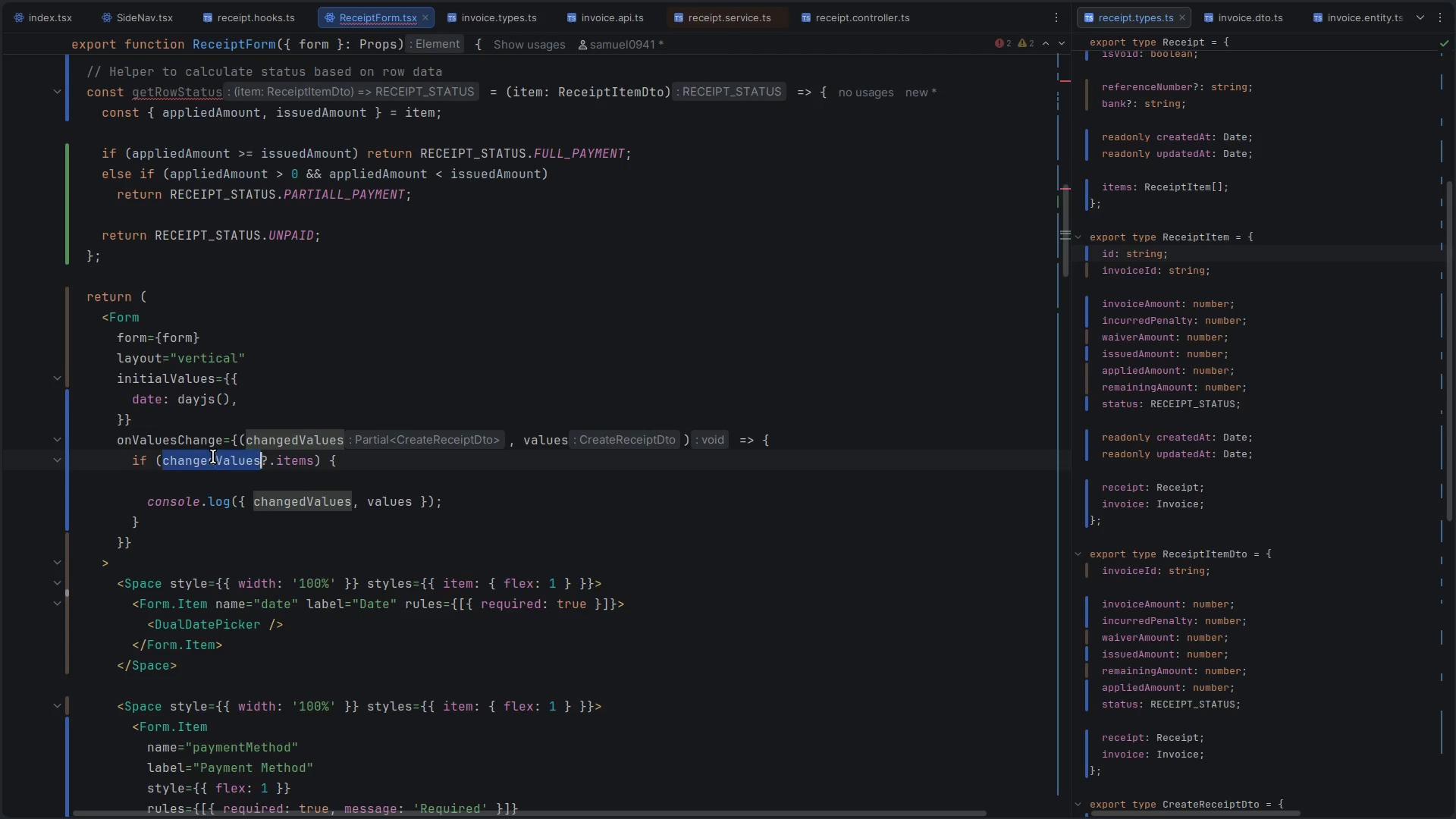 
key(Control+ControlLeft)
 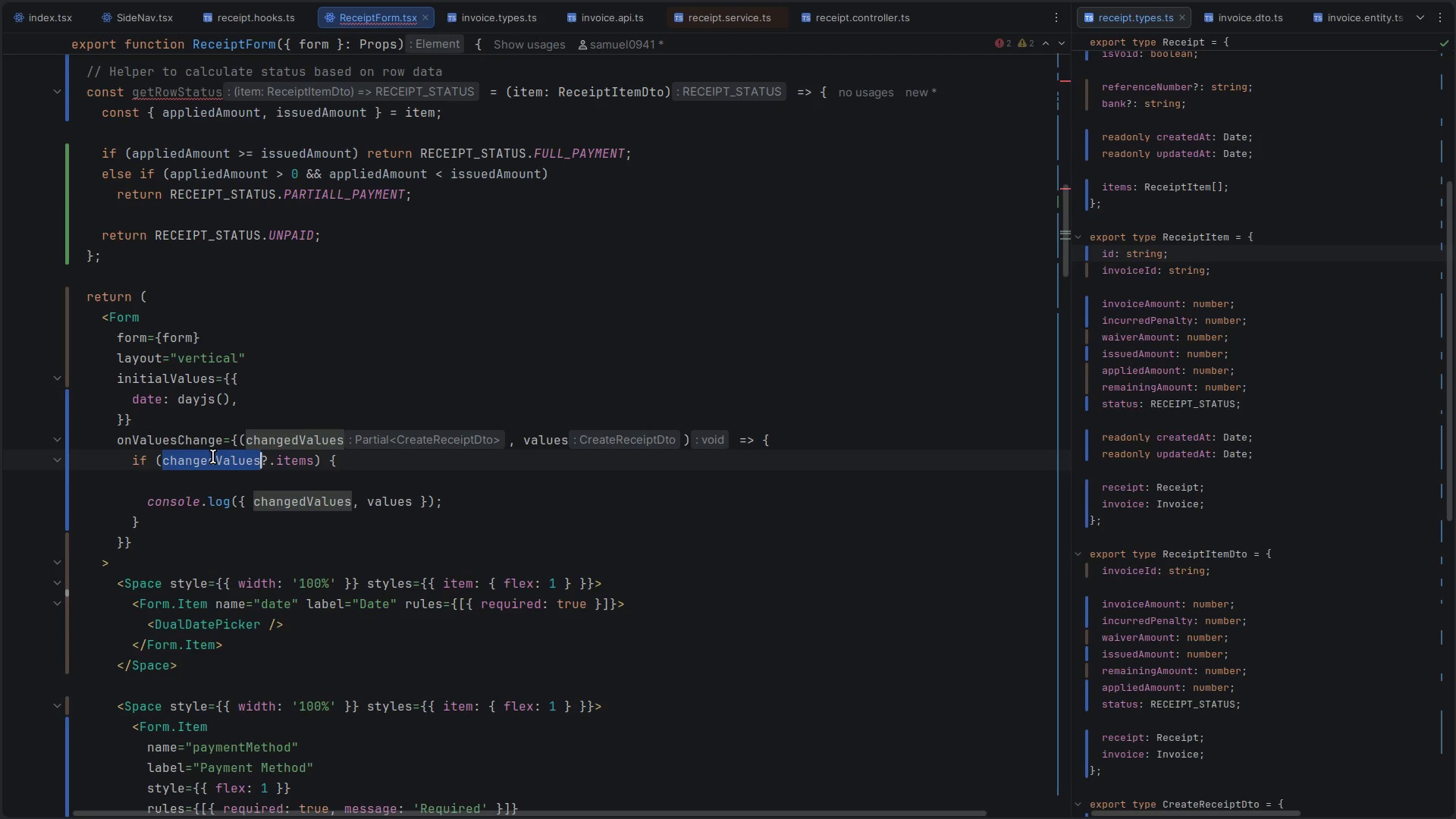 
key(Control+C)
 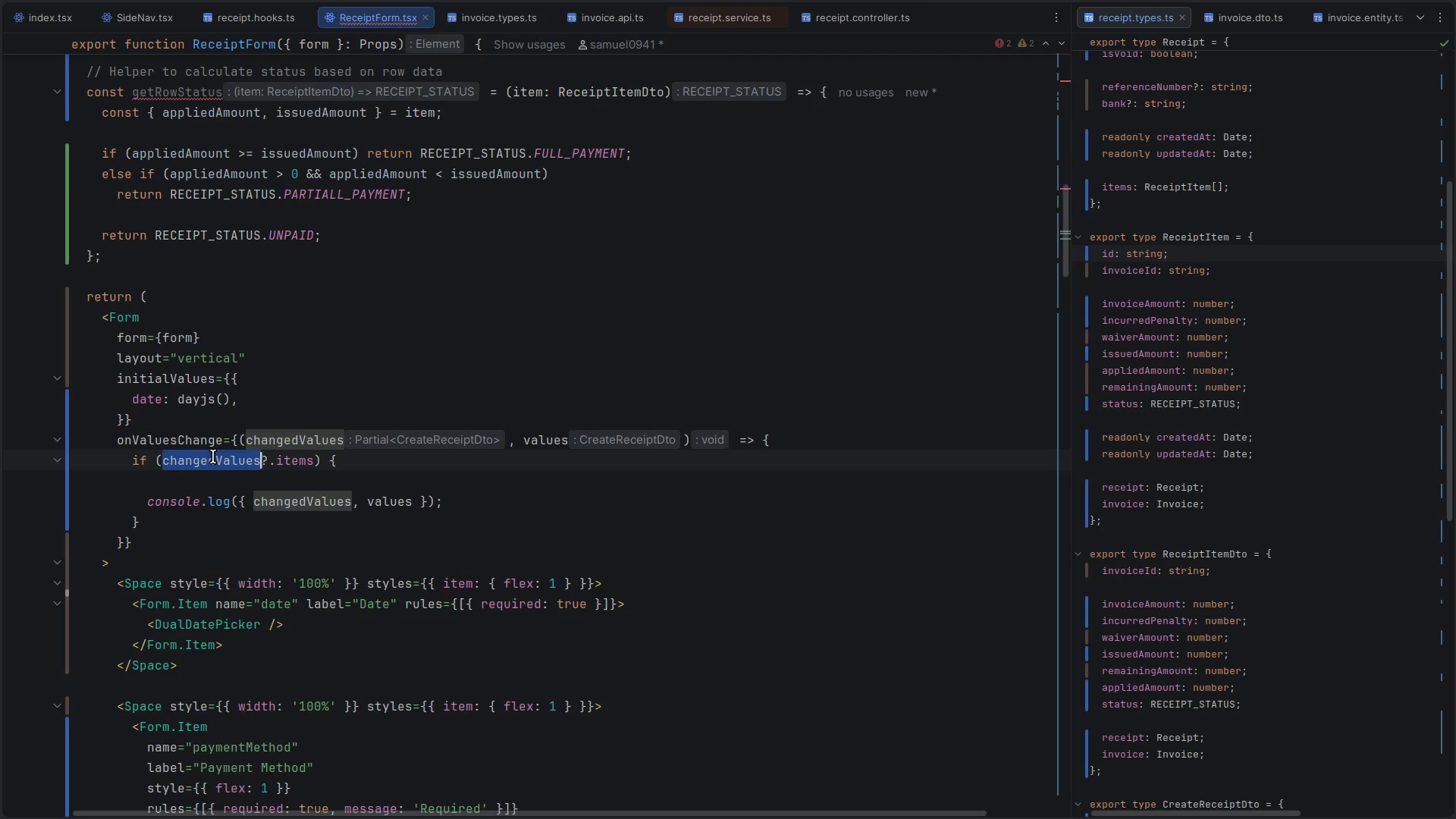 
key(ArrowDown)
 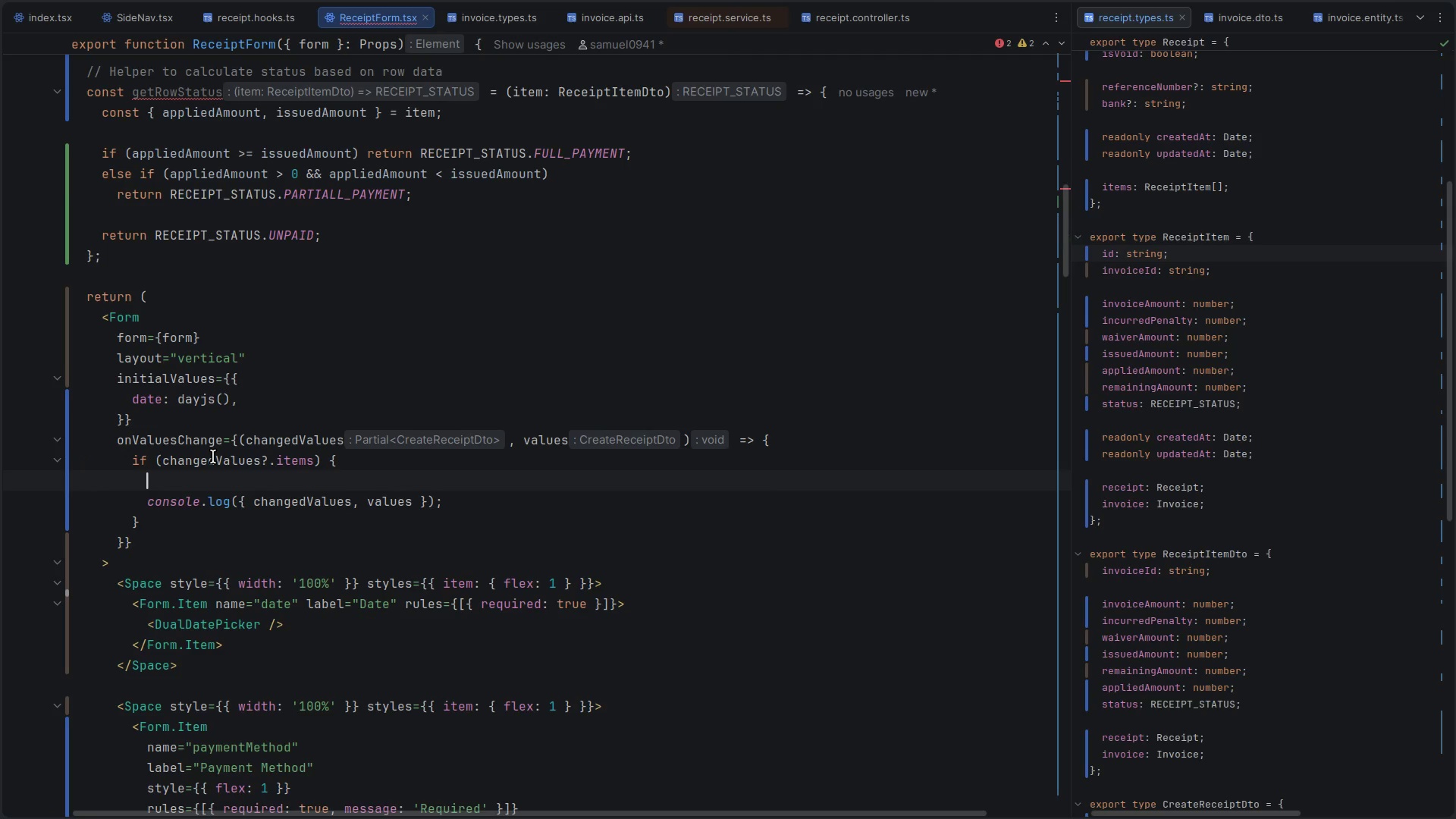 
key(Control+V)
 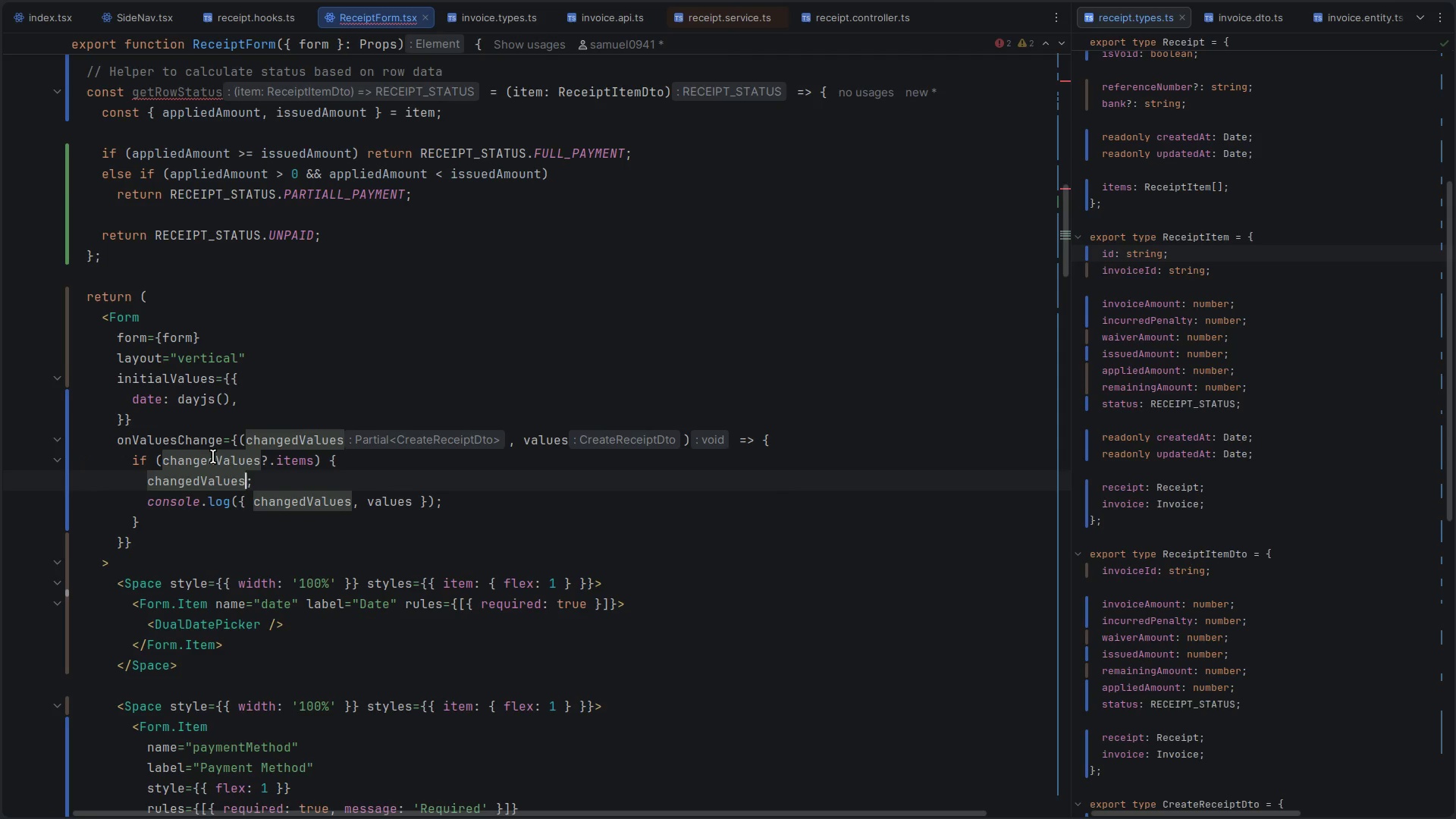 
type(.ite)
 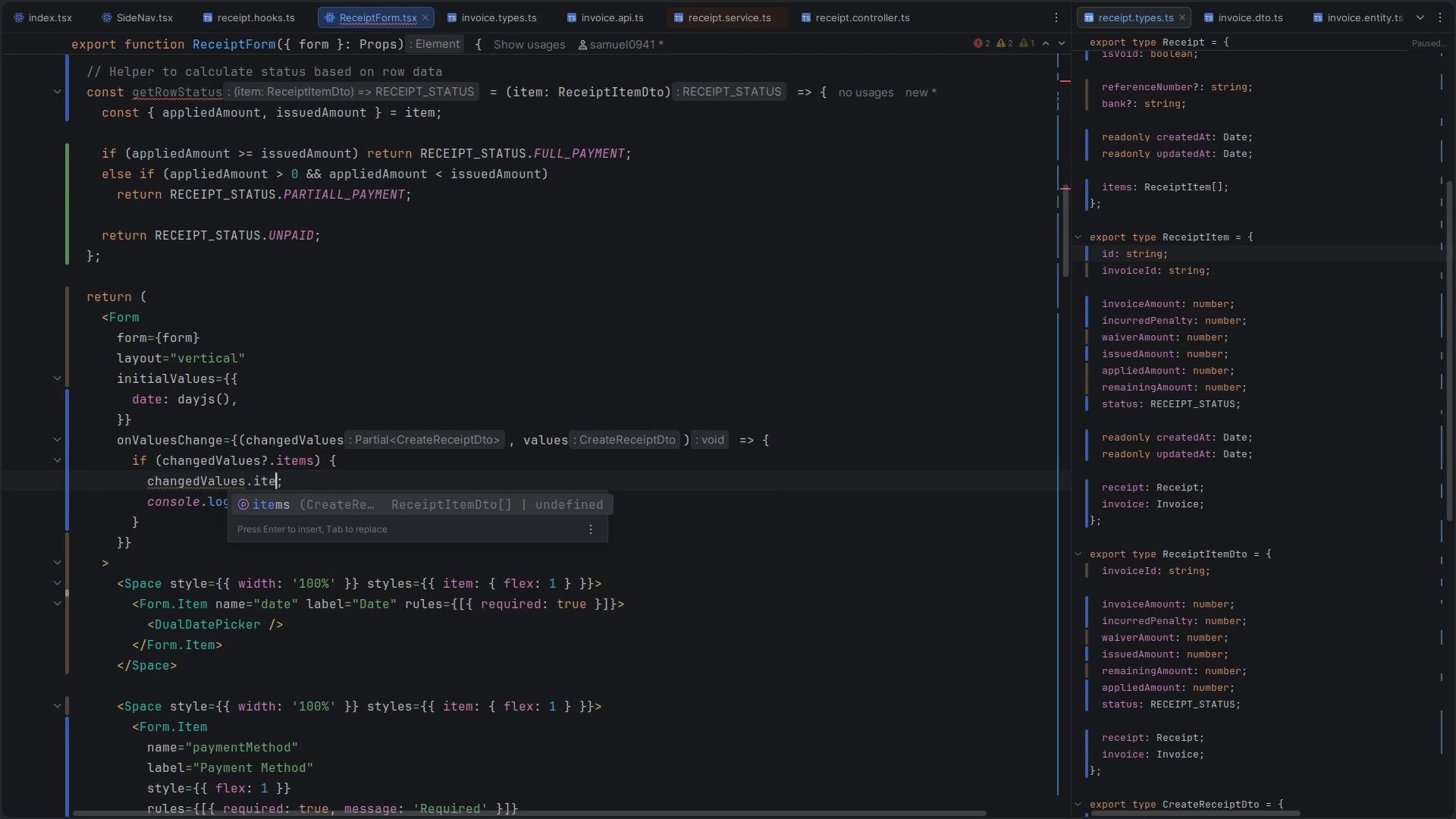 
key(Enter)
 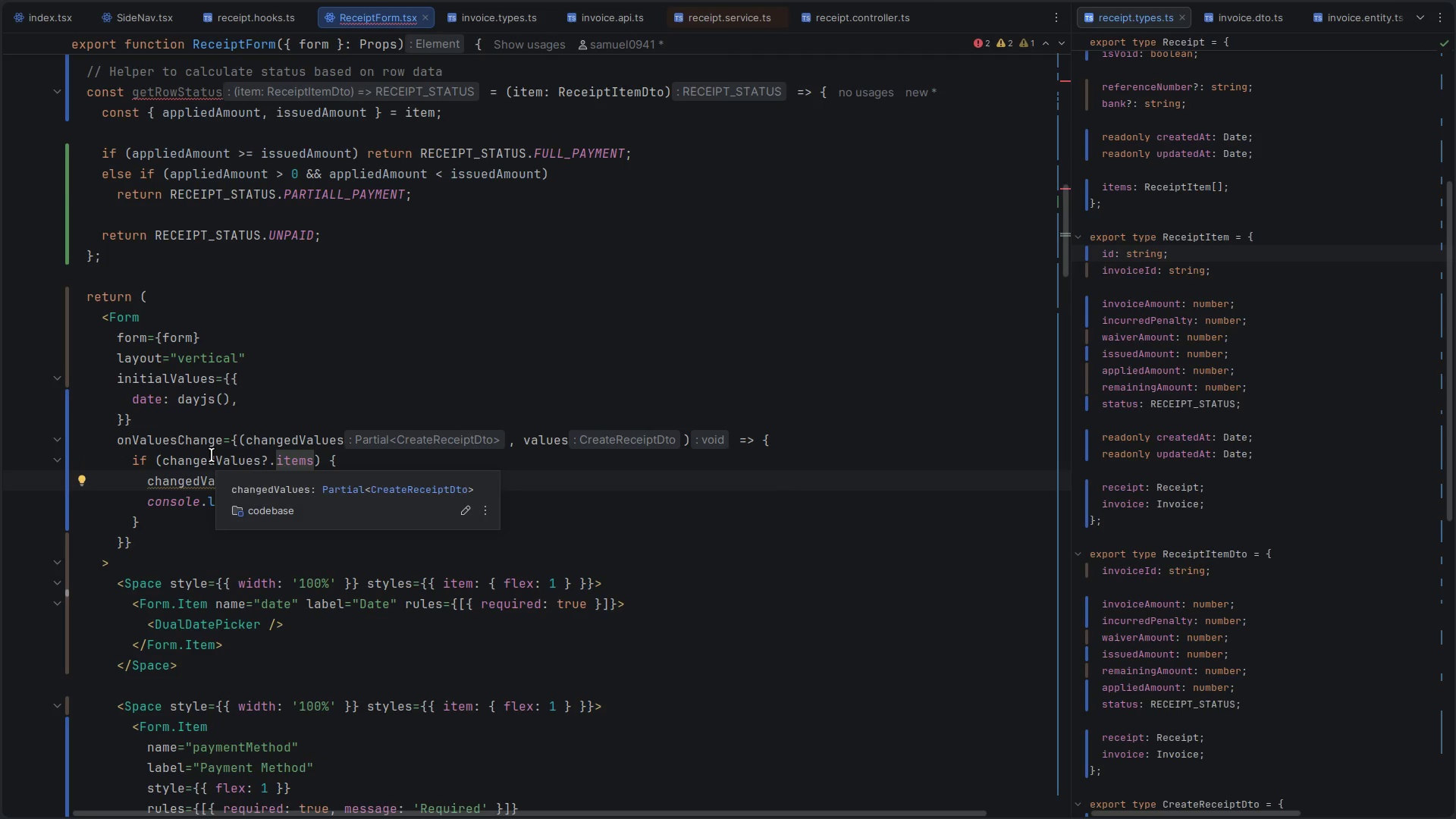 
key(BracketLeft)
 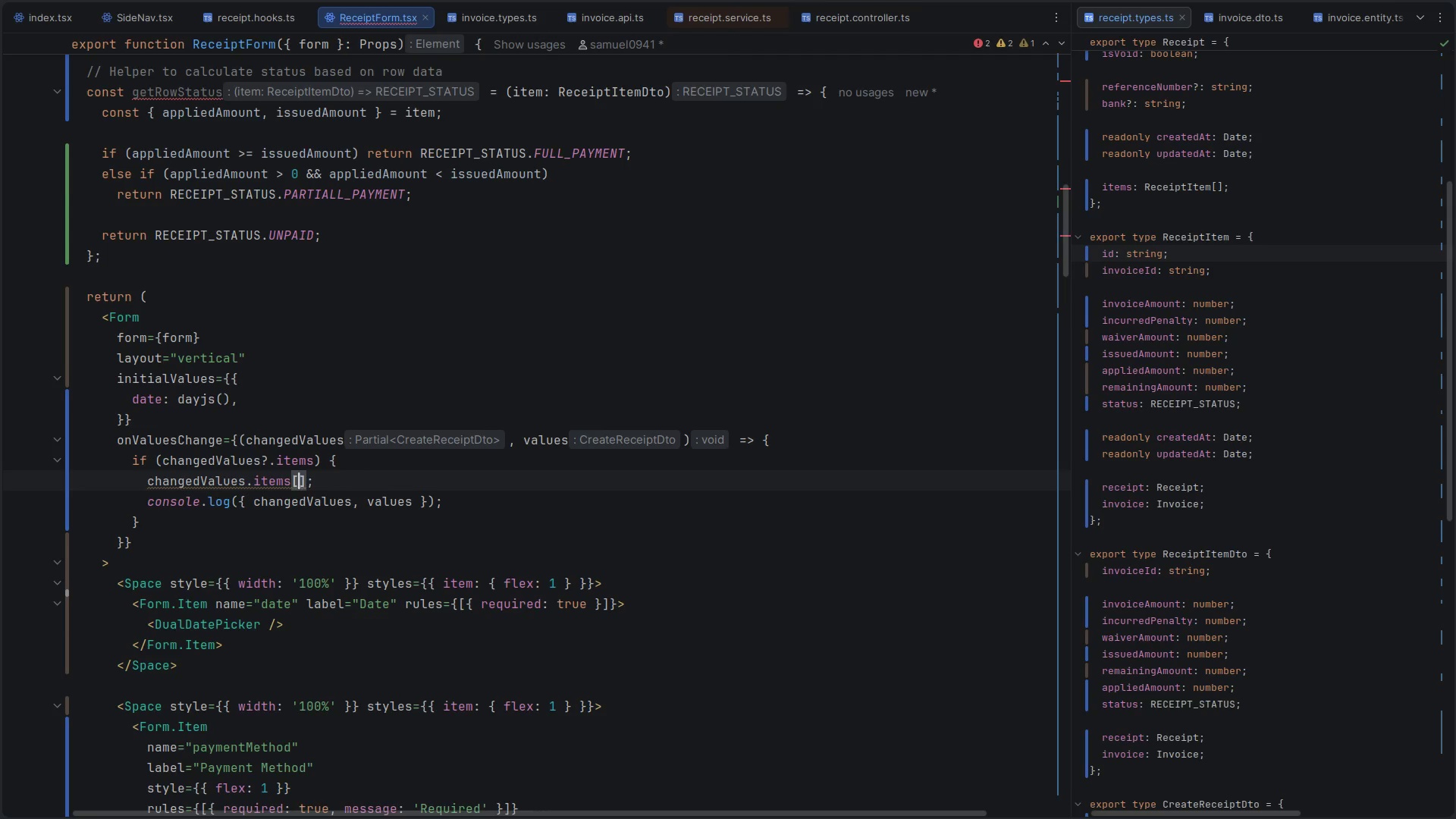 
key(Backspace)
 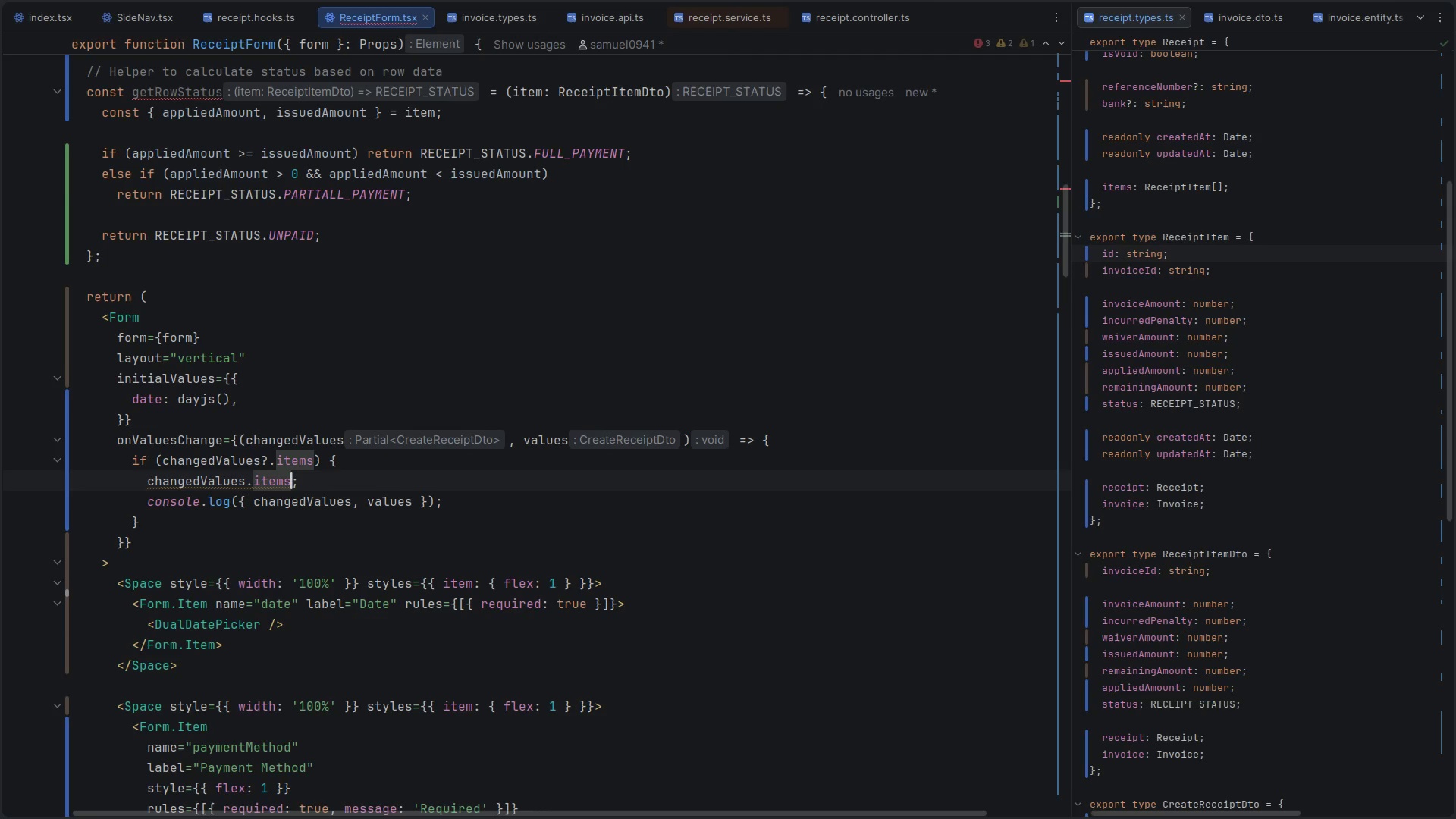 
hold_key(key=ShiftRight, duration=1.44)
 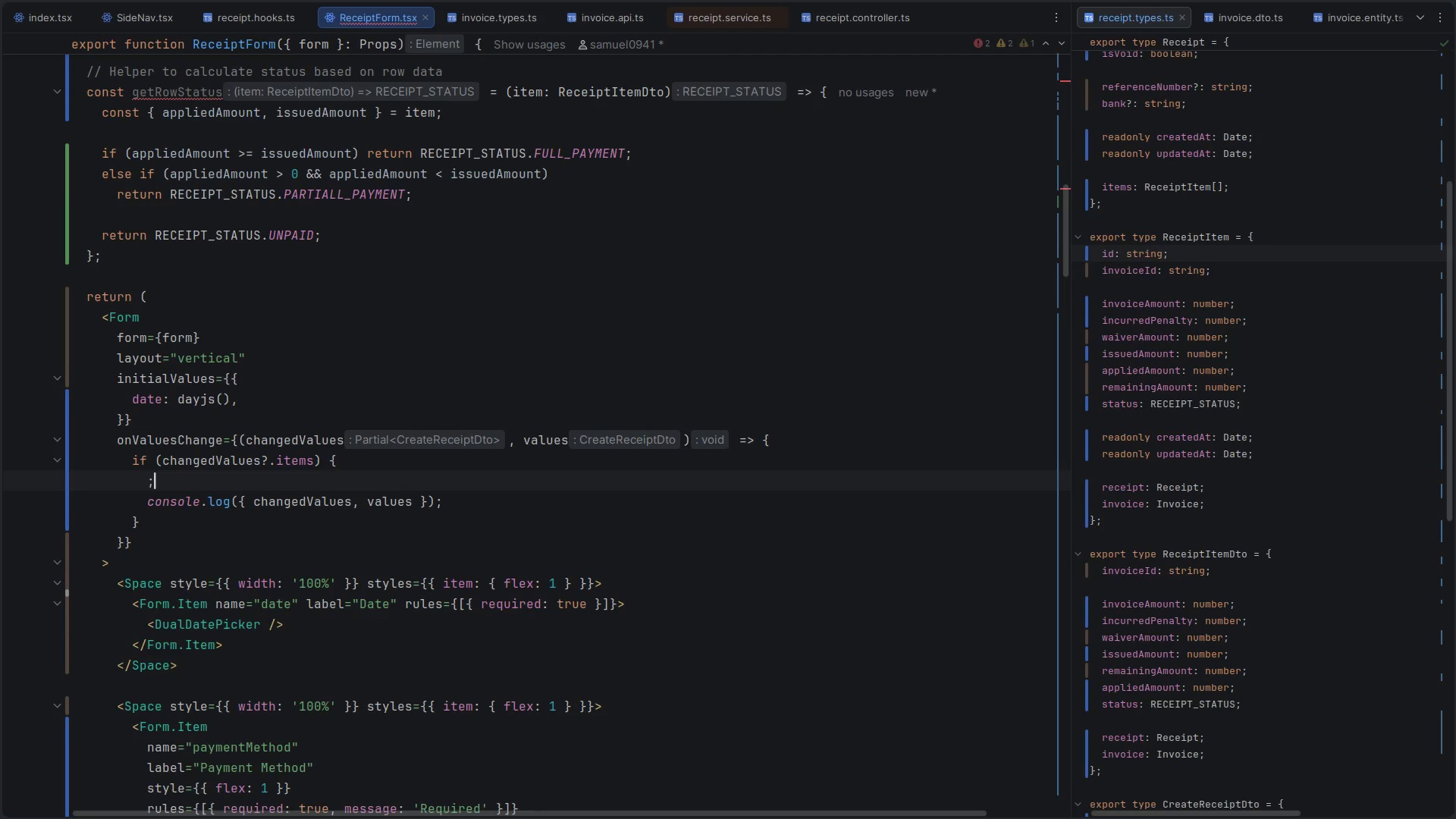 
hold_key(key=ArrowLeft, duration=1.04)
 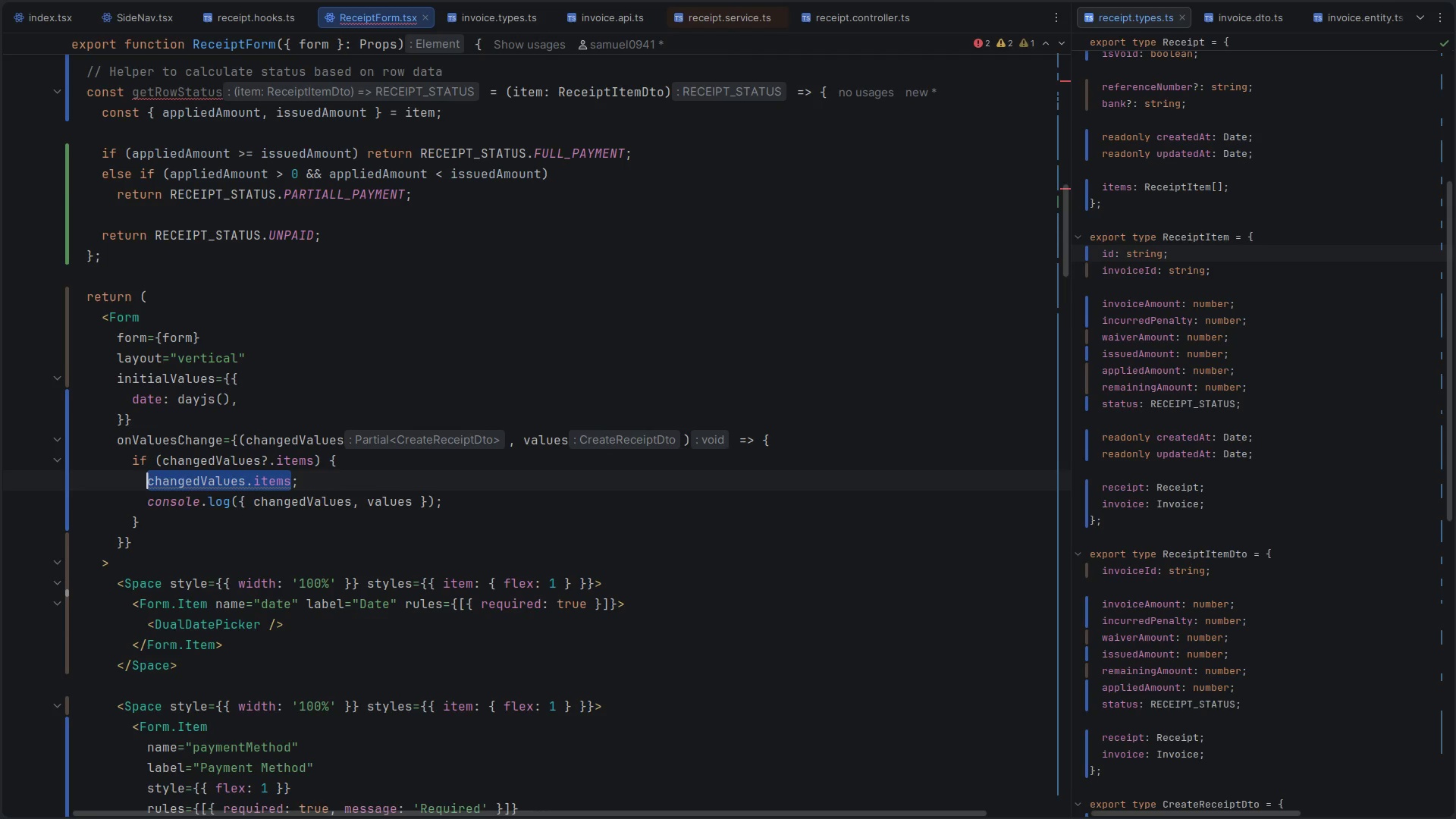 
key(Control+Shift+ControlLeft)
 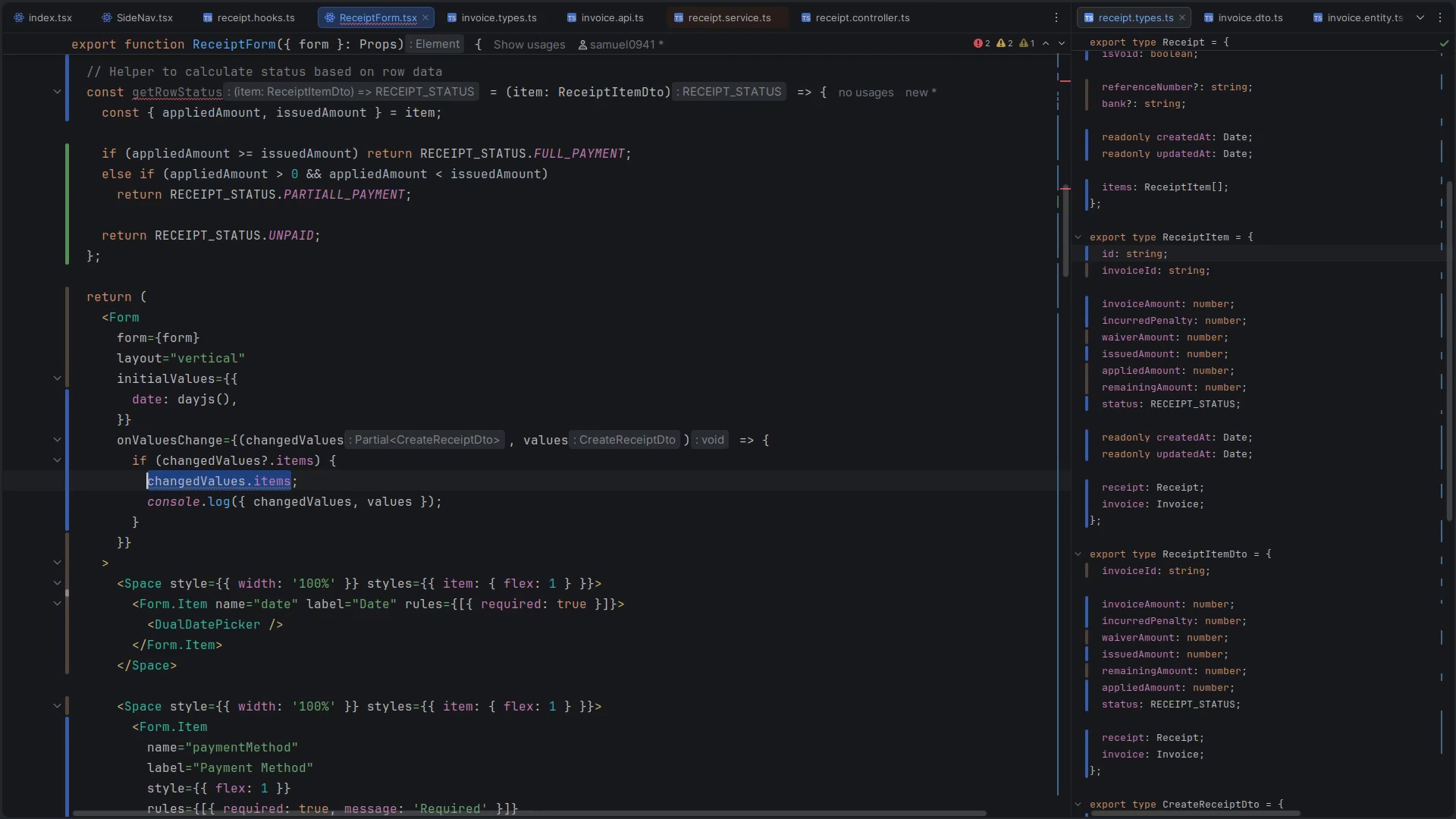 
key(Control+X)
 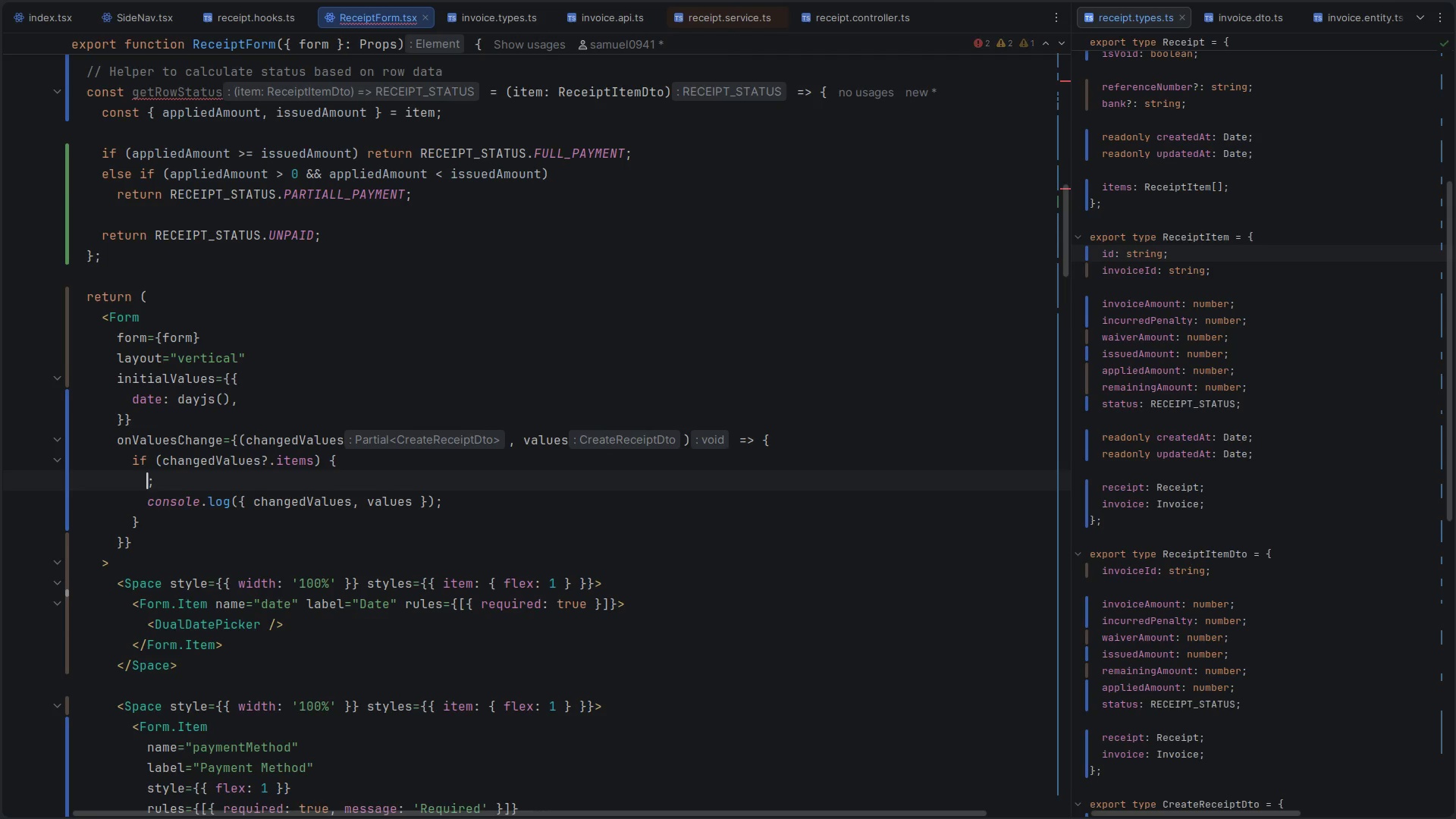 
key(ArrowRight)
 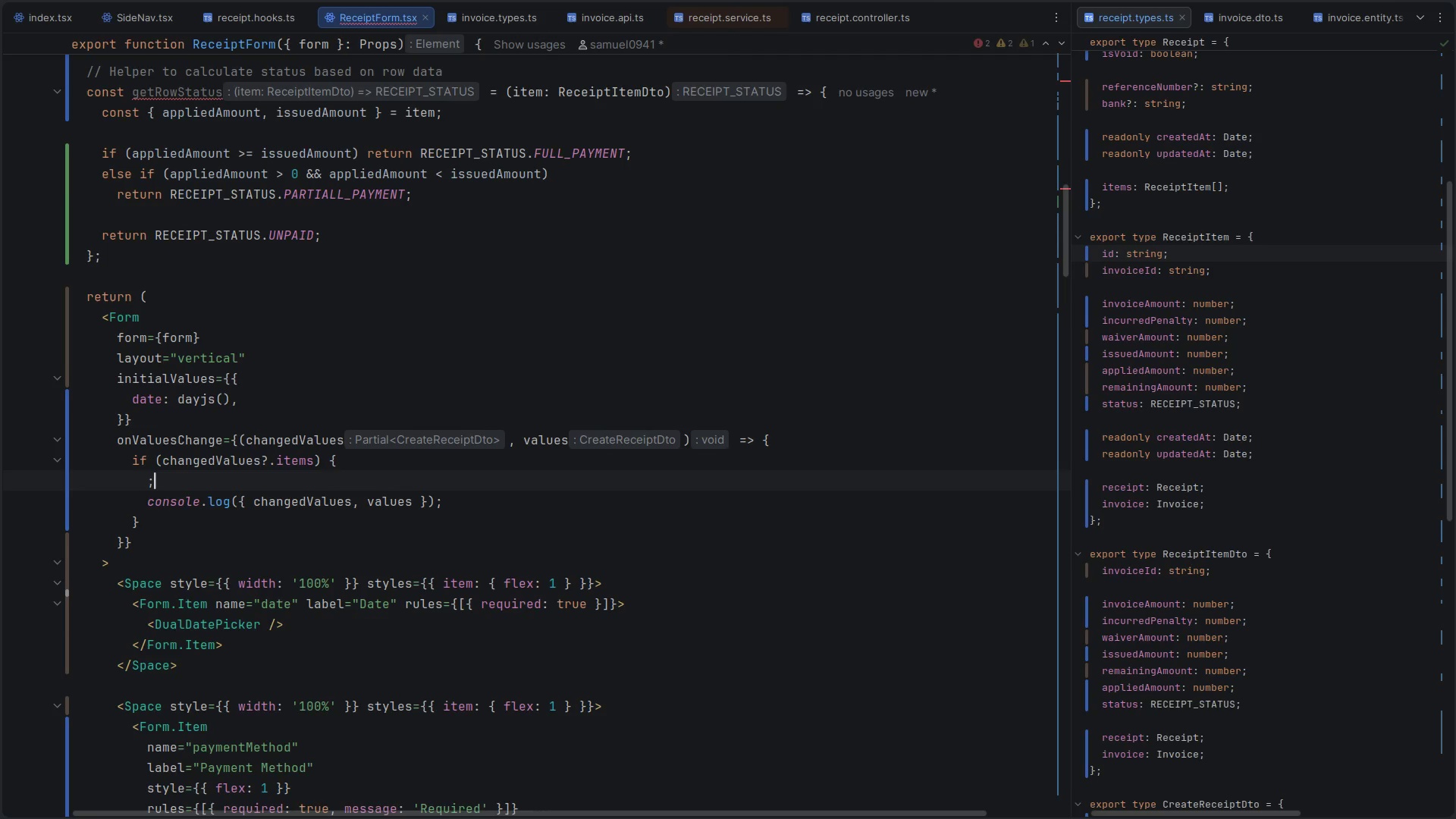 
key(Backspace)
type(console.log(Obje)
 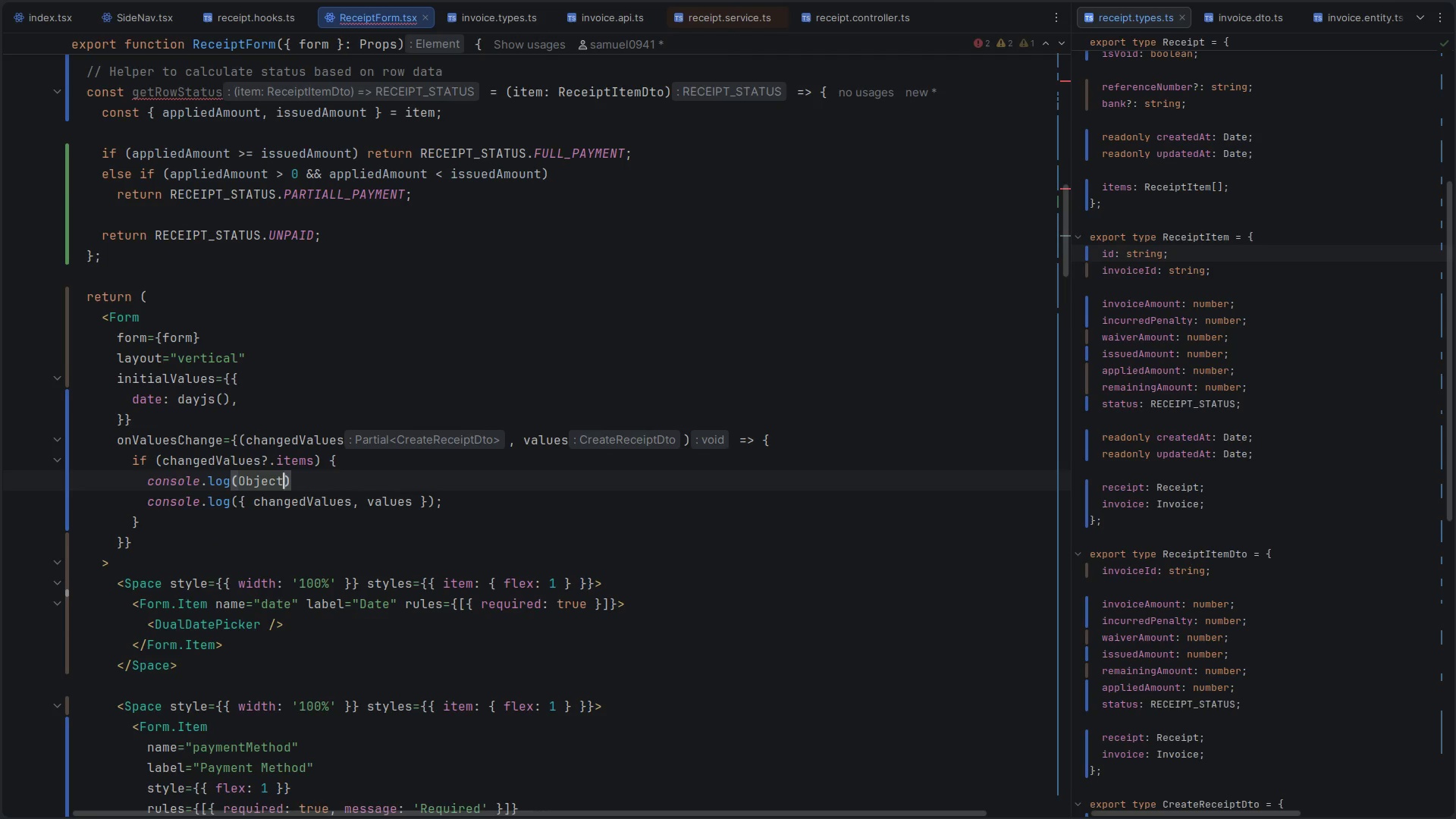 
 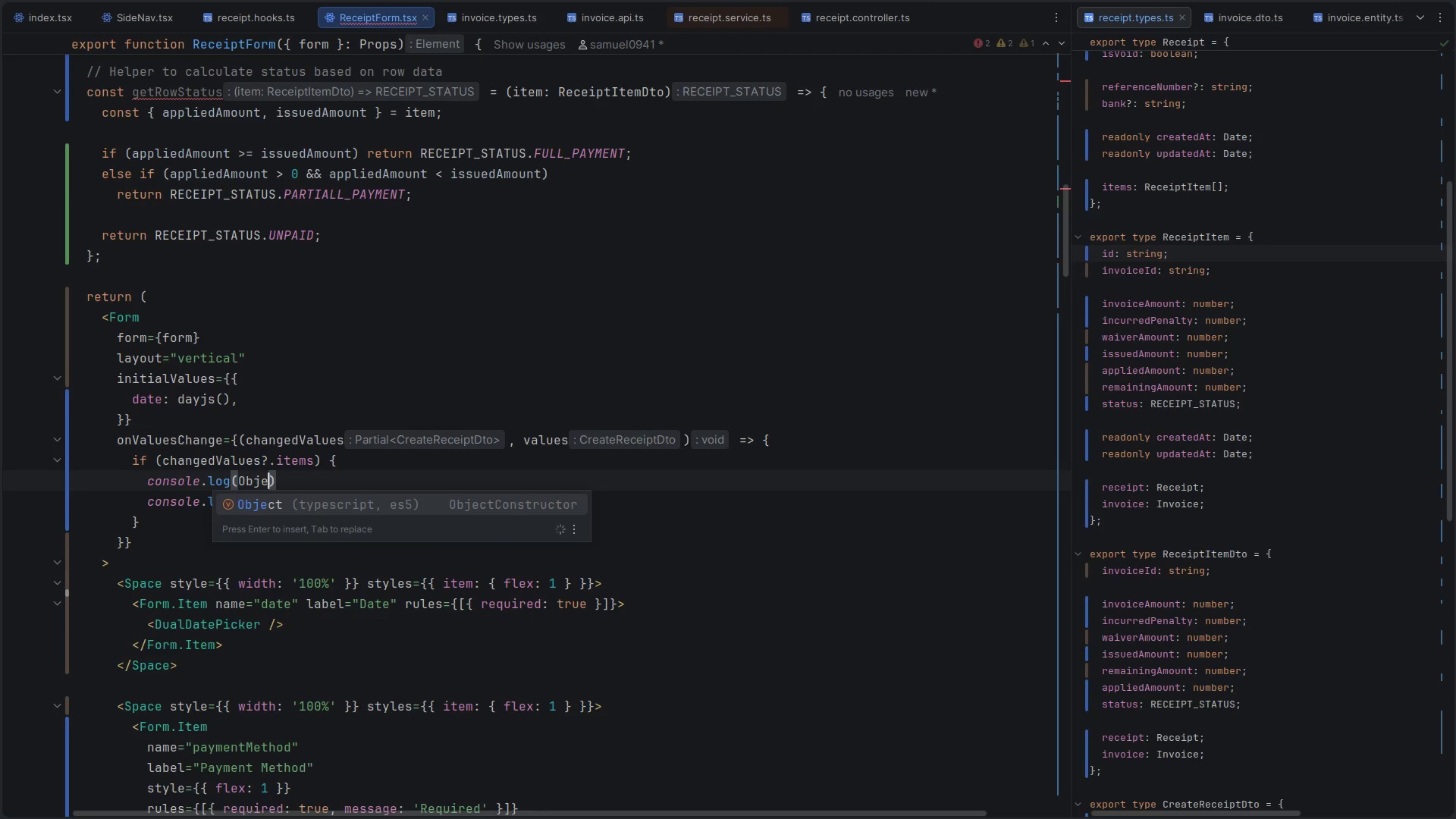 
key(Enter)
 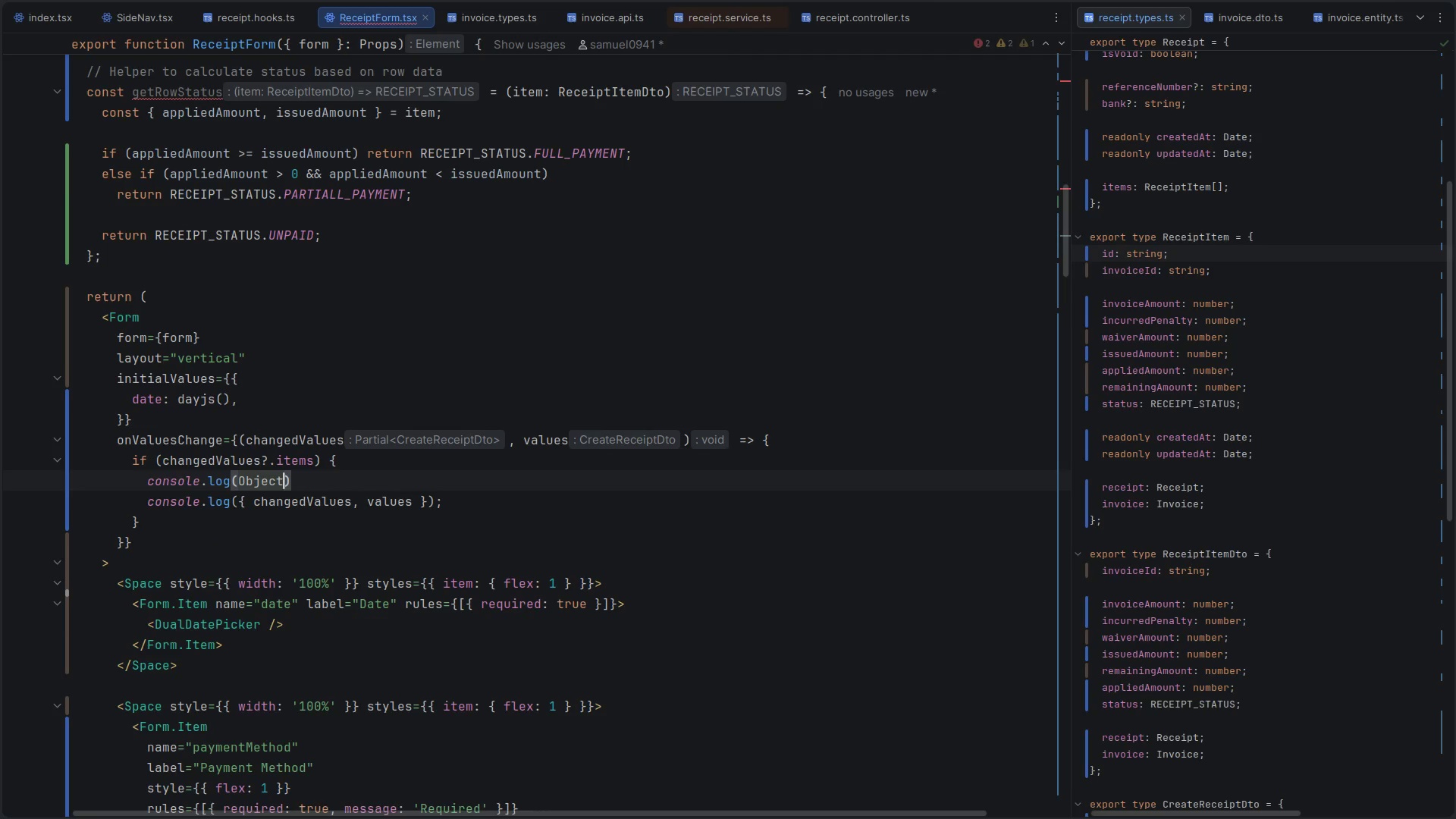 
key(Period)
 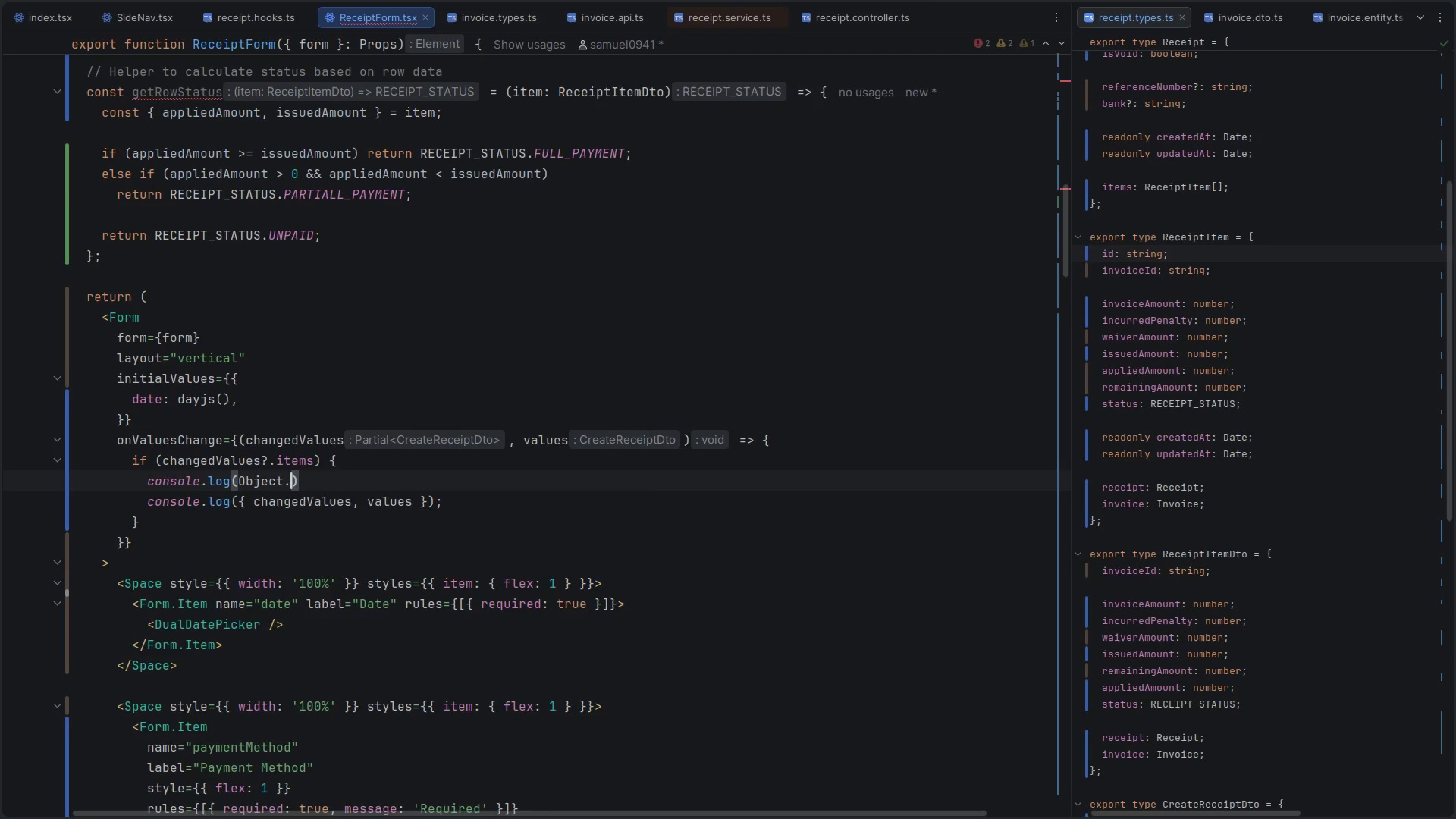 
key(E)
 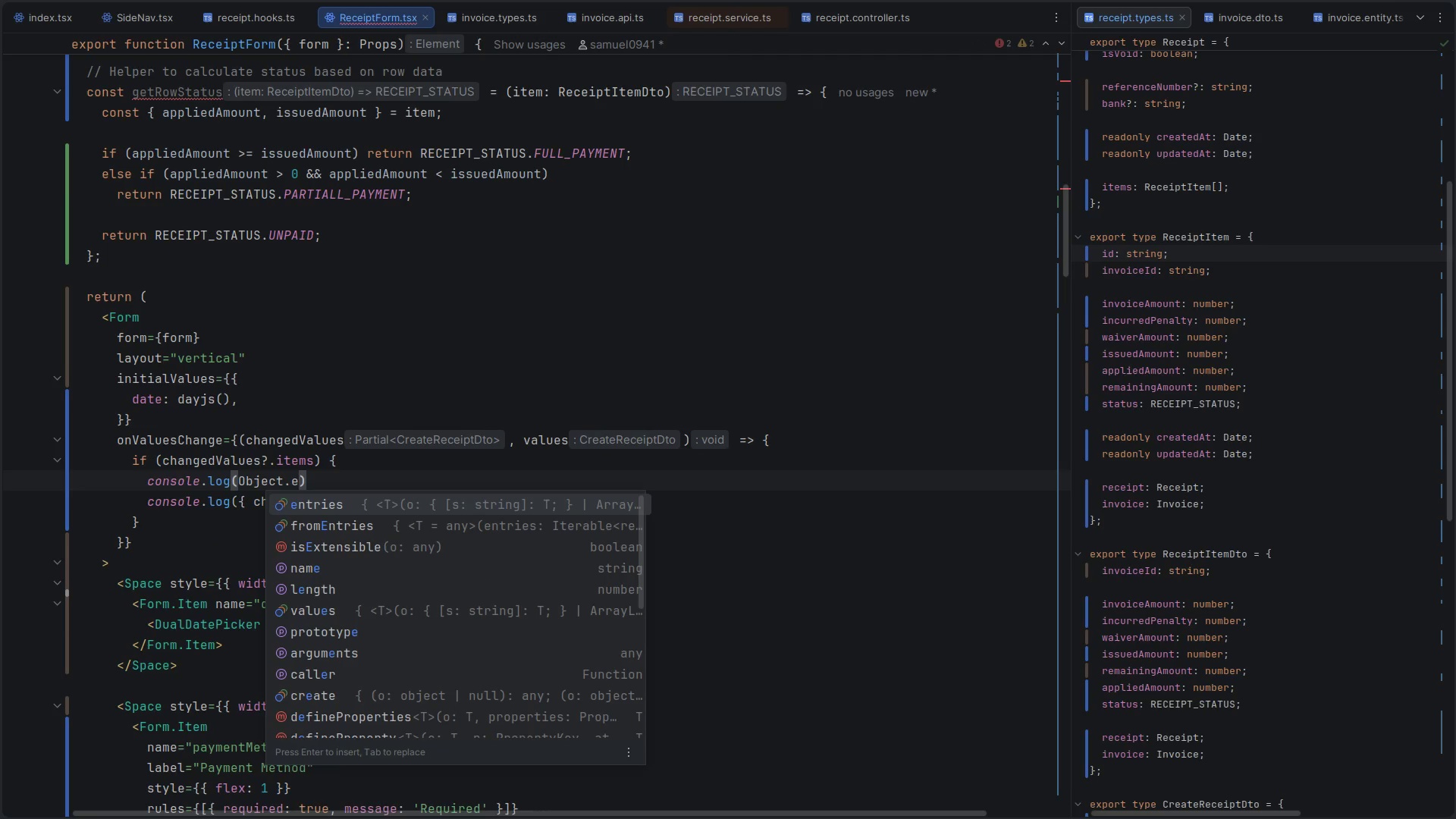 
key(Enter)
 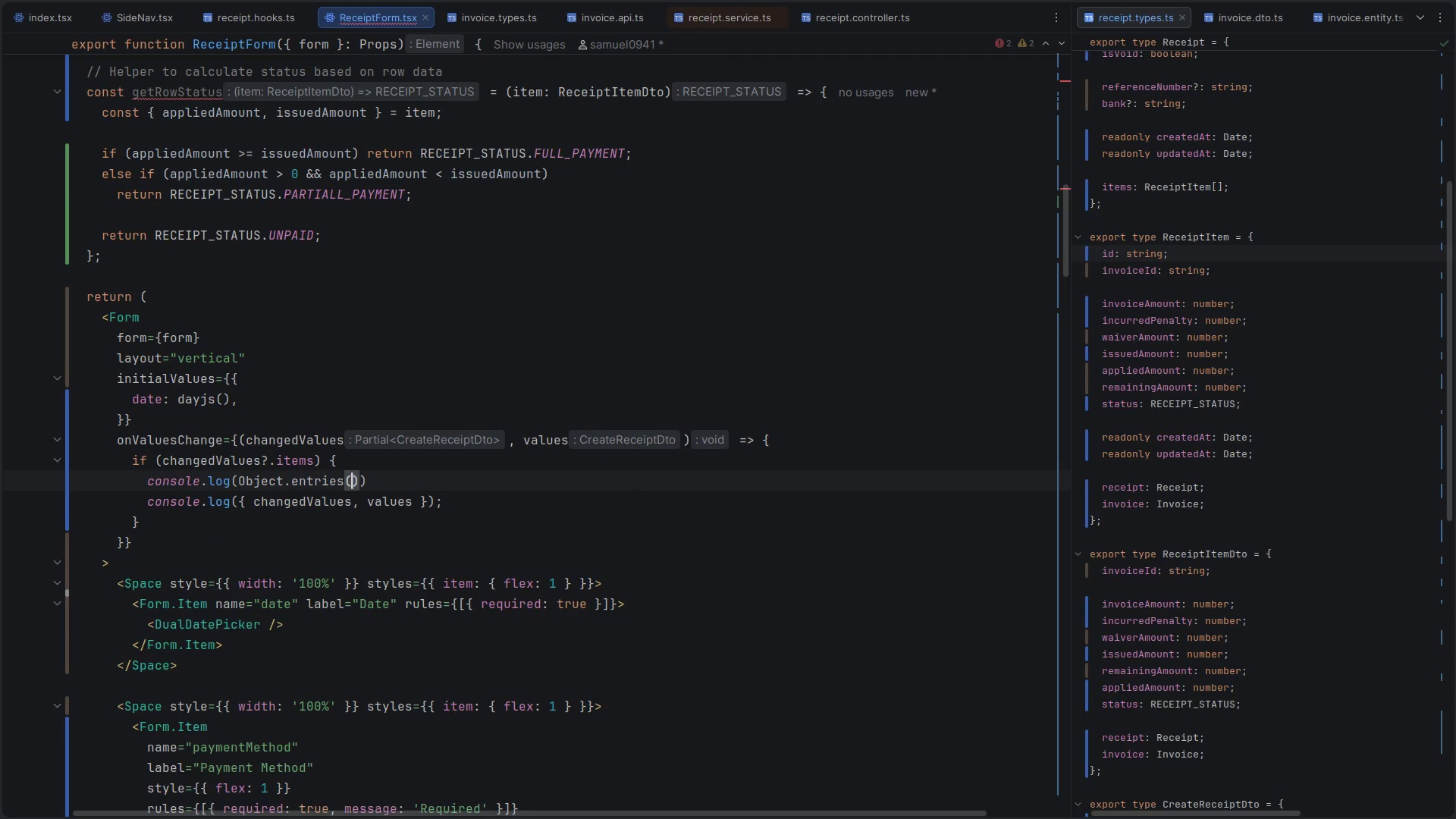 
key(Shift+ShiftLeft)
 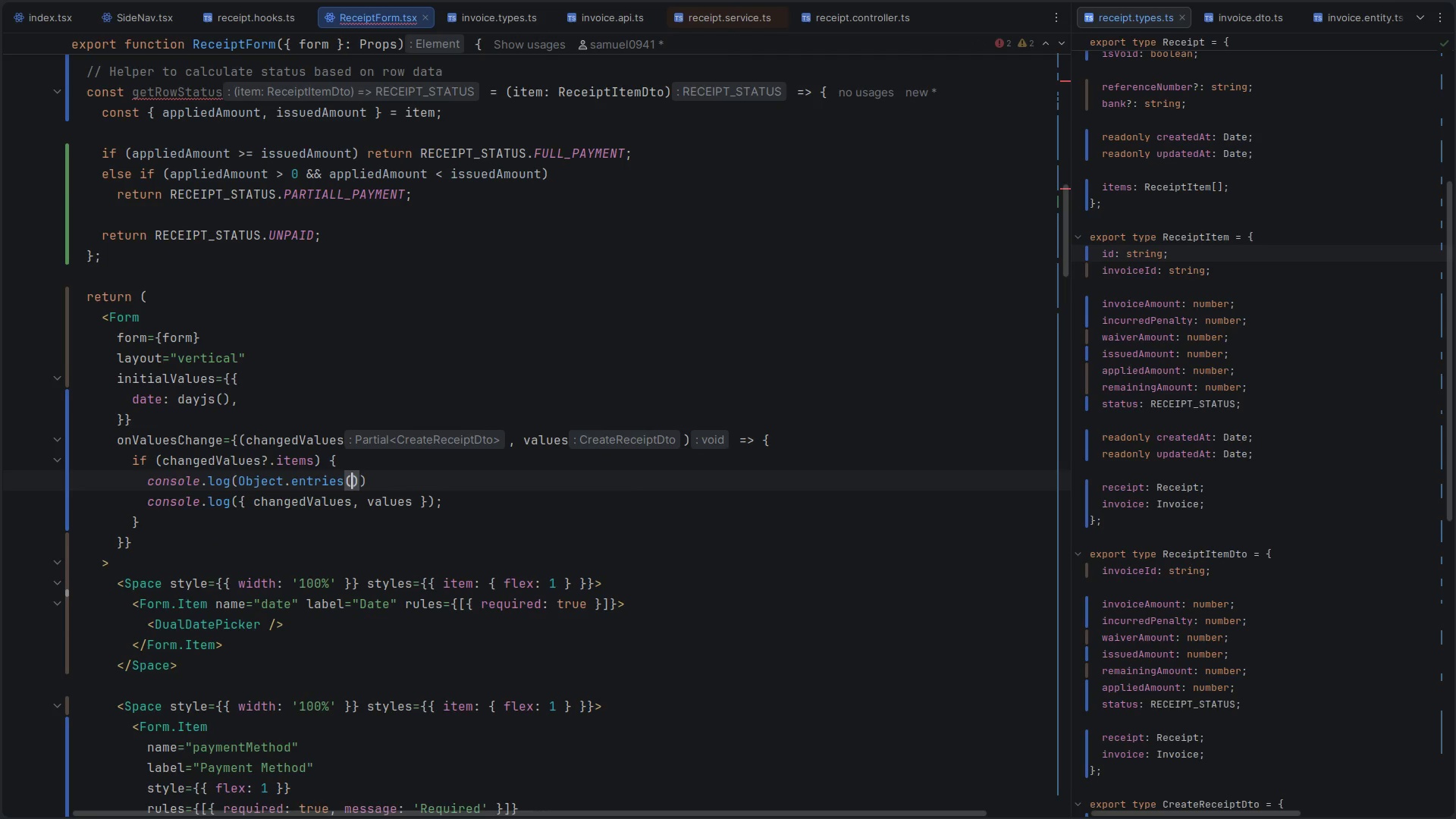 
key(Control+ControlLeft)
 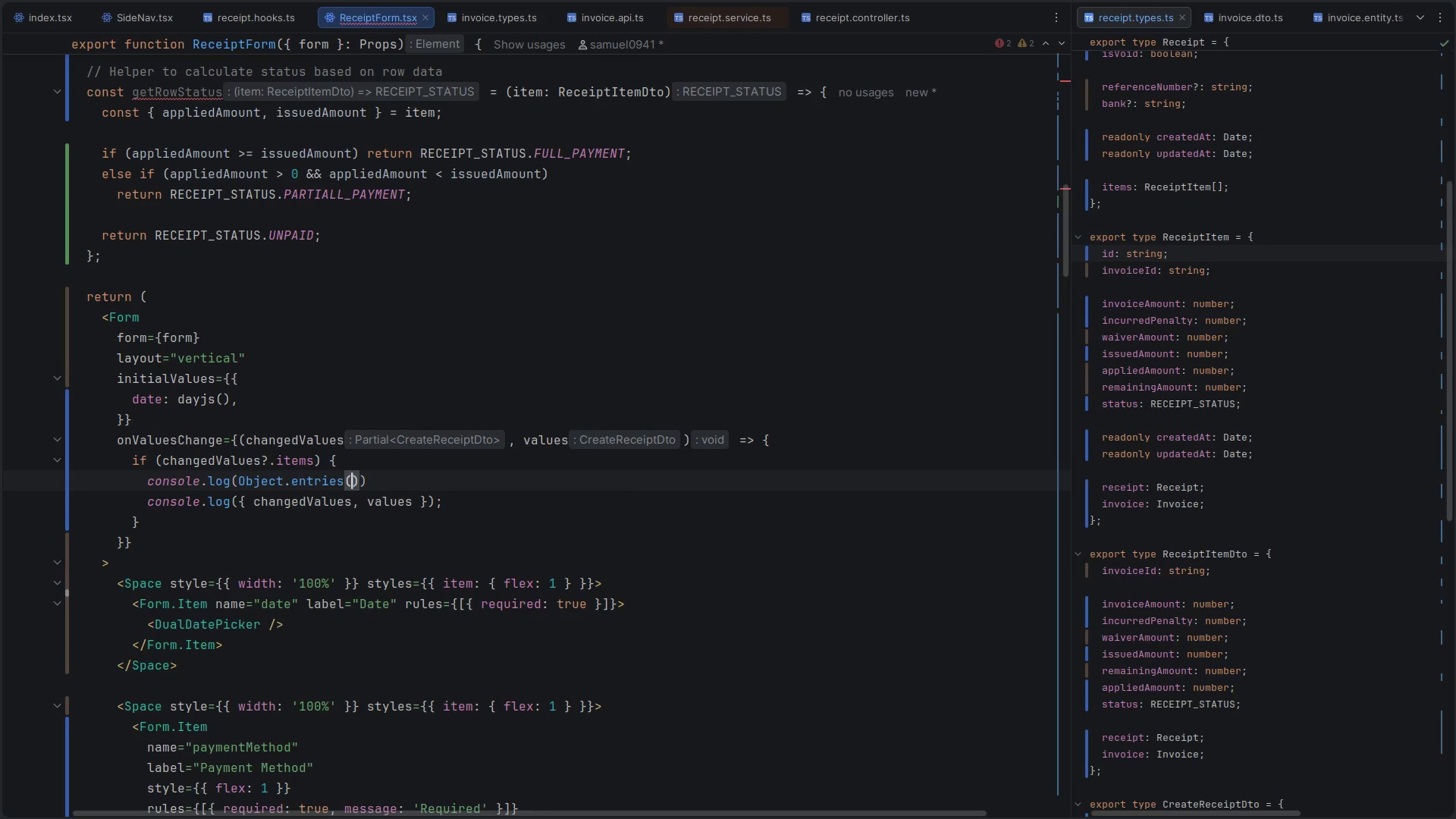 
key(Control+V)
 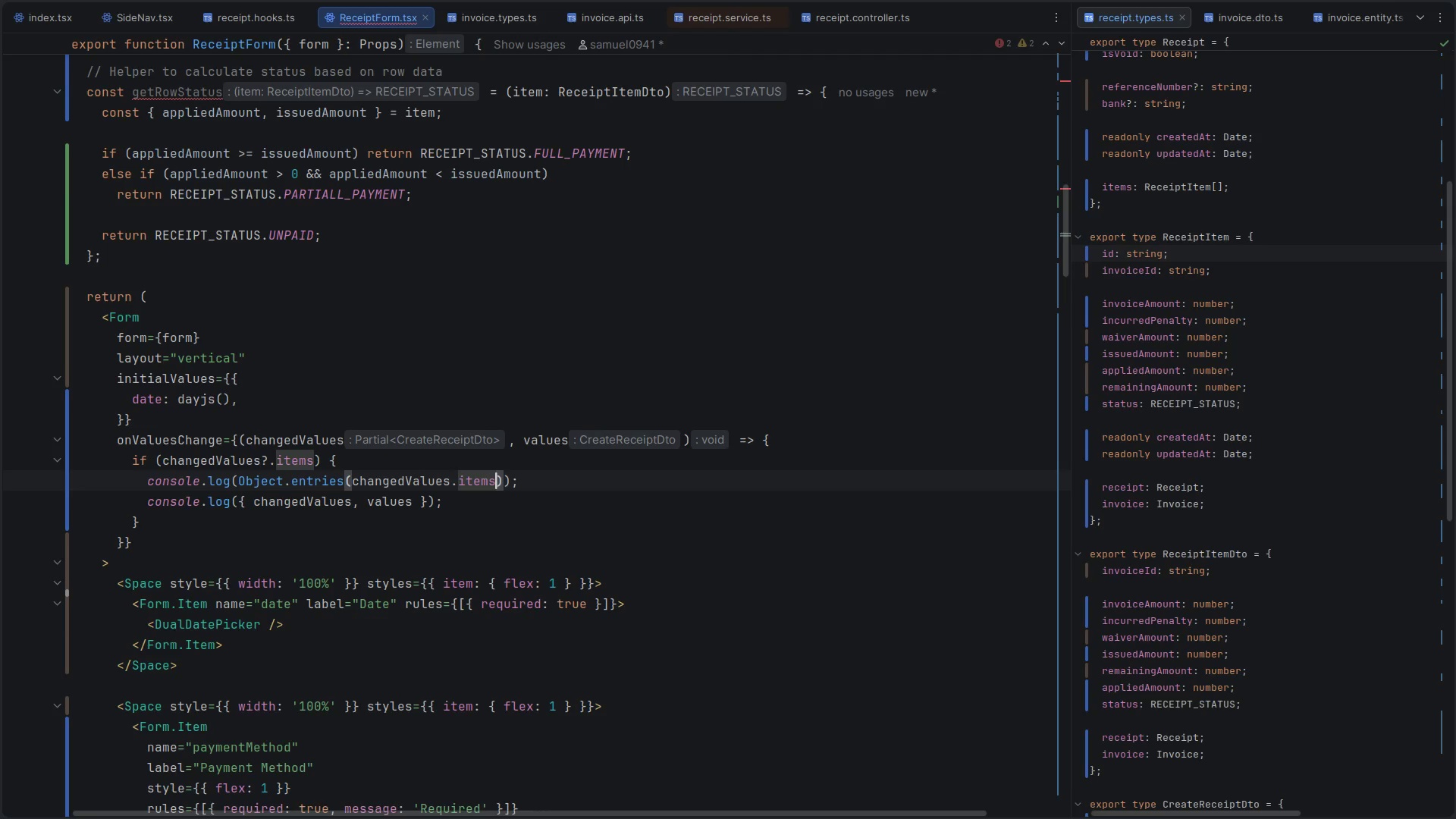 
key(Control+S)
 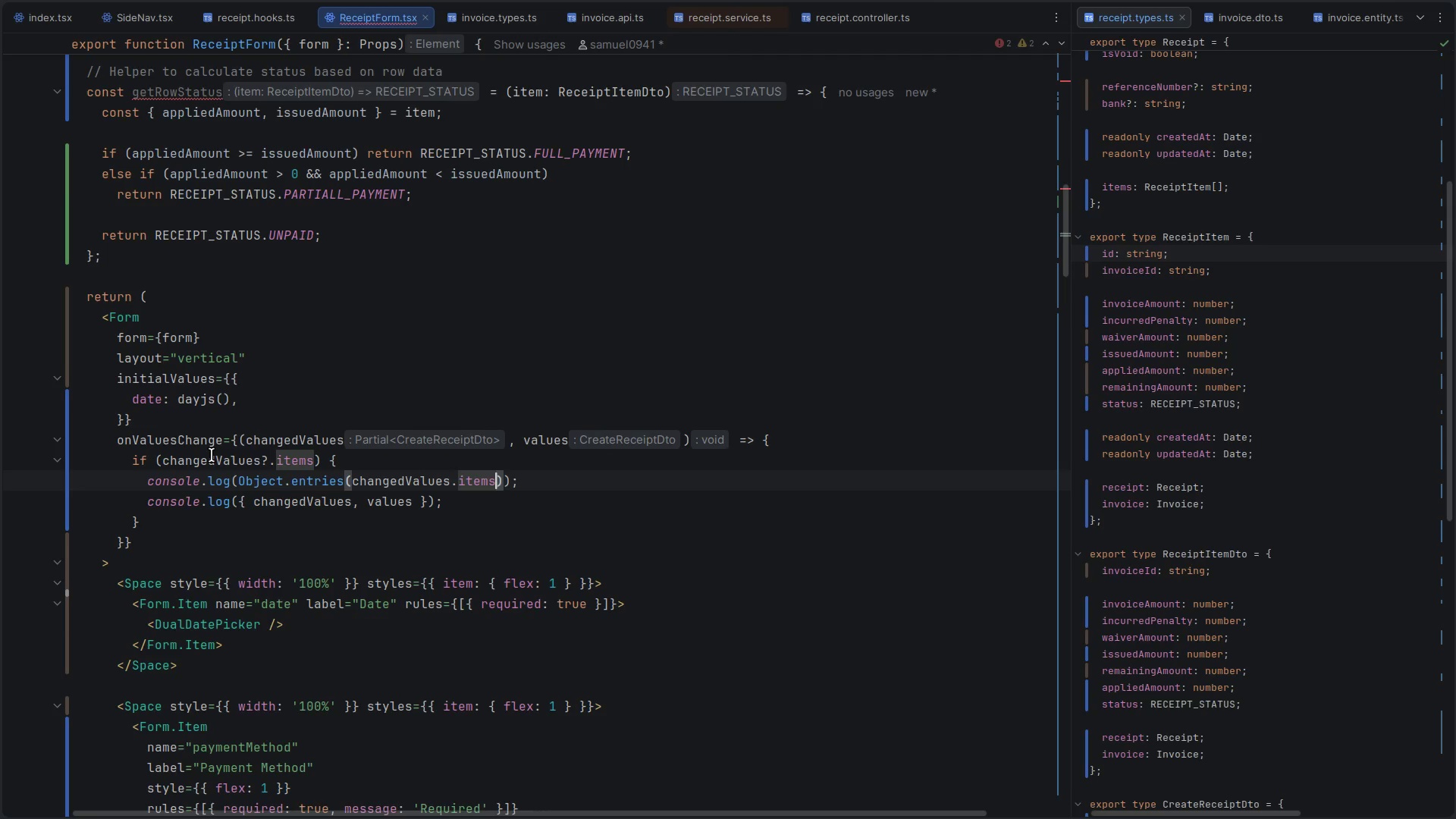 
key(Alt+Control+ArrowLeft)
 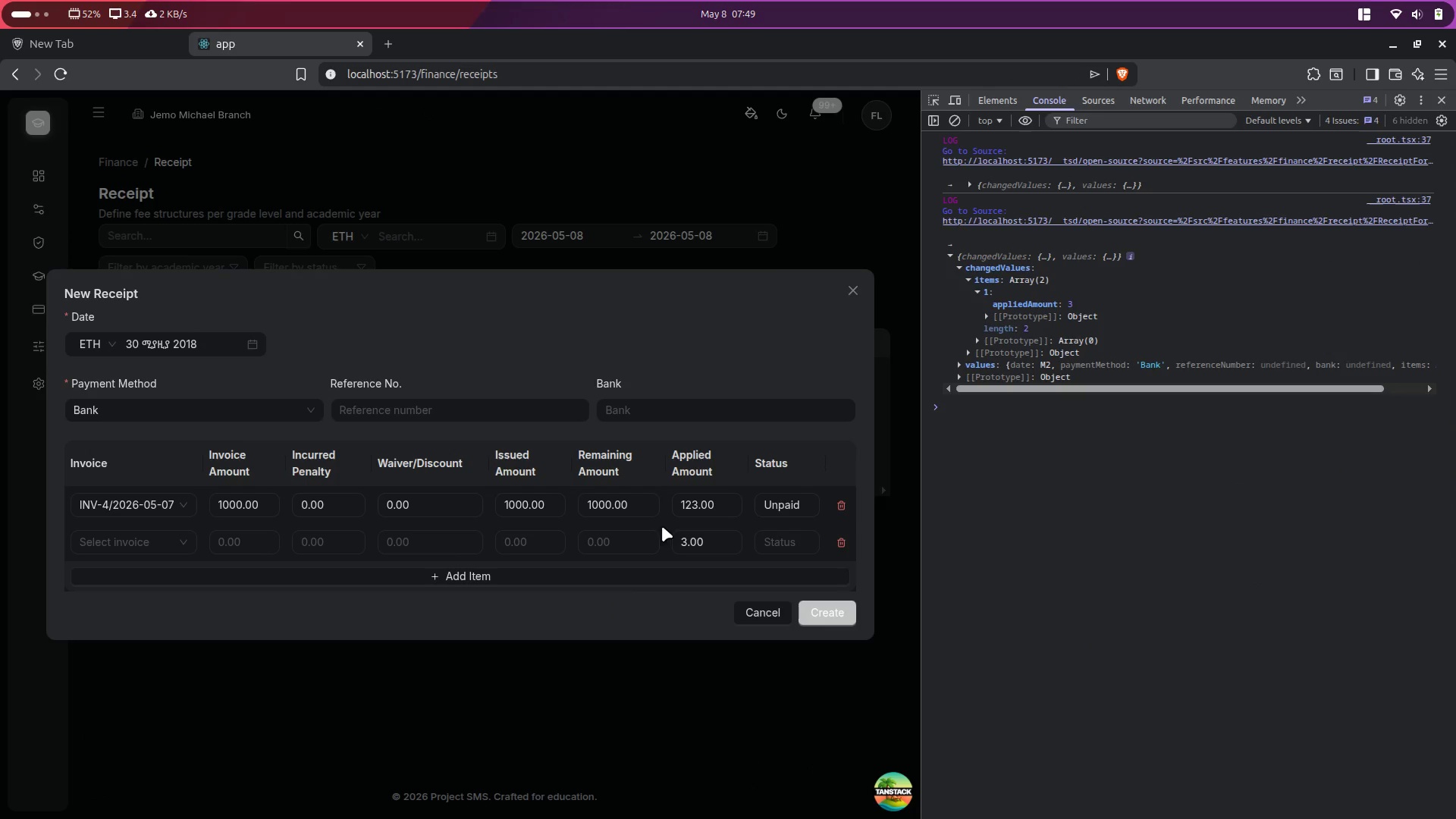 
left_click([607, 583])
 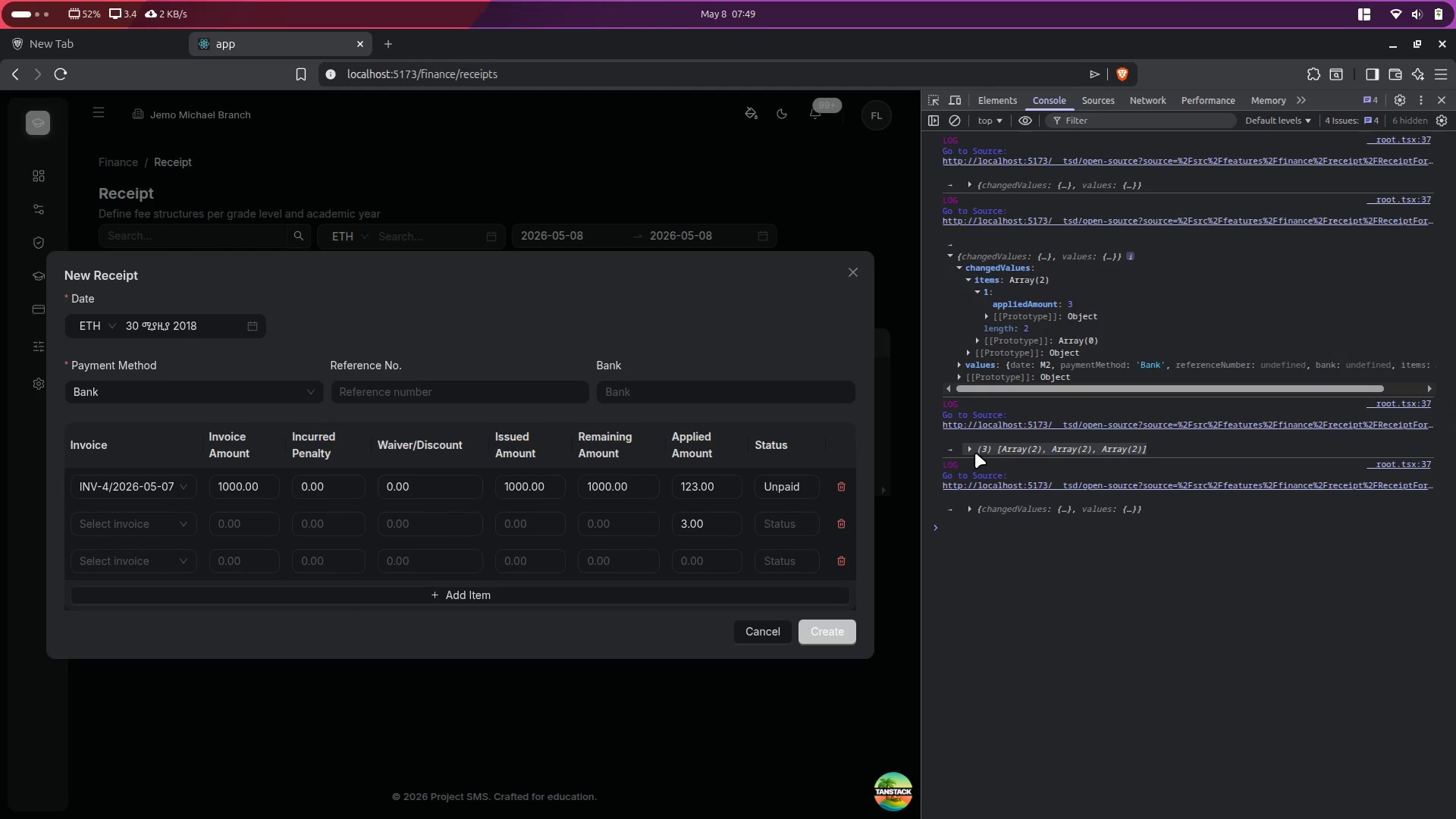 
left_click([968, 448])
 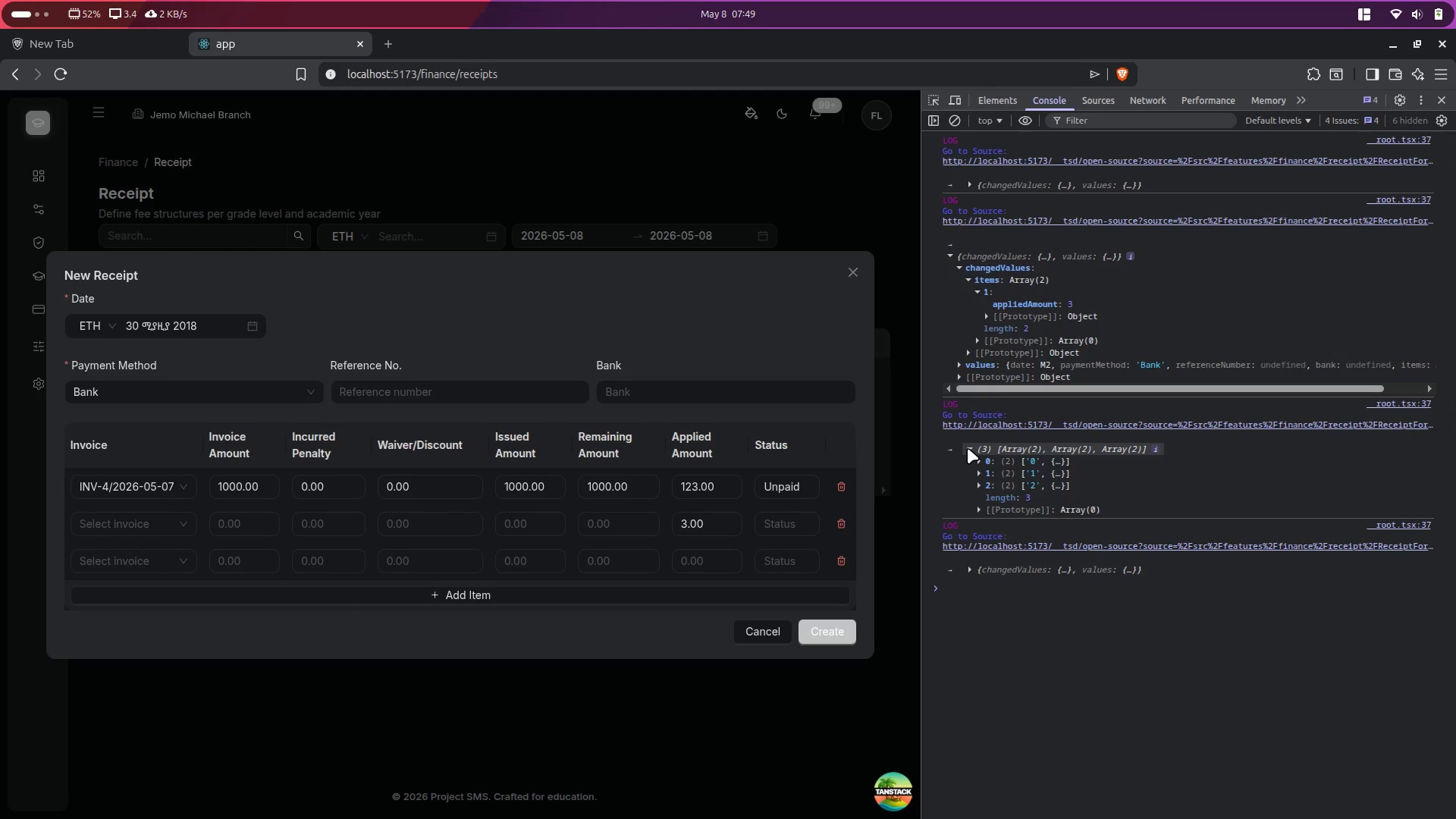 
left_click([968, 448])
 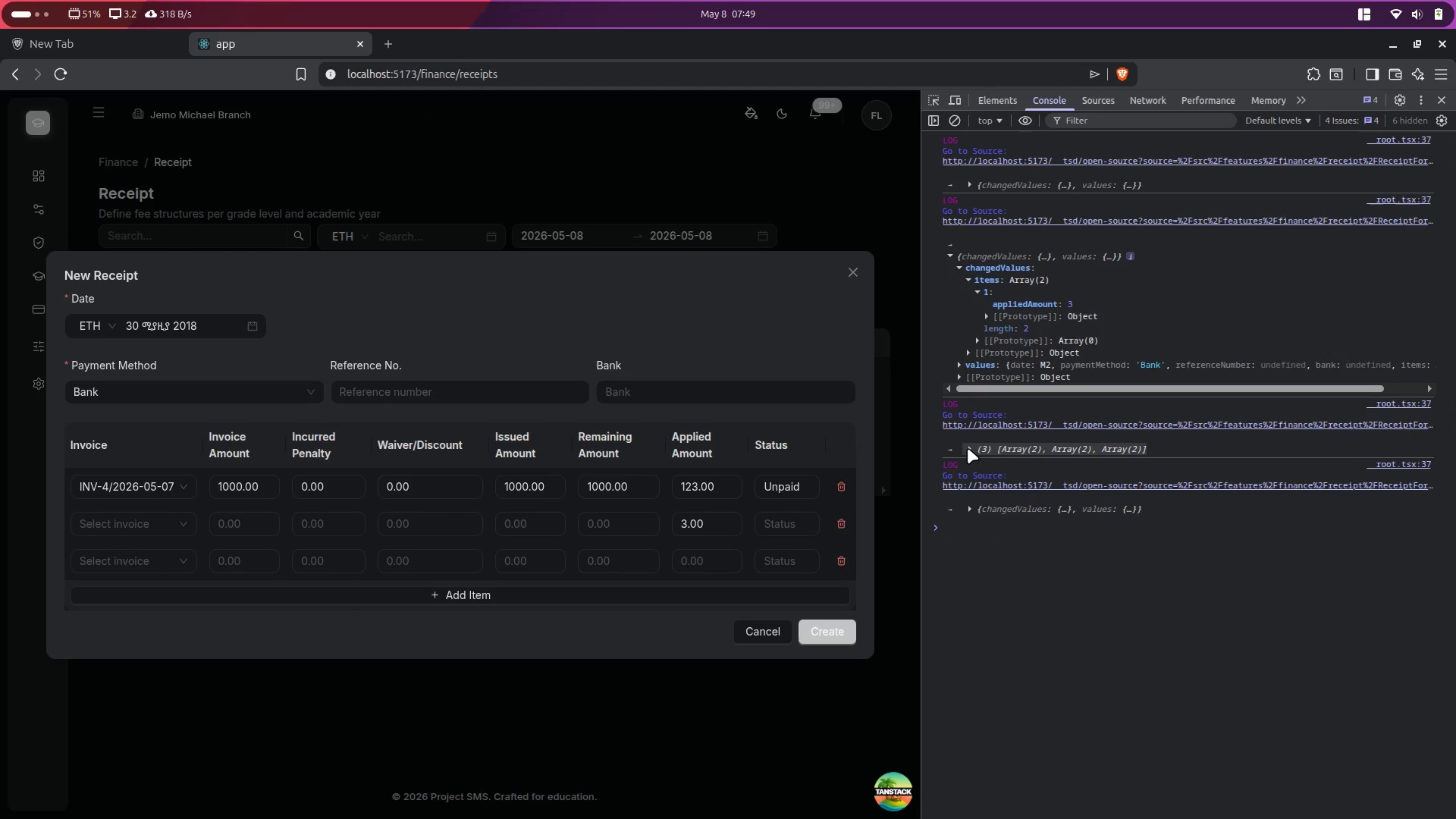 
left_click([968, 448])
 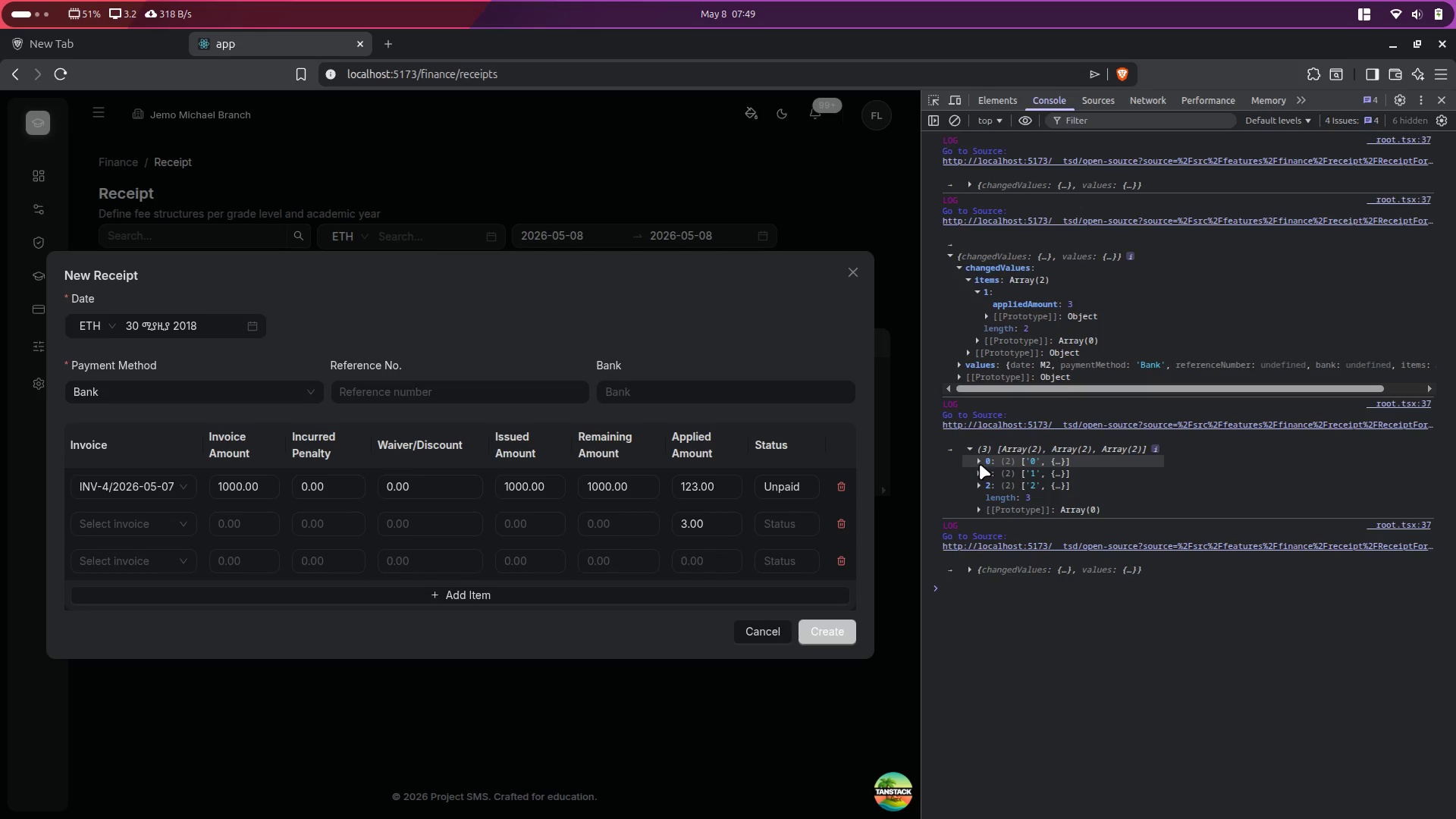 
left_click([977, 485])
 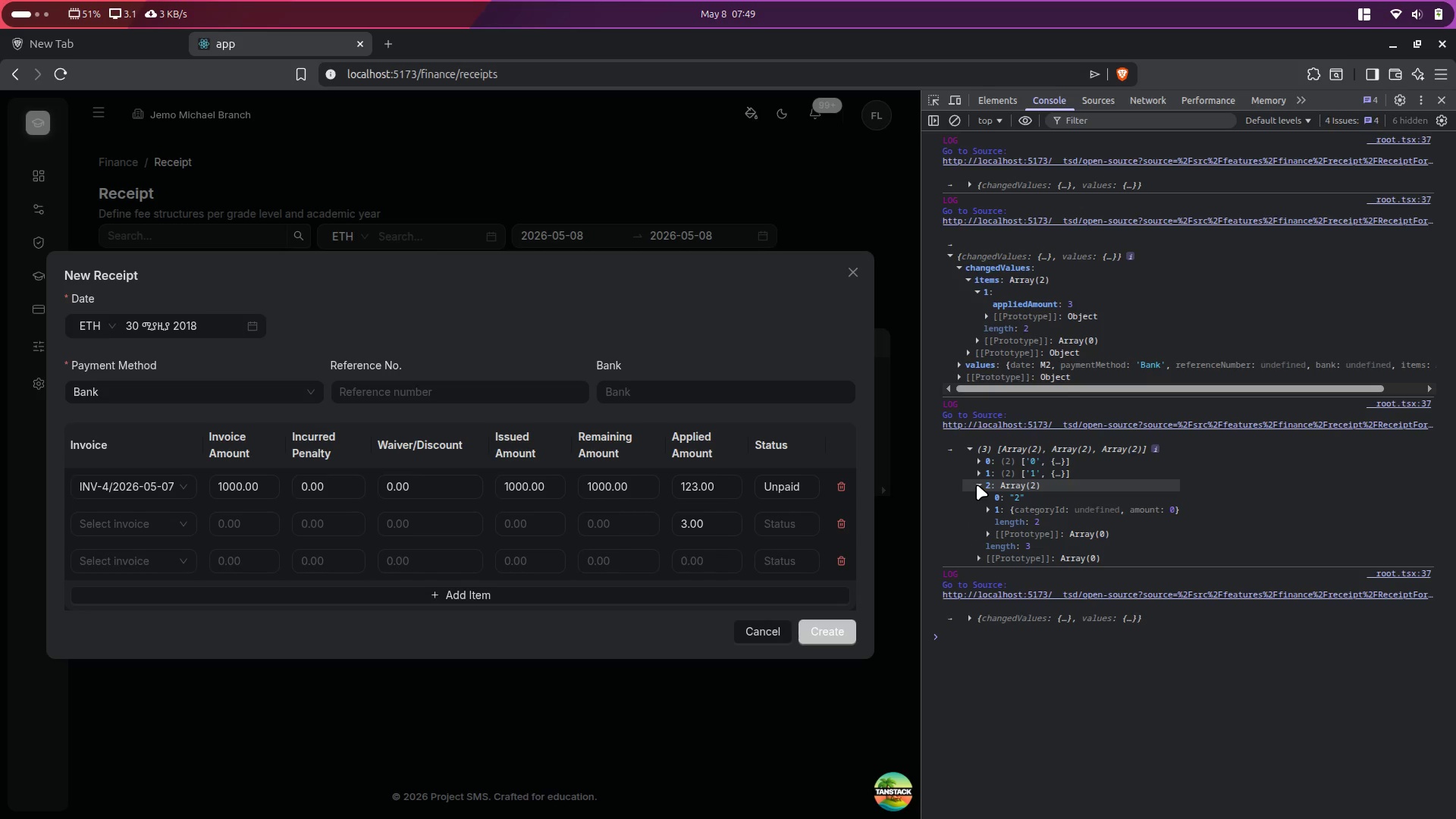 
left_click([977, 485])
 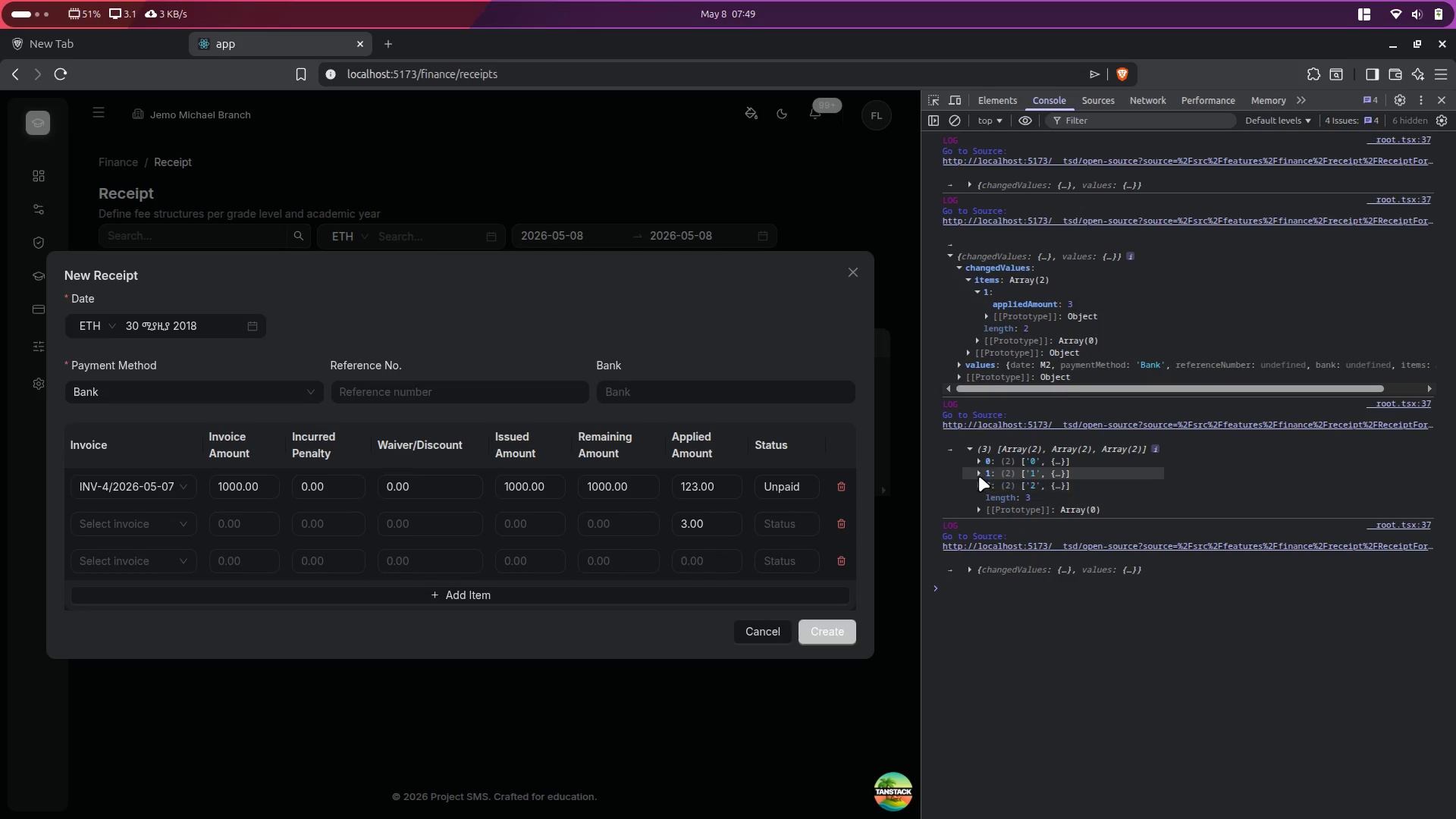 
left_click([979, 472])
 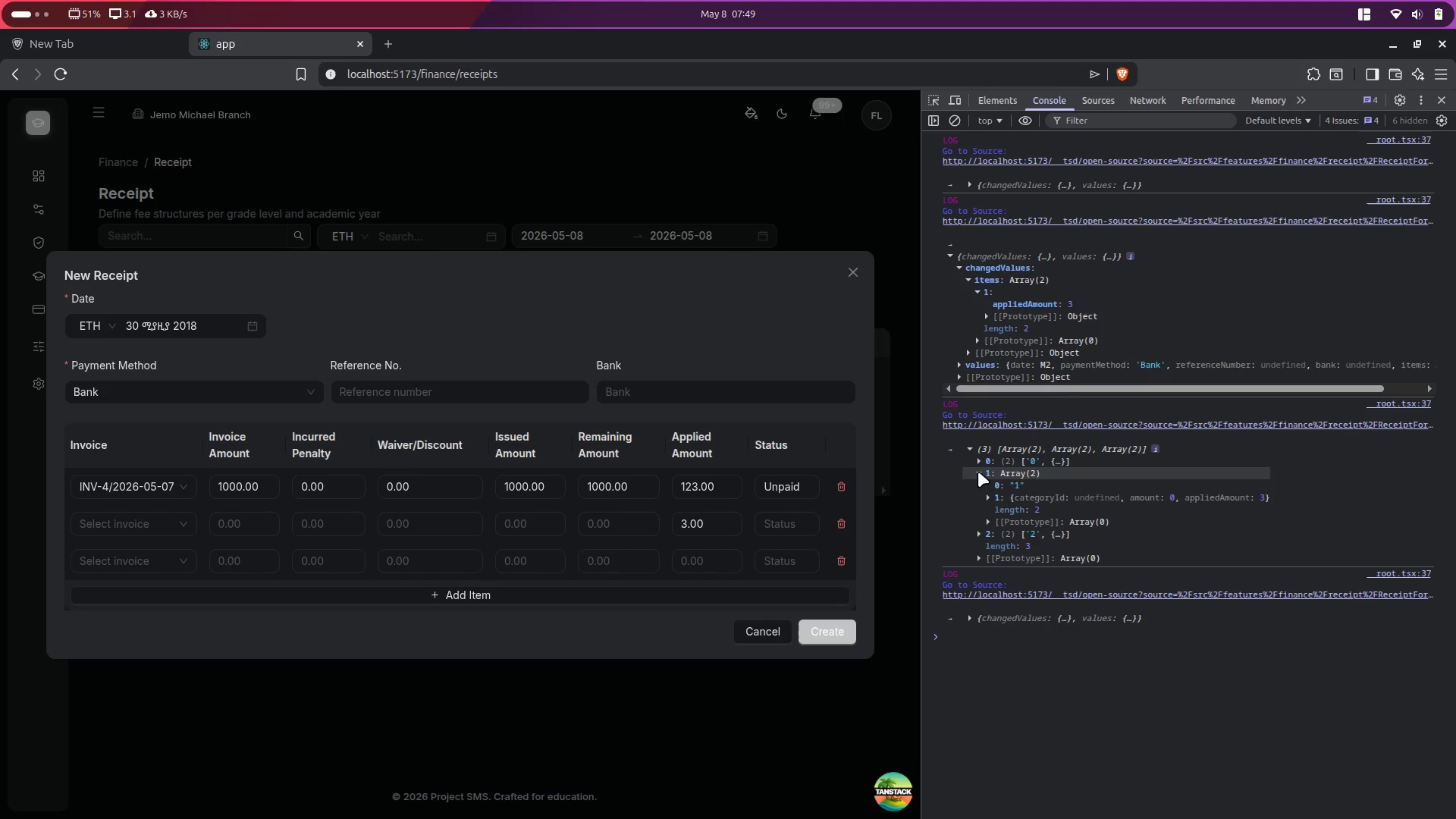 
left_click([978, 472])
 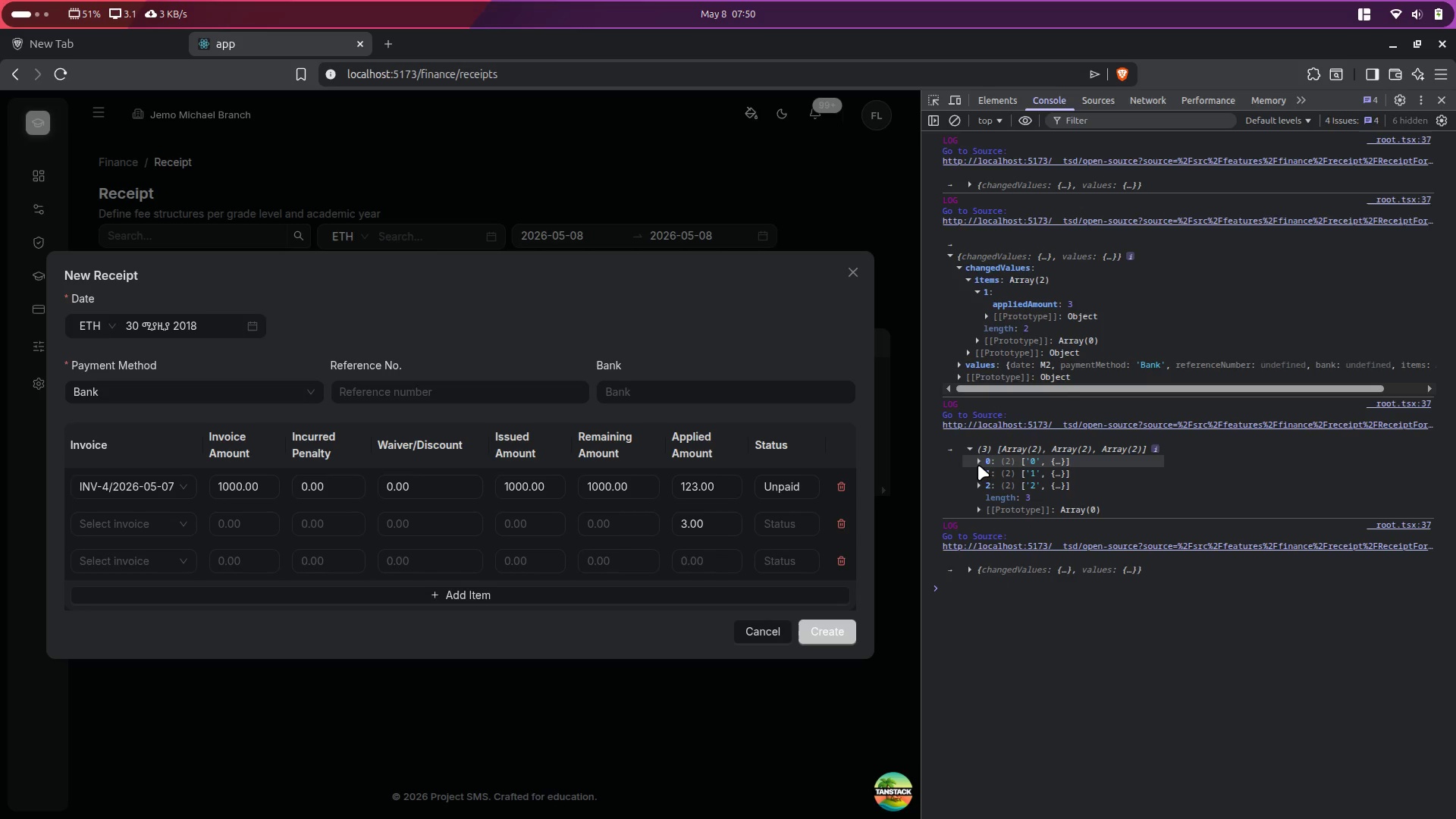 
left_click([978, 464])
 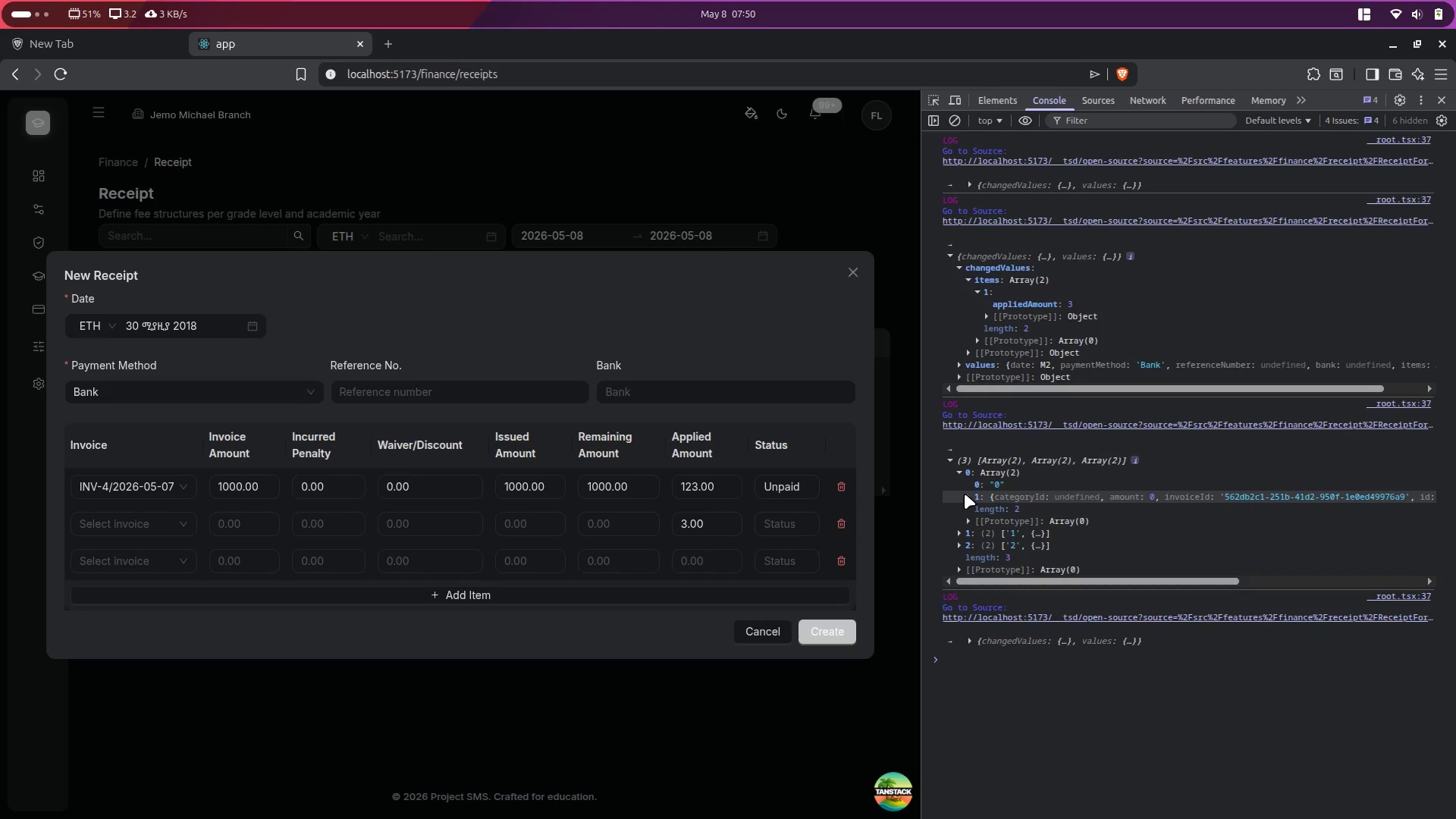 
left_click([966, 474])
 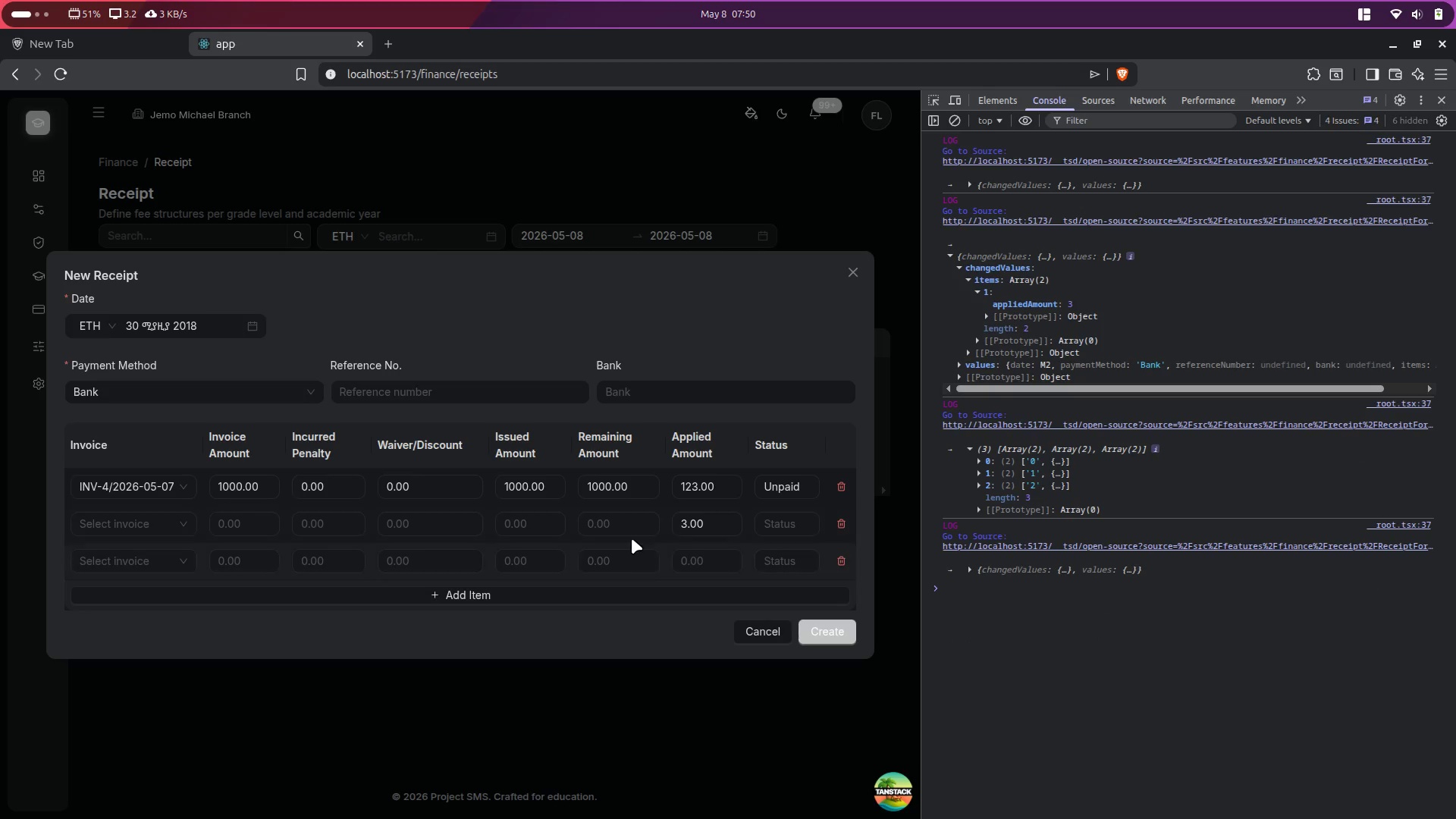 
key(Alt+AltLeft)
 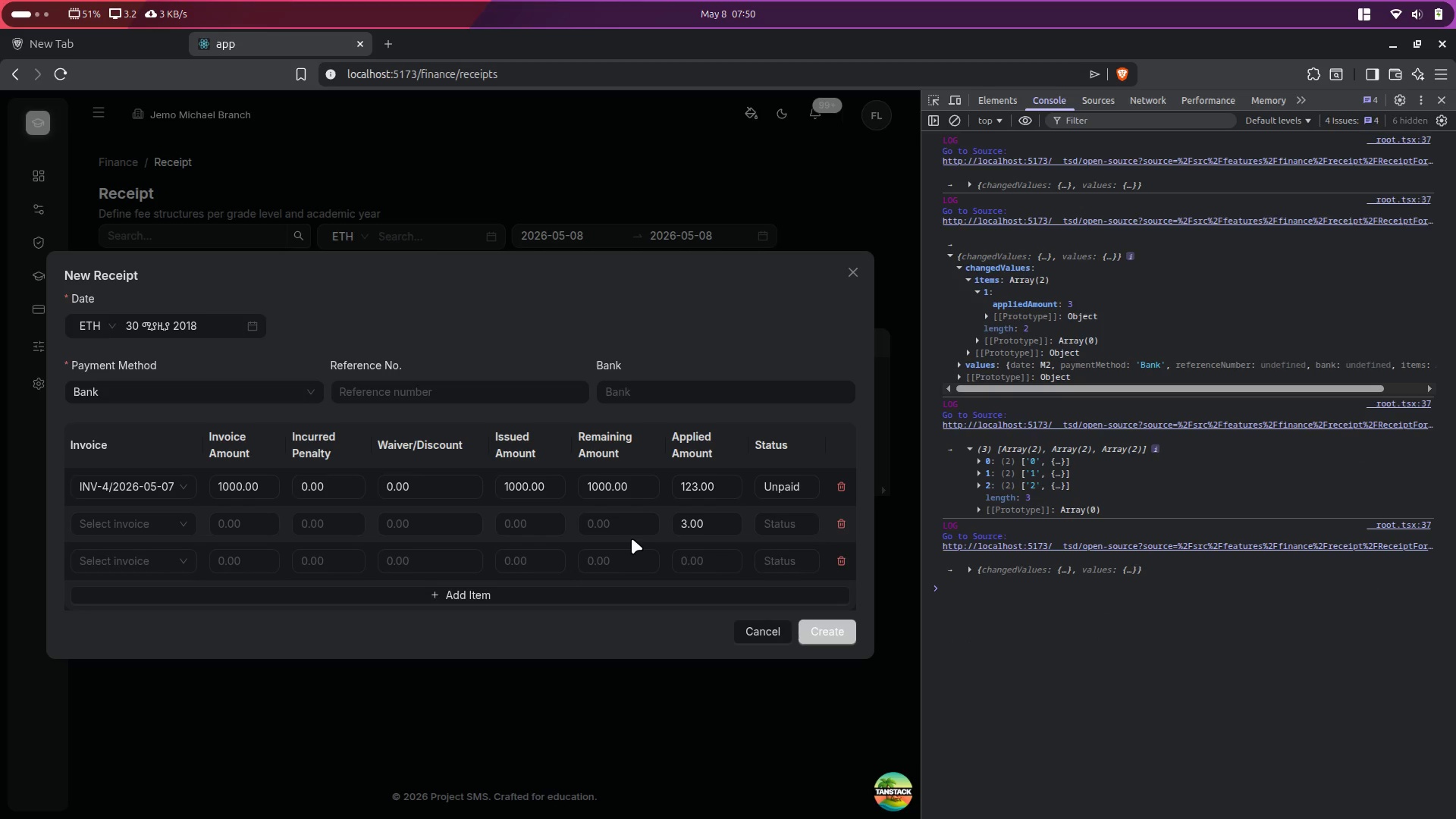 
key(Alt+Control+ControlLeft)
 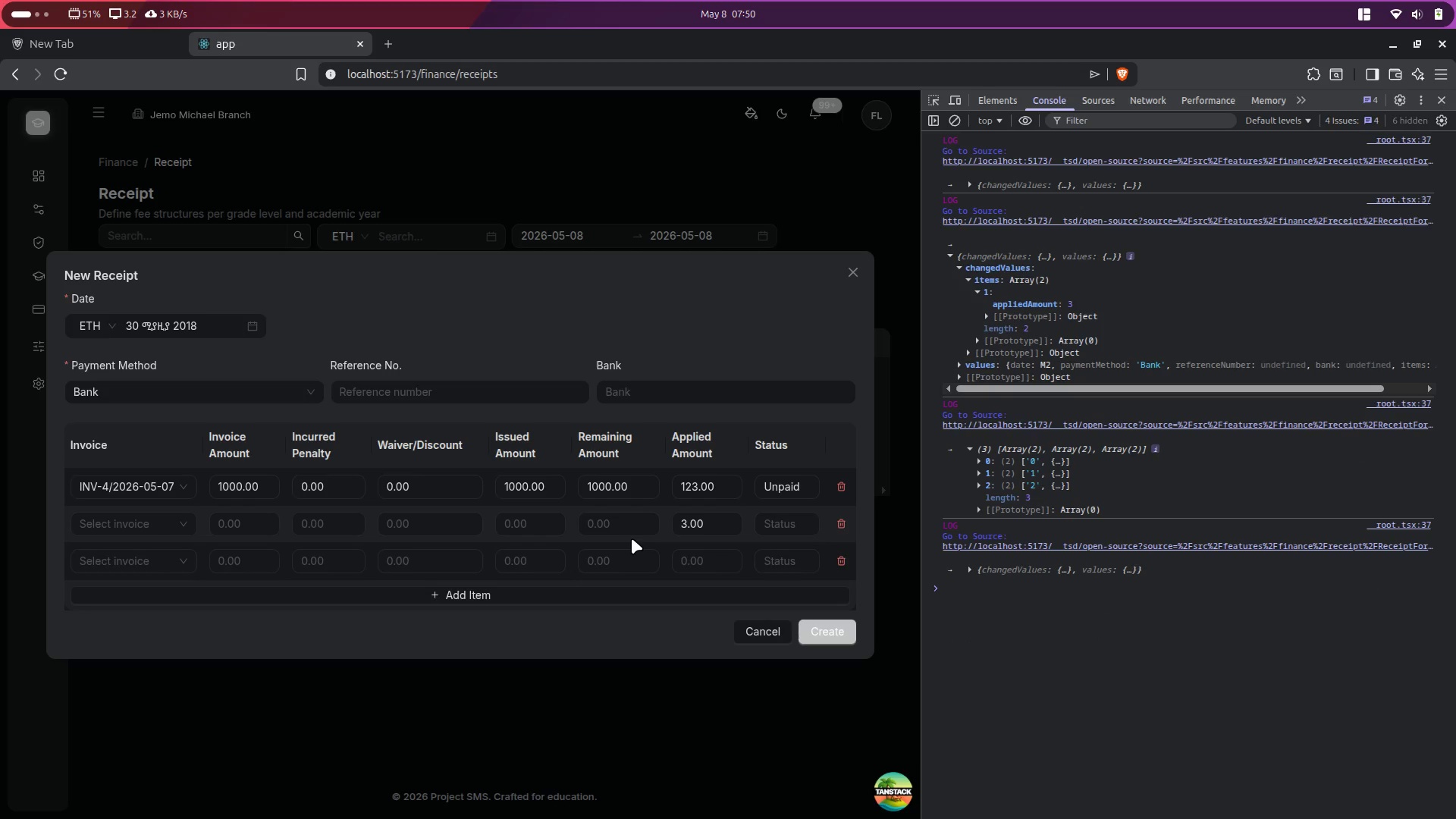 
key(Alt+AltLeft)
 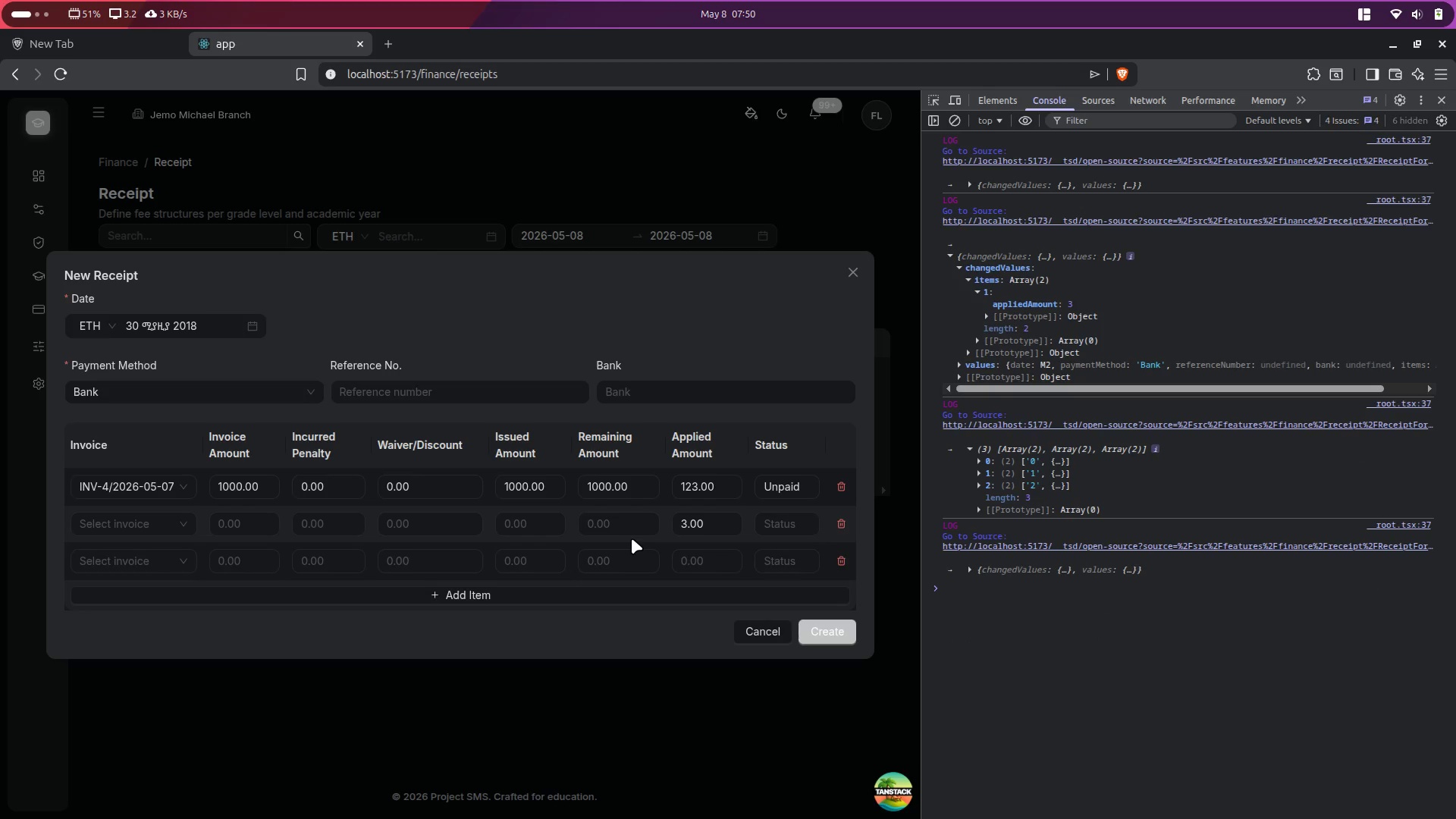 
key(Alt+Tab)
 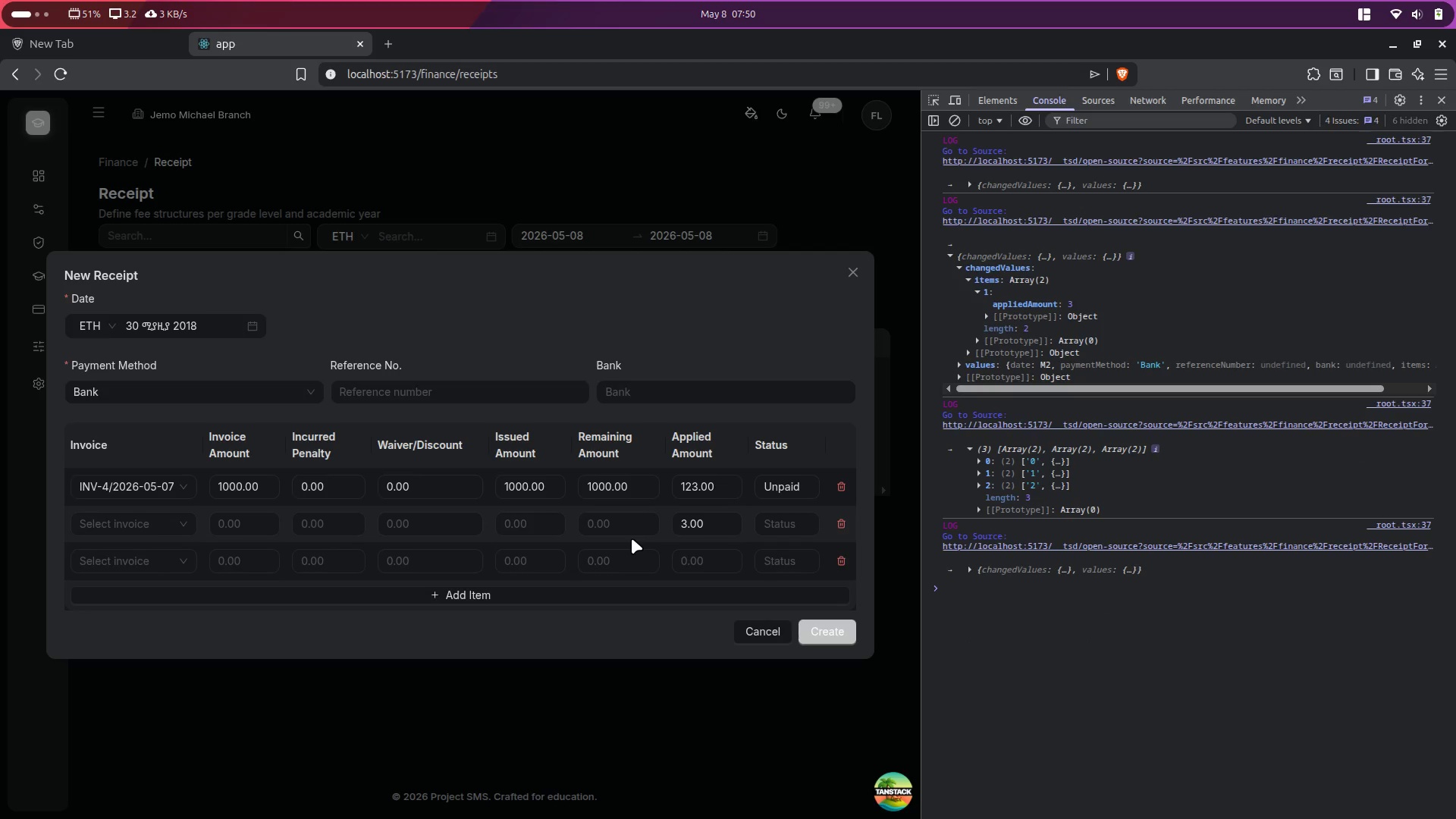 
key(Alt+AltLeft)
 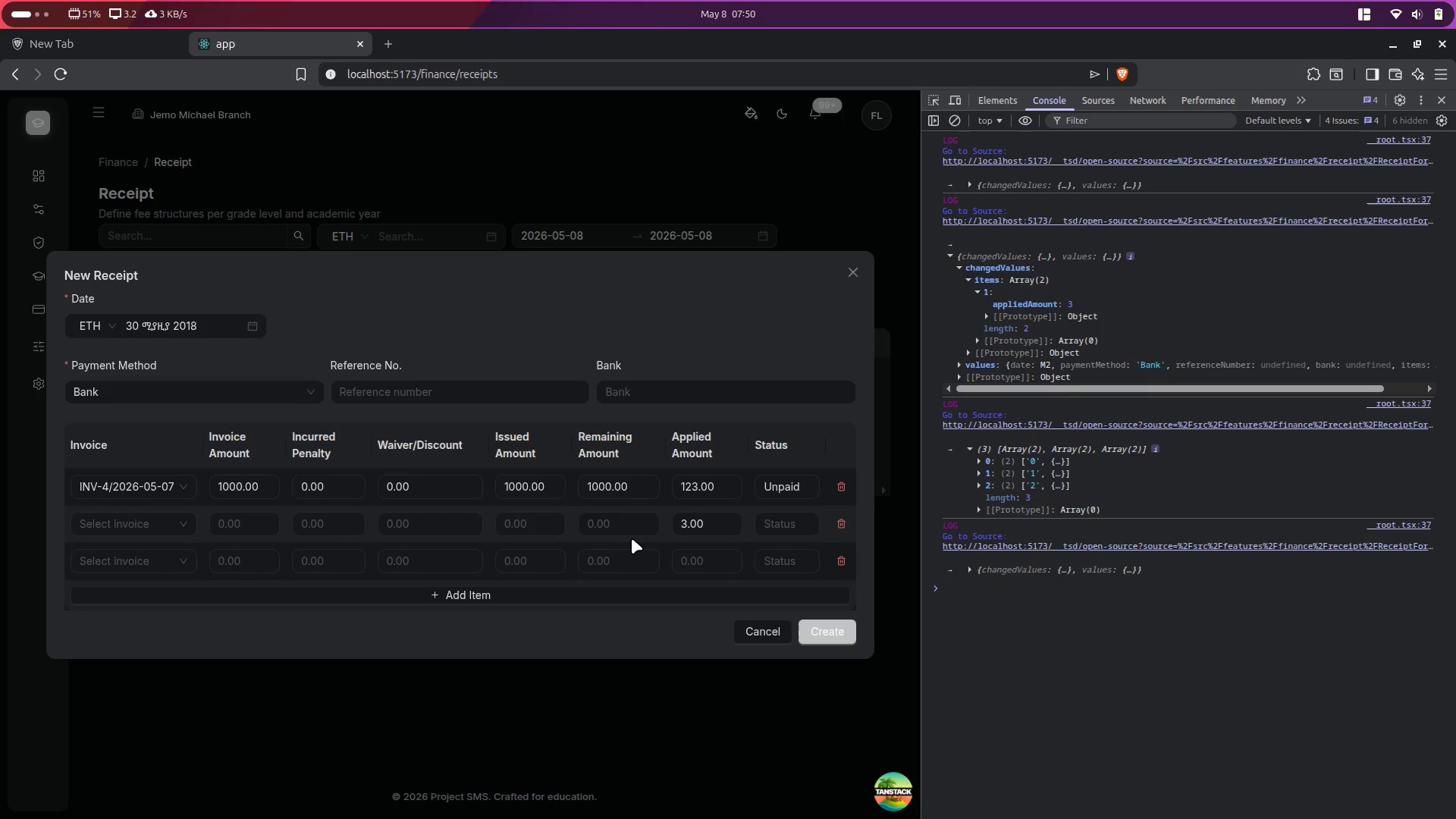 
key(Alt+Tab)
 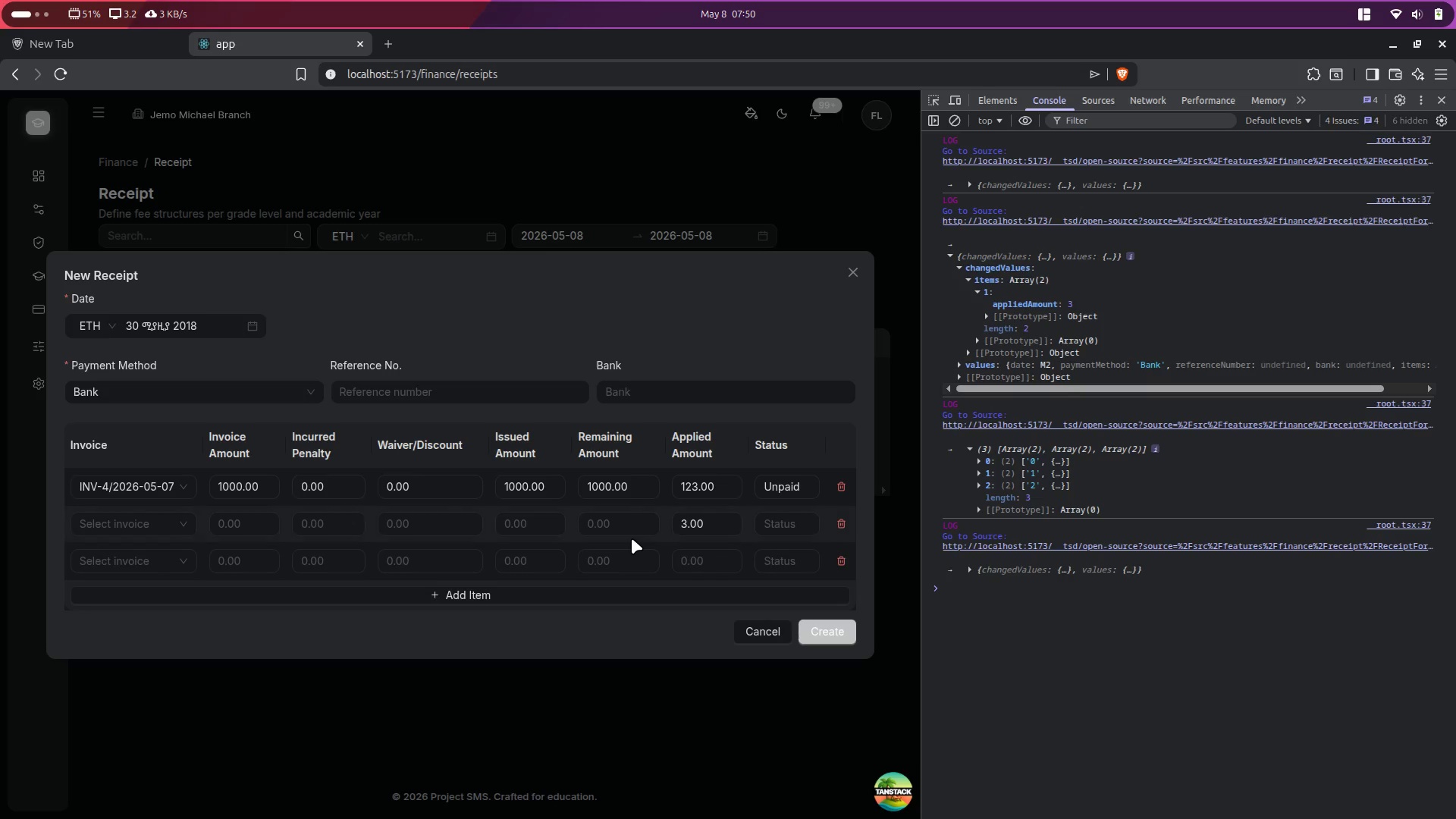 
key(Alt+Control+ArrowLeft)
 